 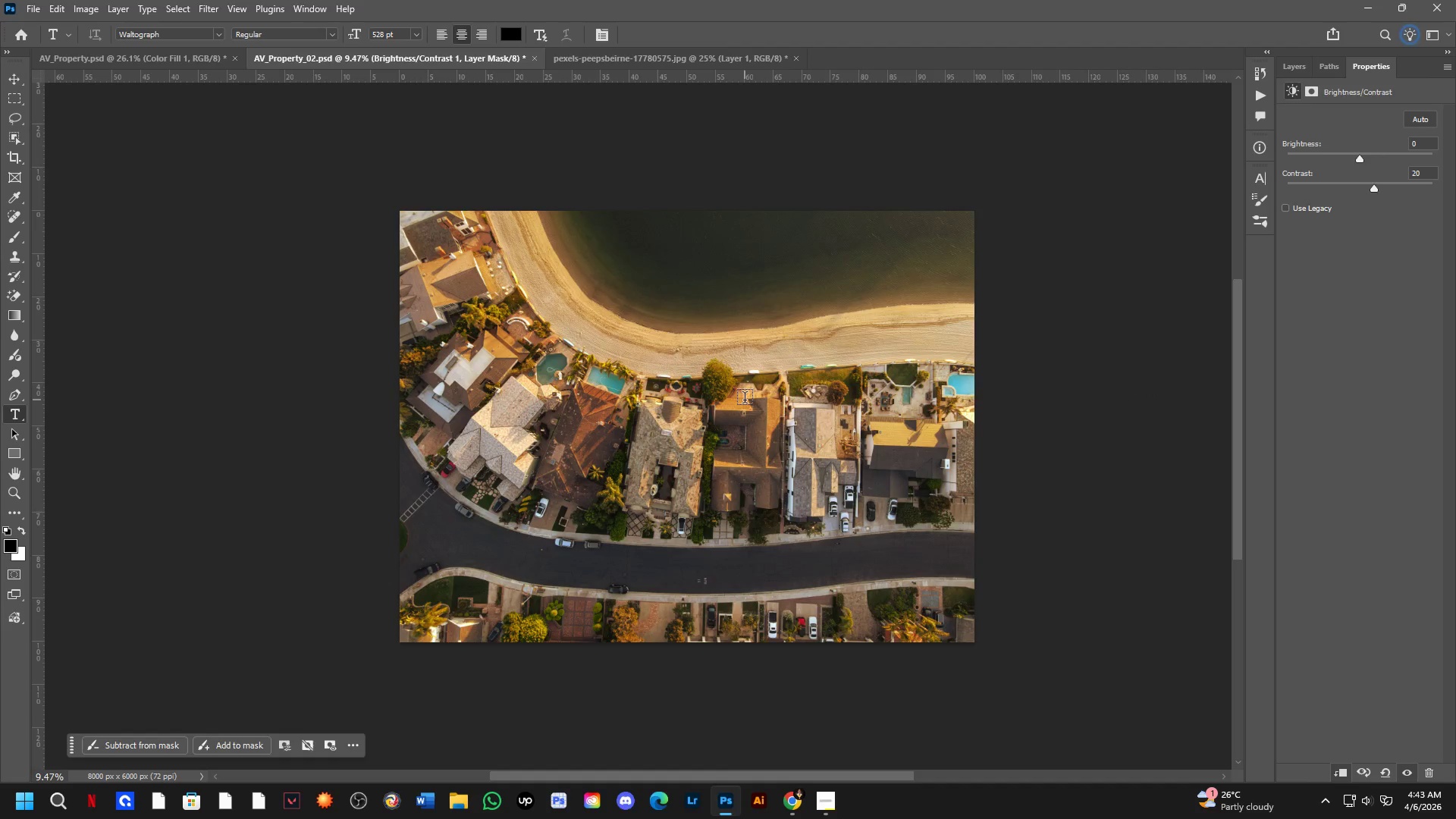 
key(Alt+Tab)
 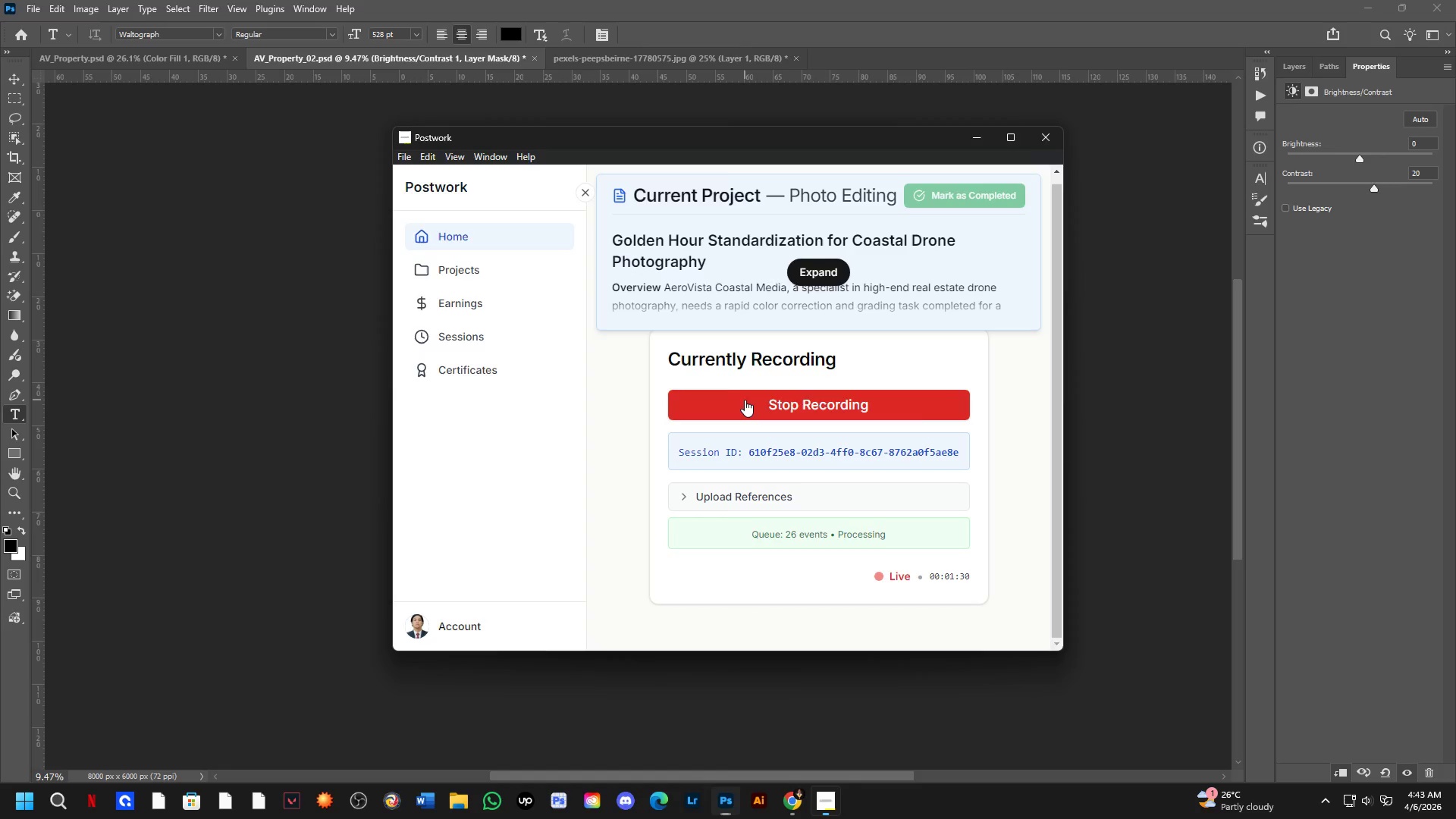 
key(Alt+AltLeft)
 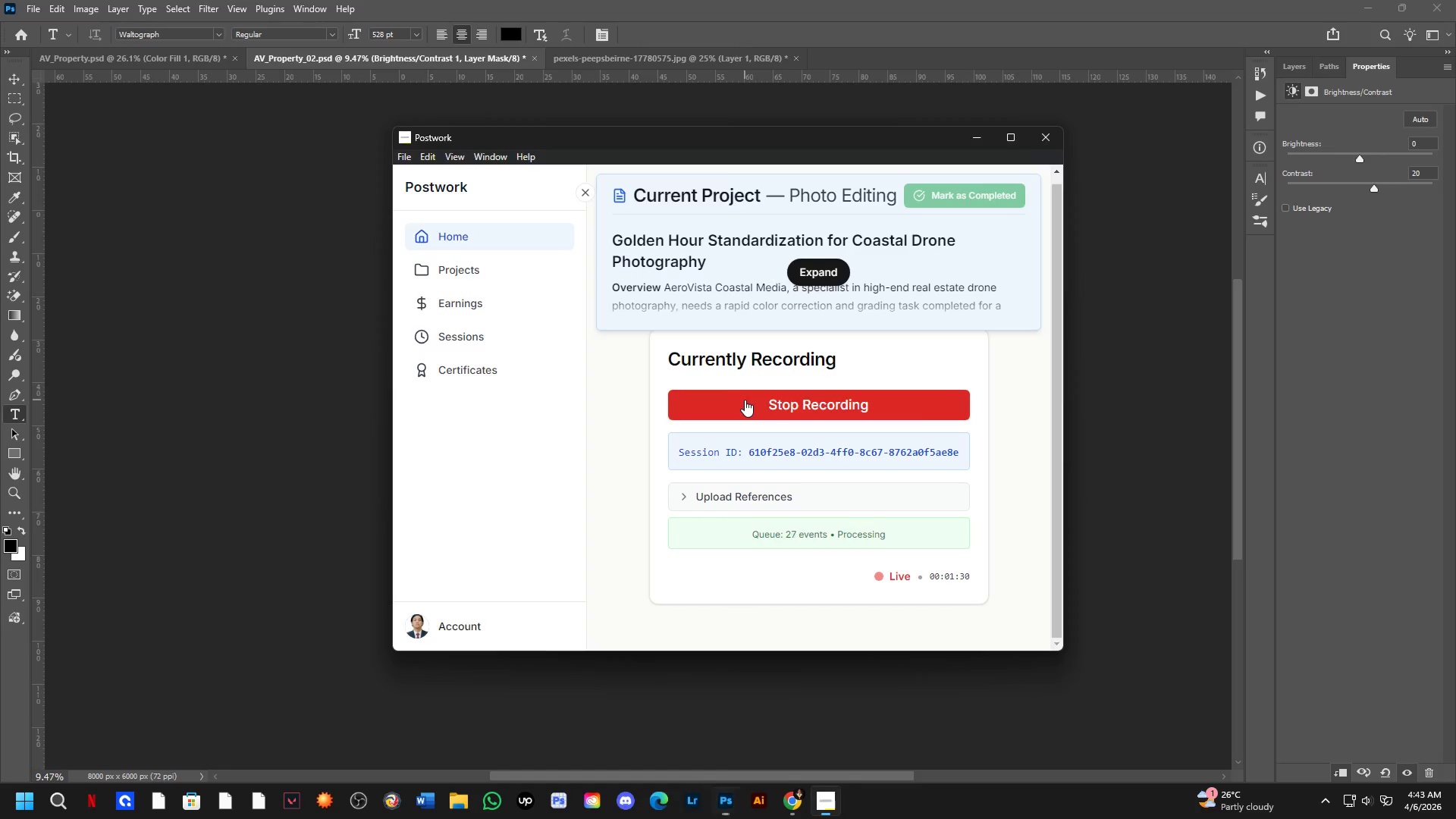 
key(Alt+Tab)
 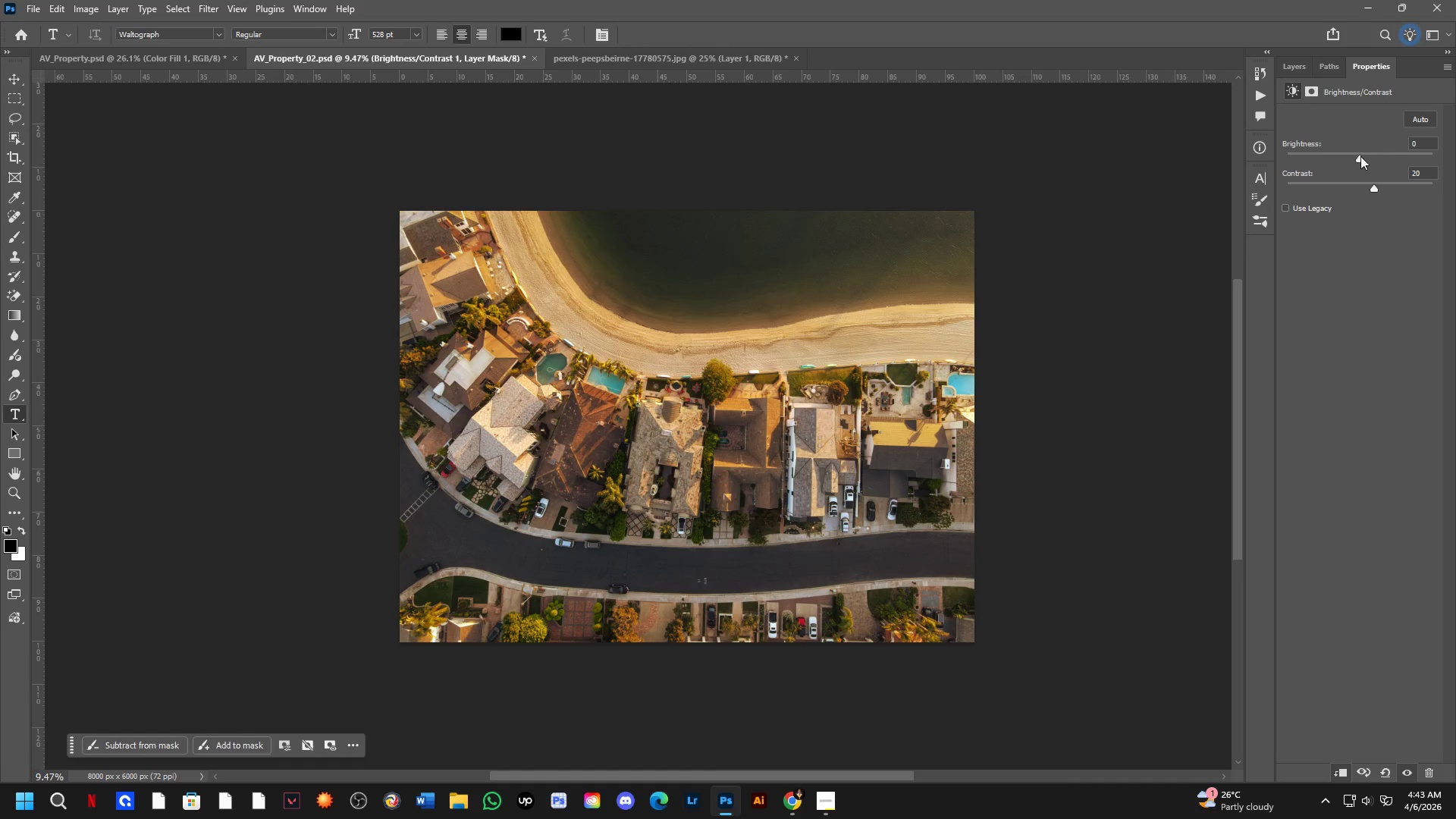 
wait(5.24)
 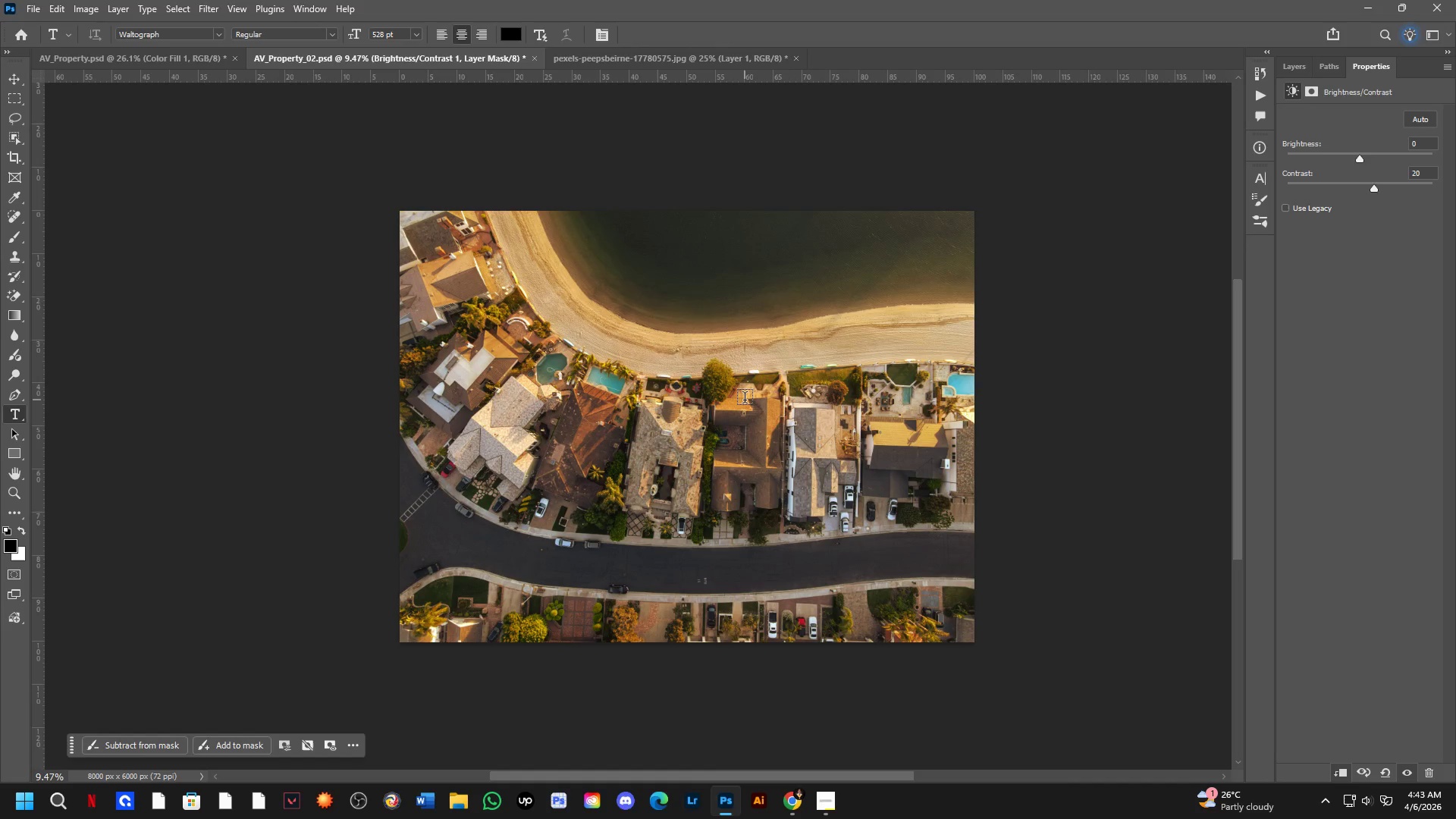 
left_click_drag(start_coordinate=[1374, 190], to_coordinate=[1382, 189])
 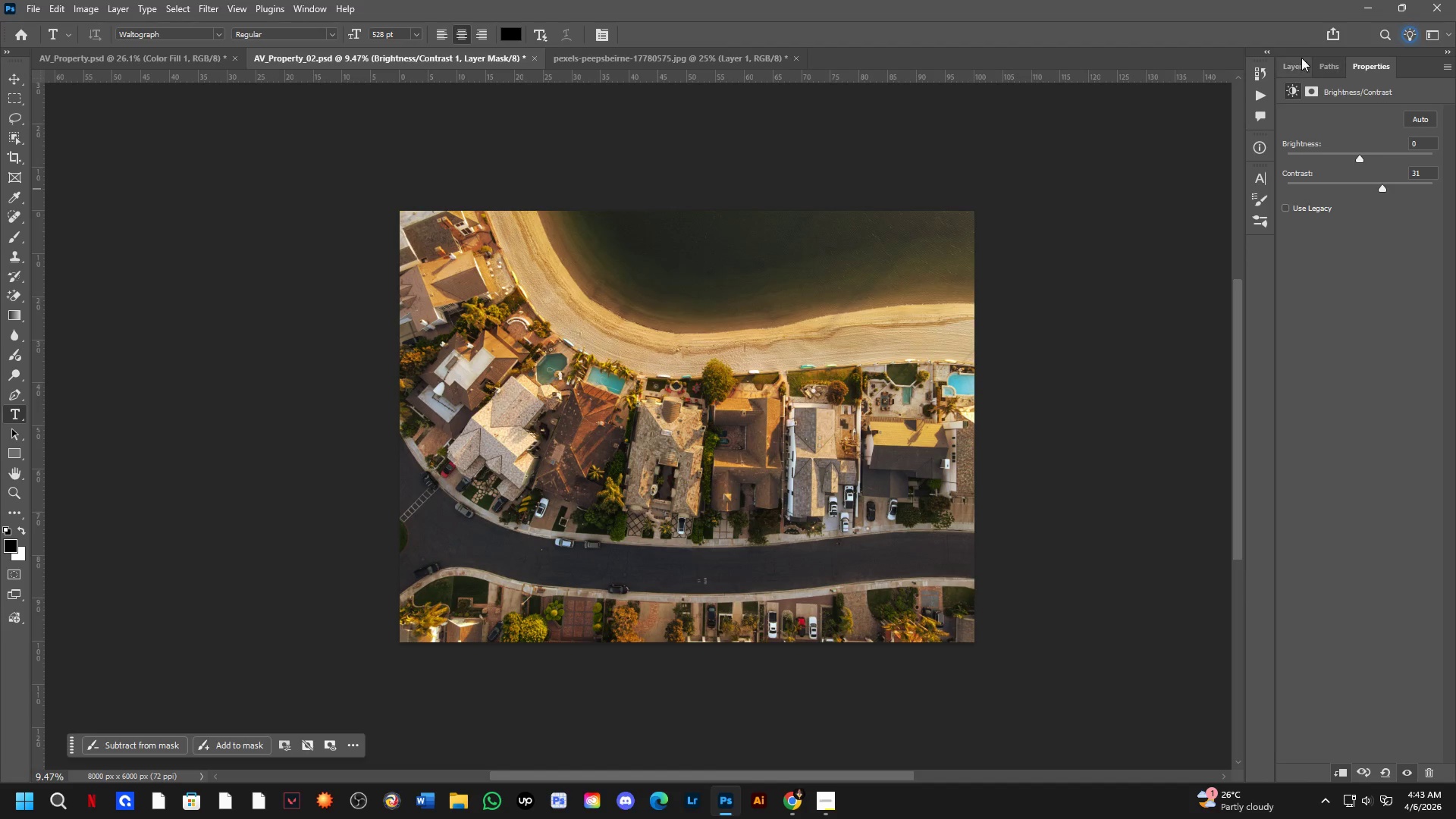 
left_click([1294, 60])
 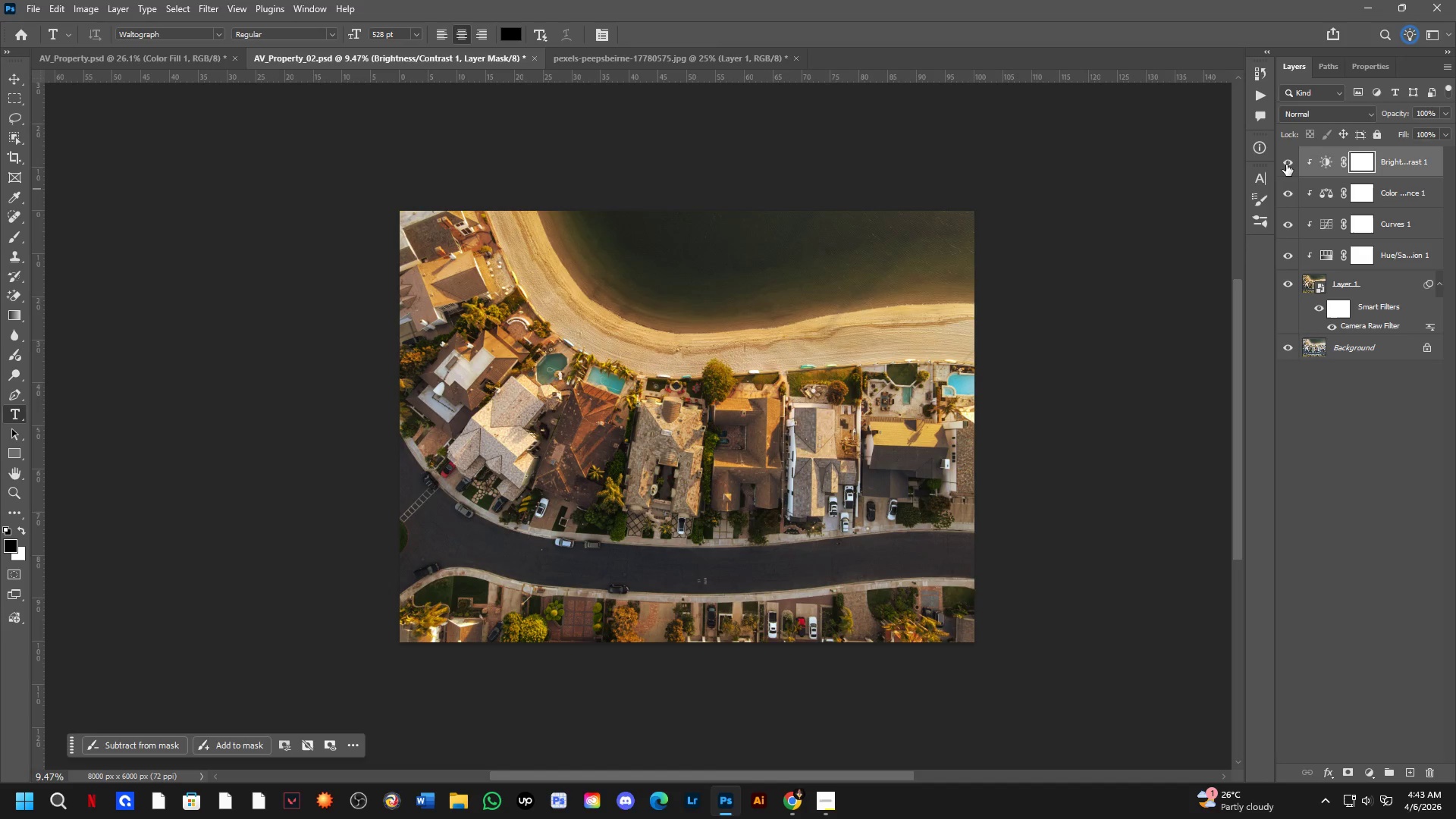 
double_click([1286, 165])
 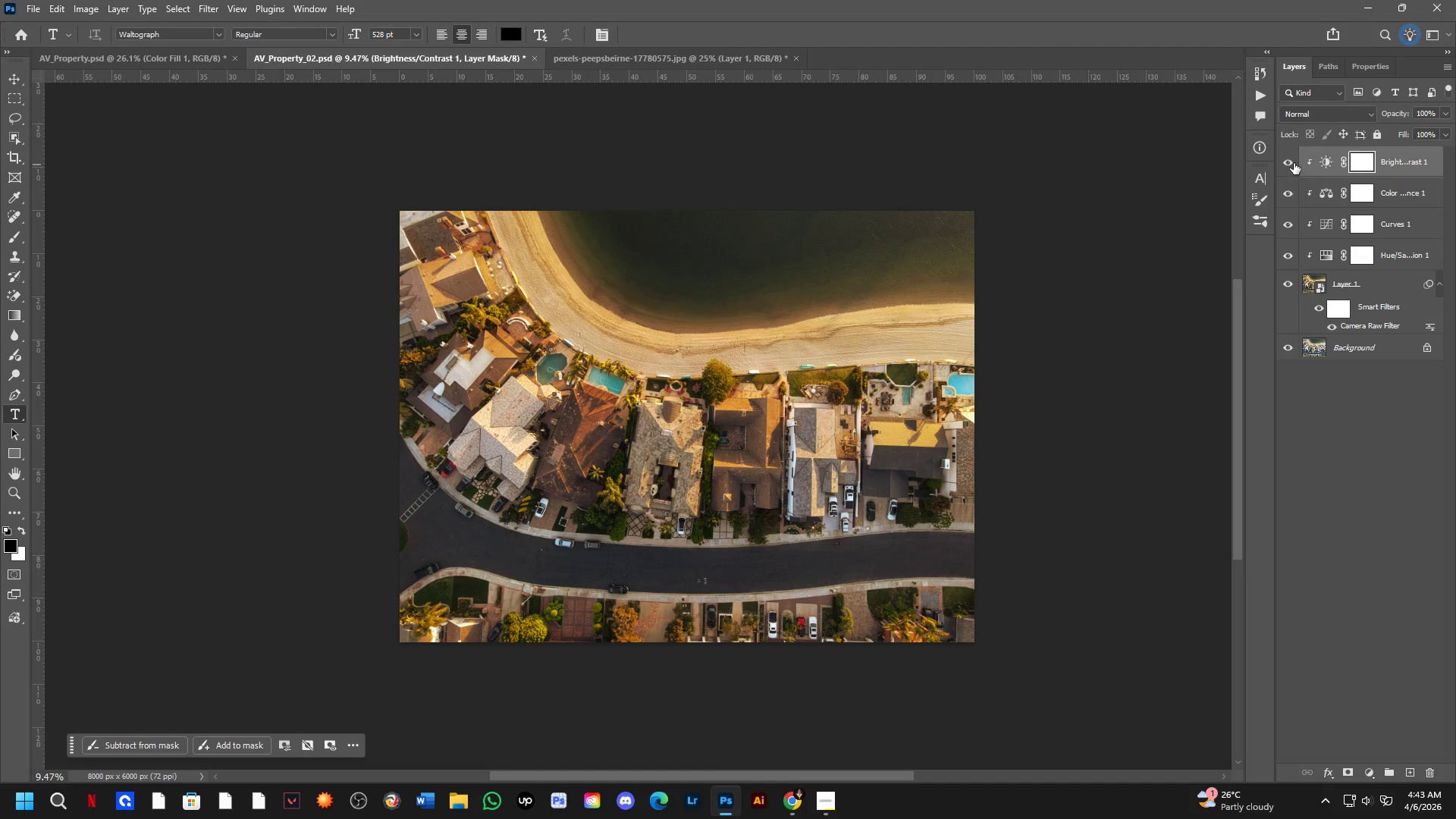 
double_click([1288, 167])
 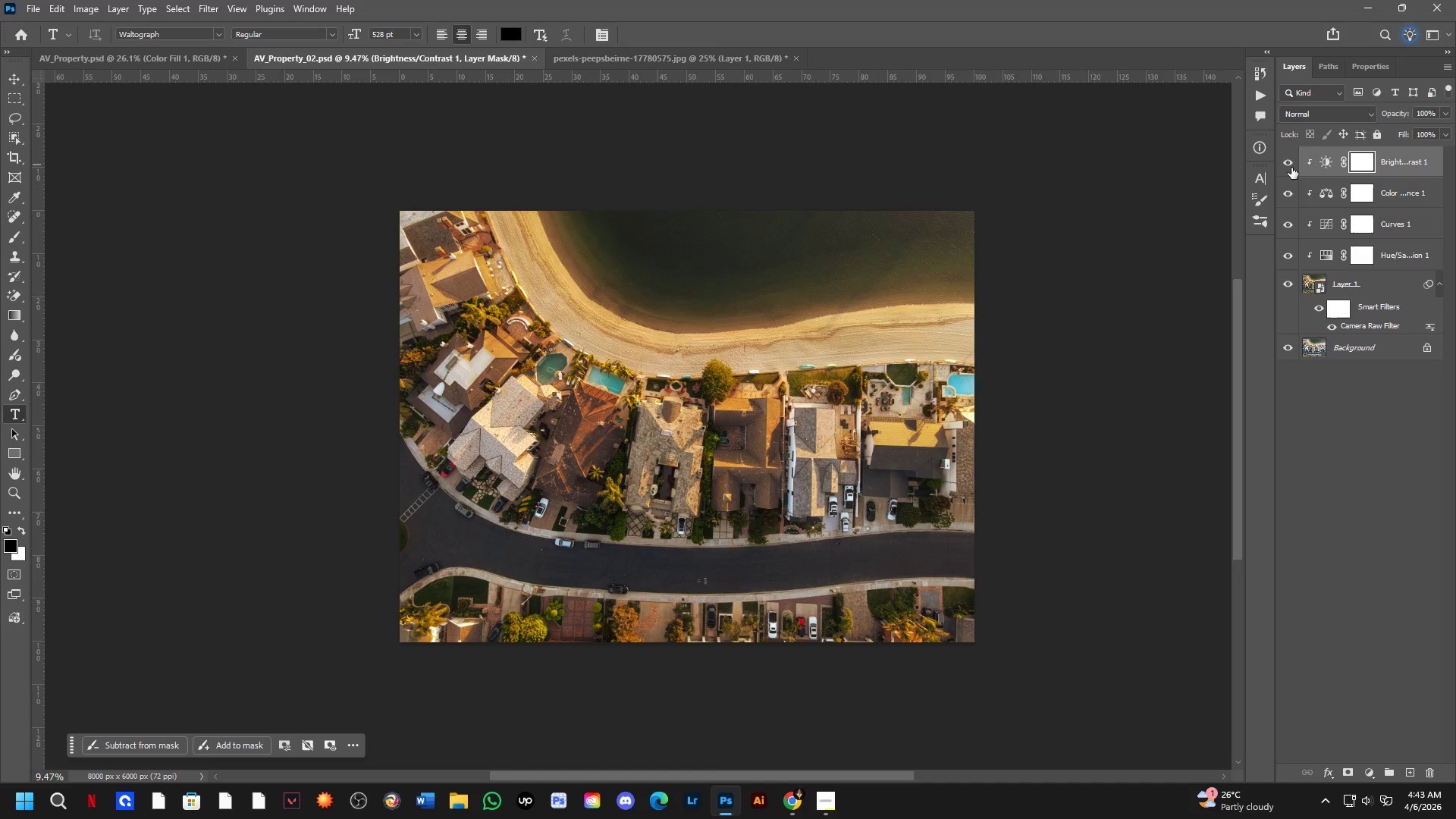 
double_click([1291, 166])
 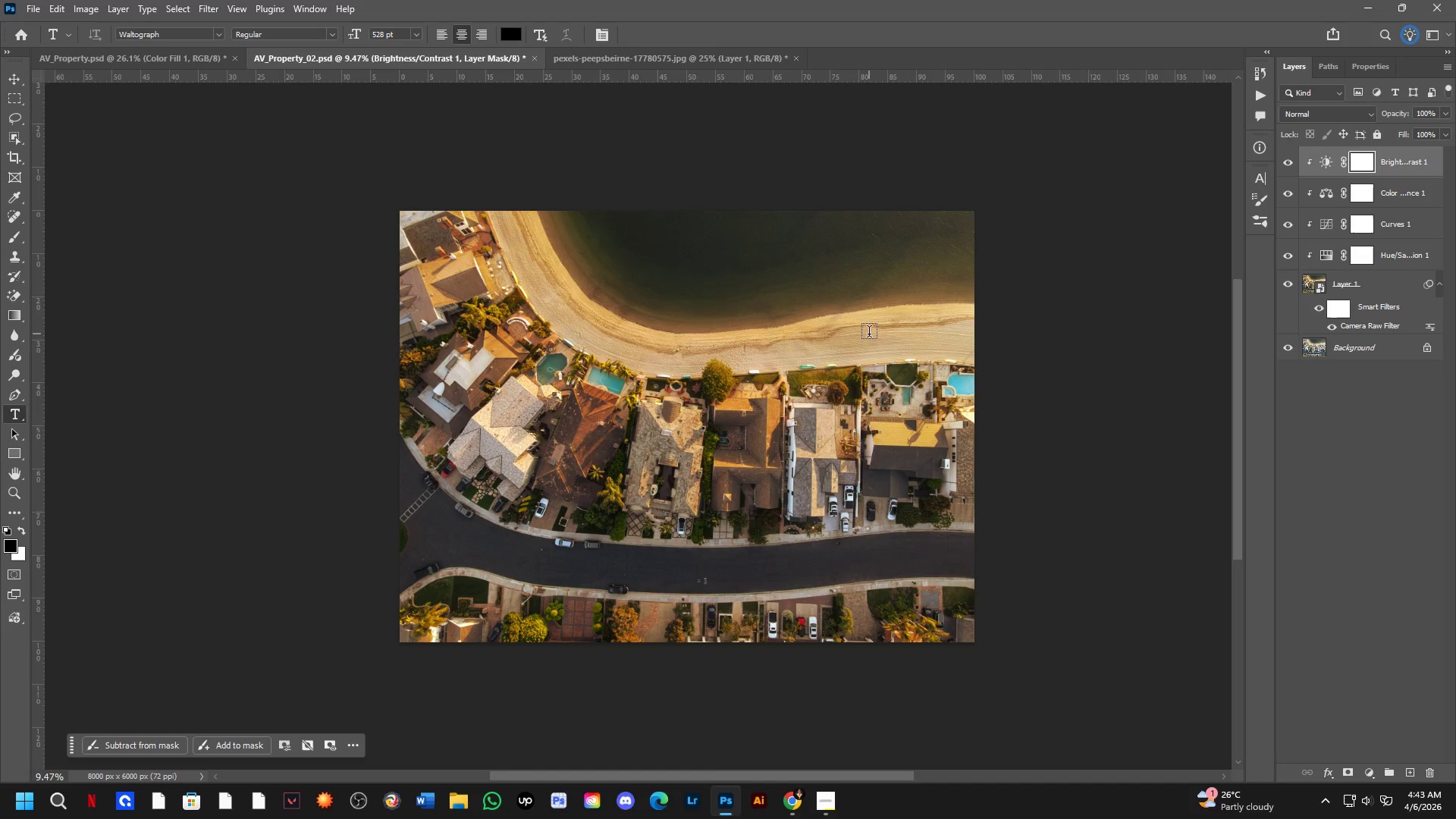 
key(Control+ControlLeft)
 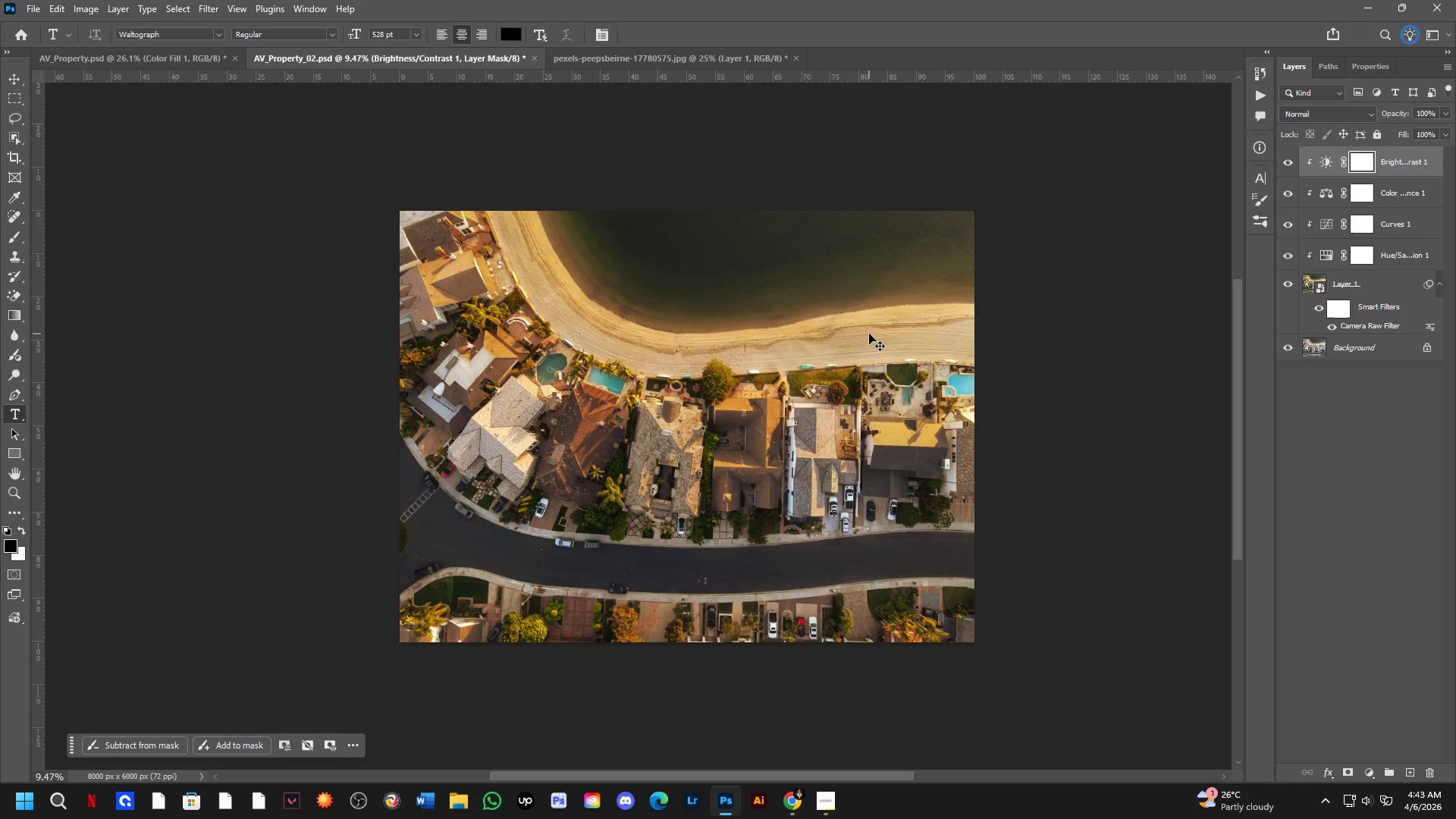 
key(Control+Tab)
 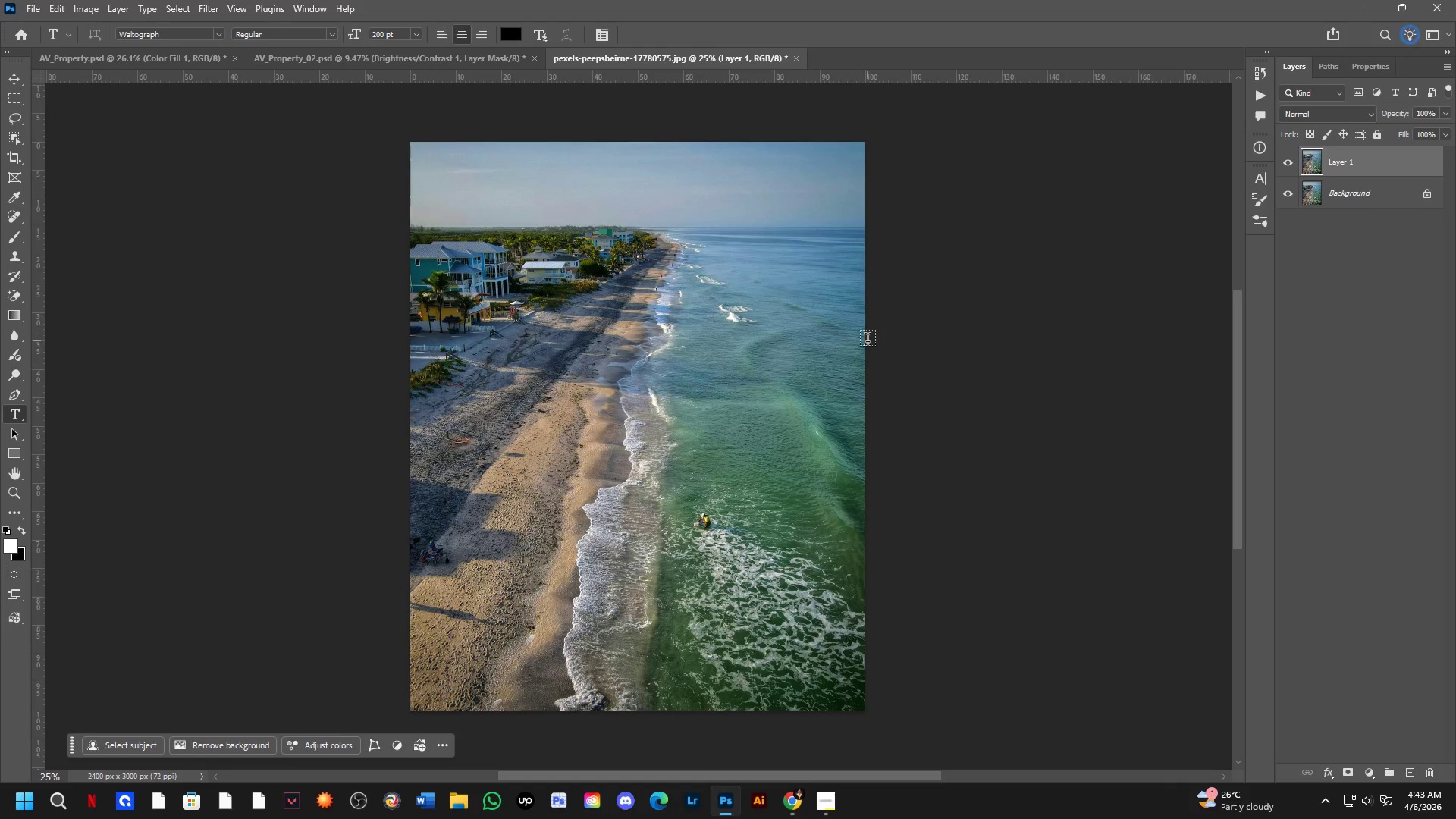 
key(Control+ControlLeft)
 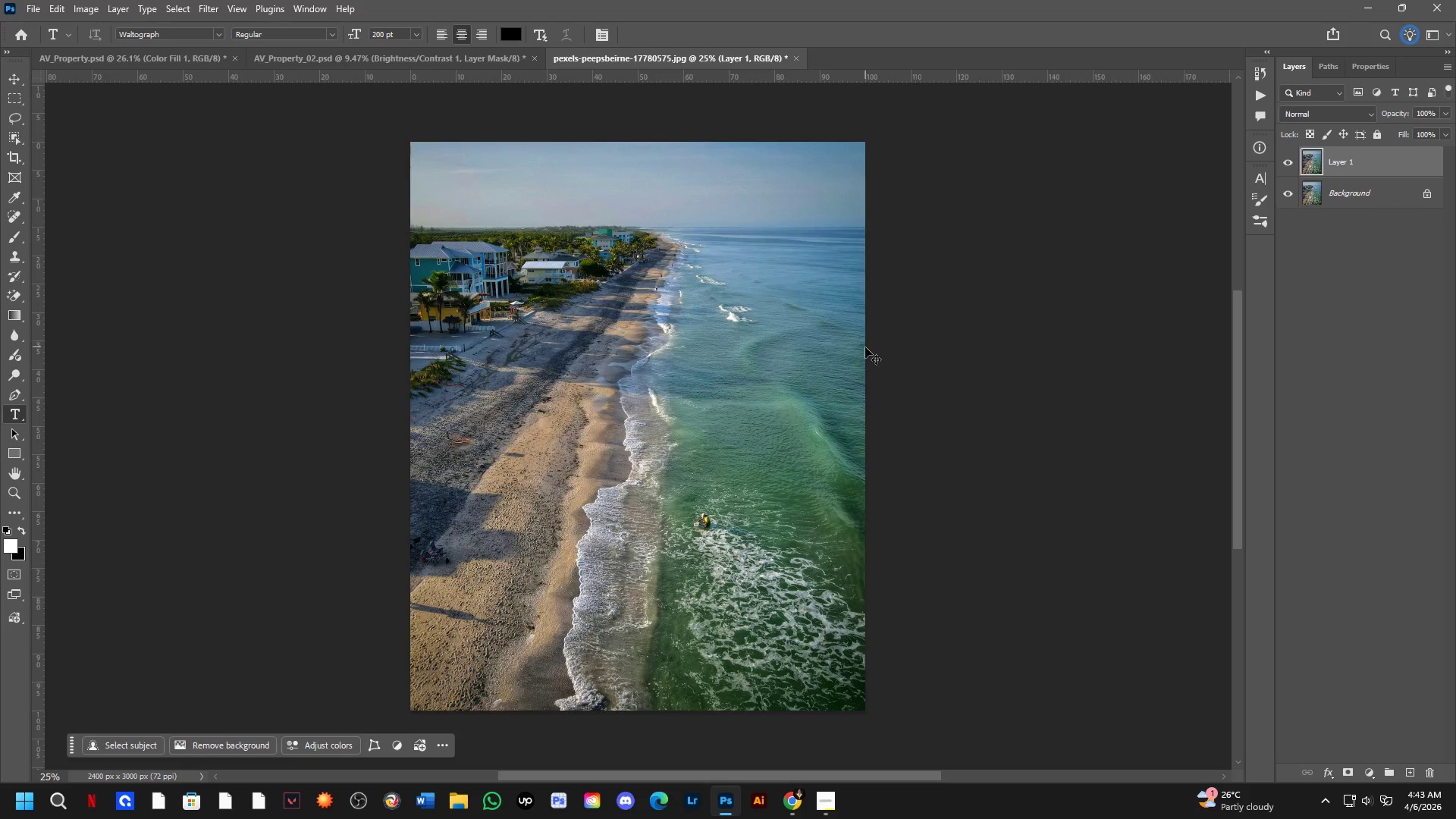 
key(Control+Tab)
 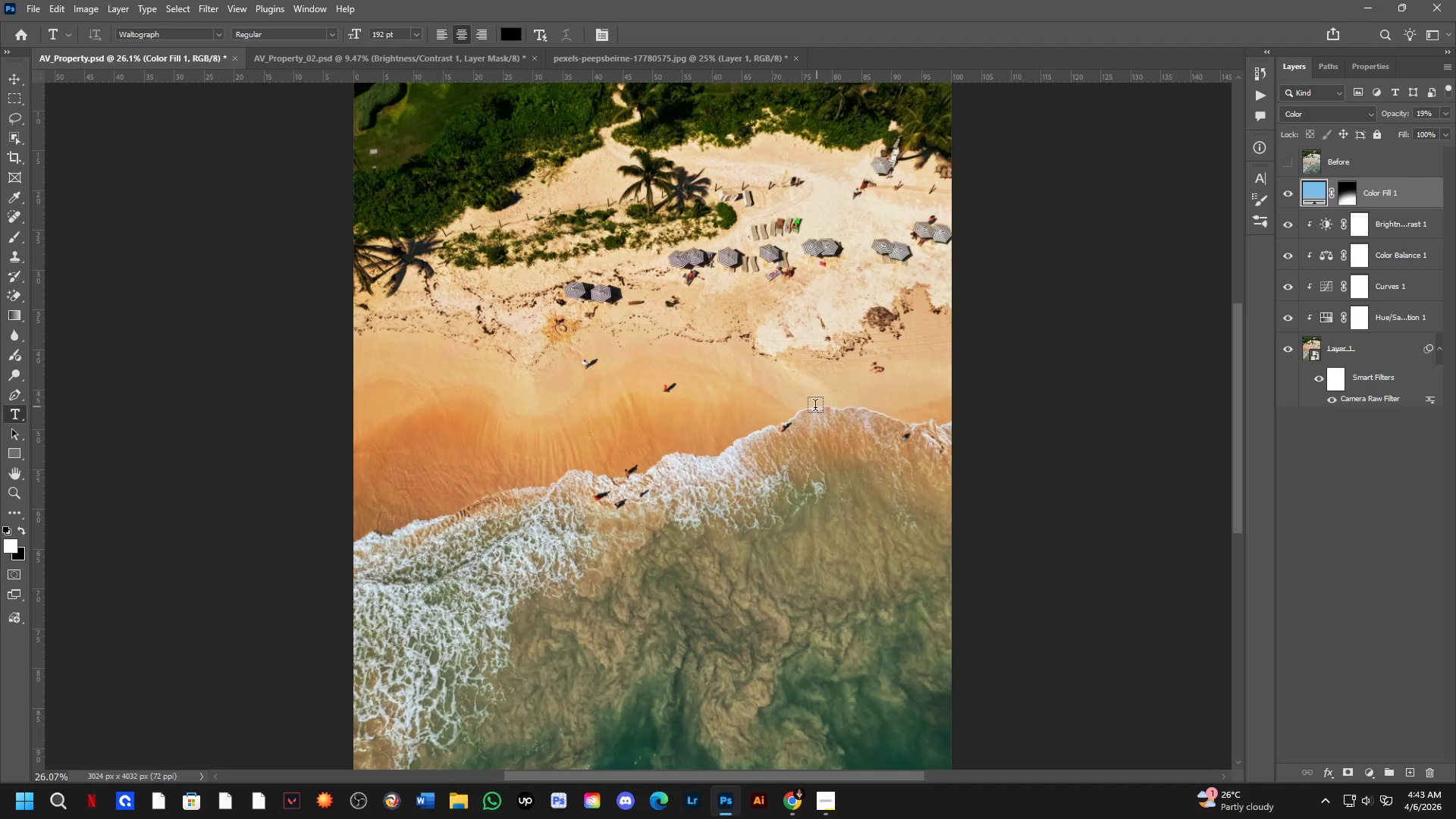 
hold_key(key=Space, duration=0.39)
 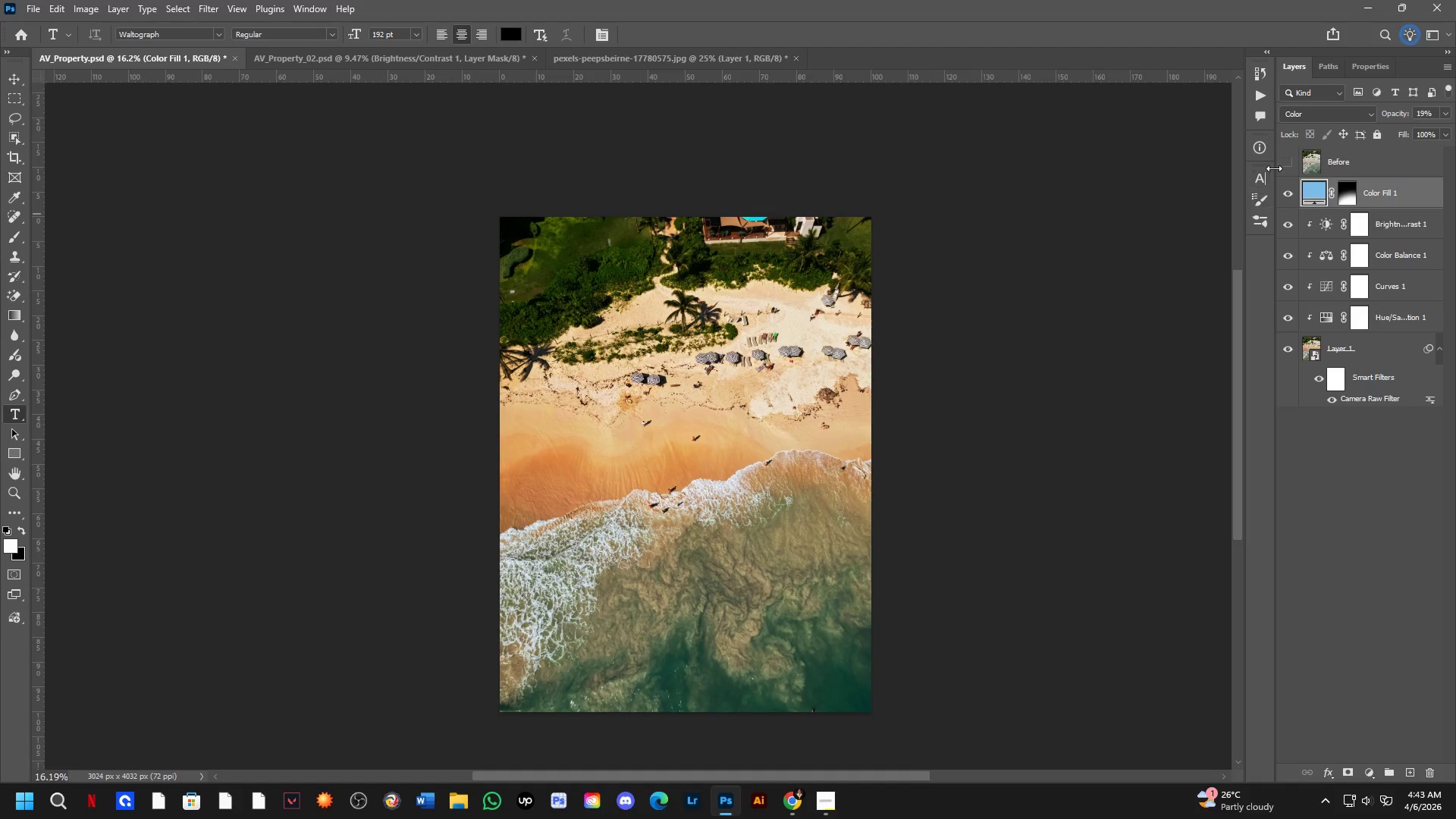 
left_click_drag(start_coordinate=[772, 439], to_coordinate=[758, 463])
 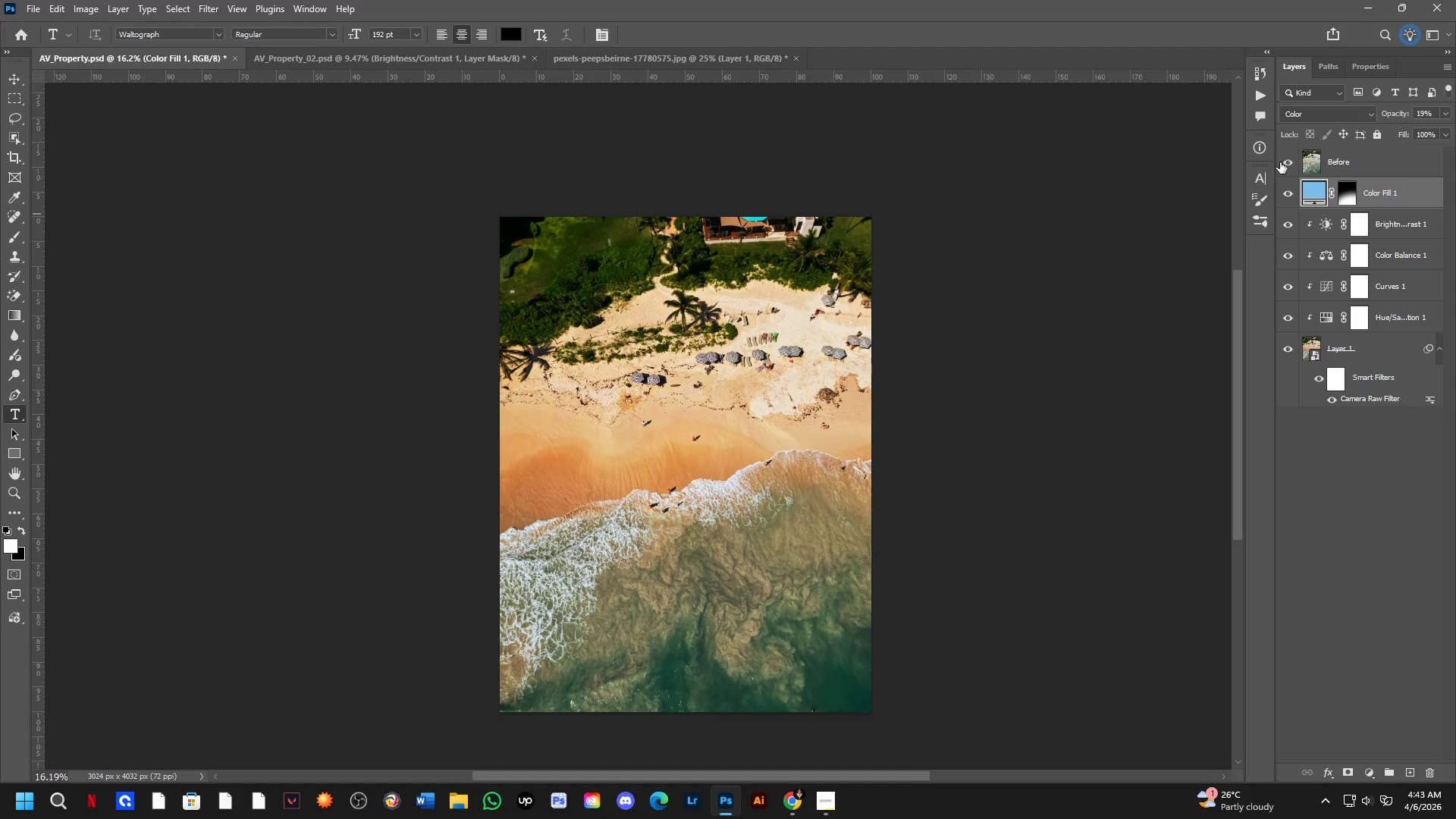 
scroll: coordinate [773, 457], scroll_direction: down, amount: 5.0
 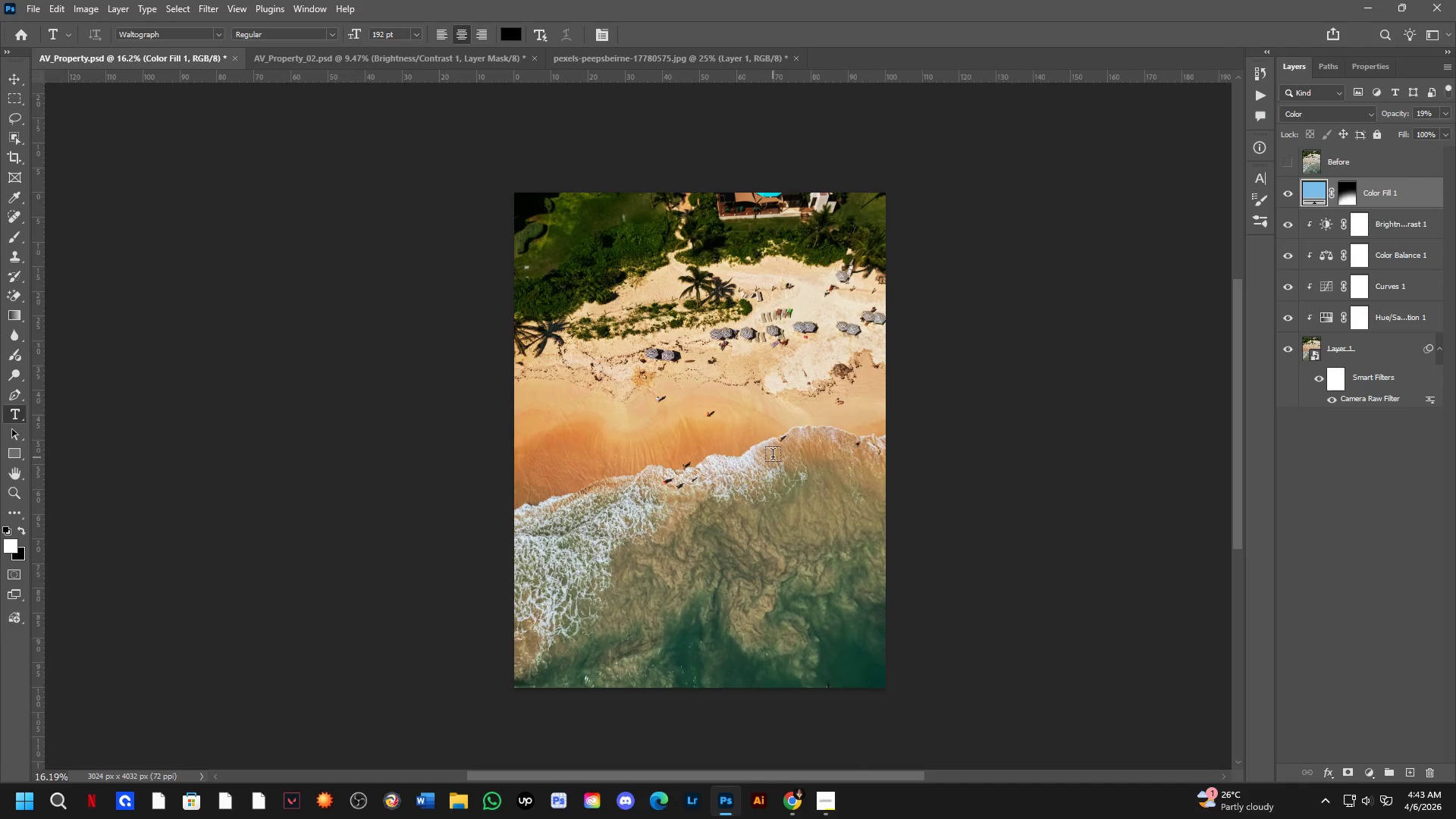 
double_click([1281, 162])
 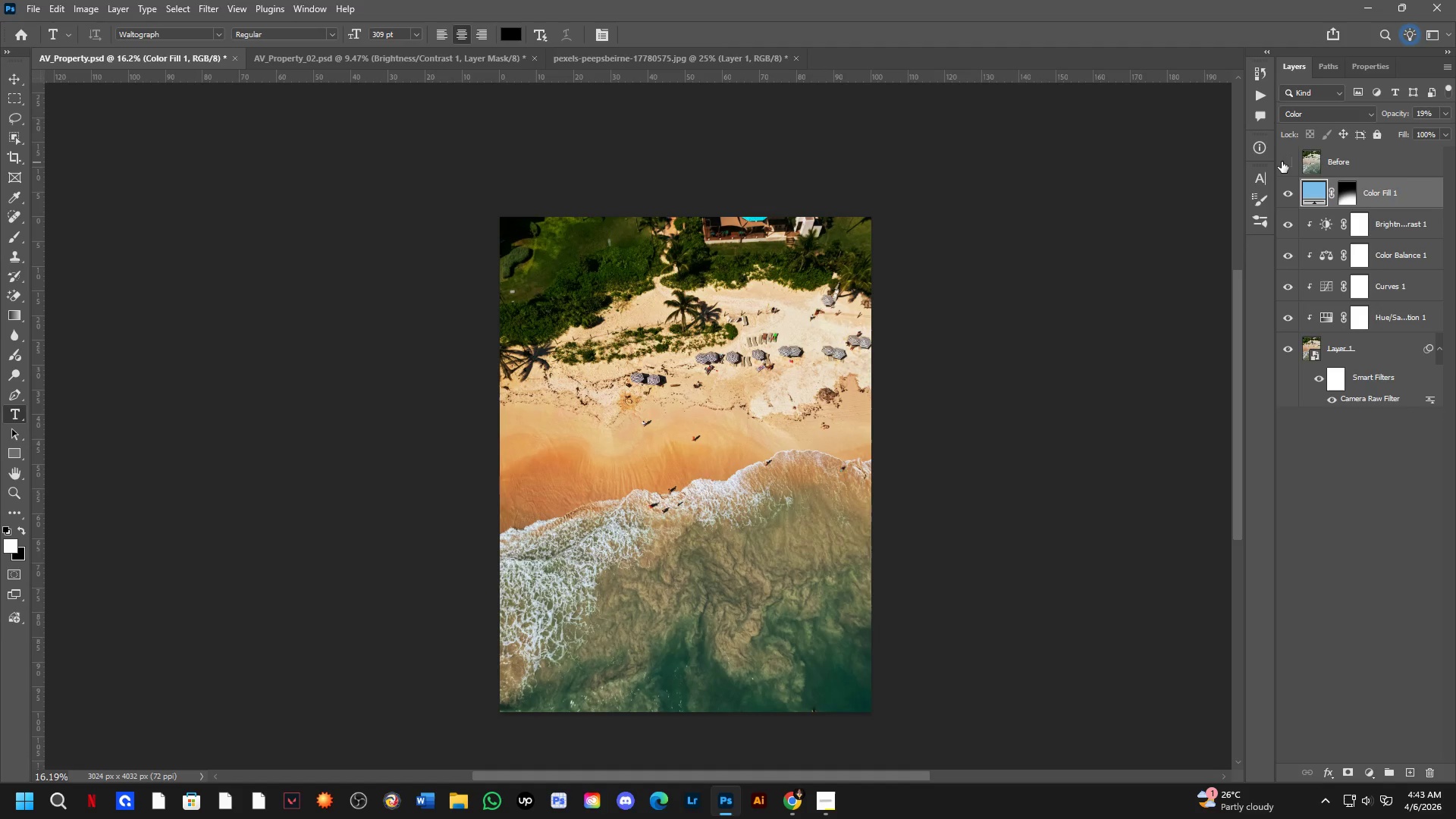 
key(Control+ControlLeft)
 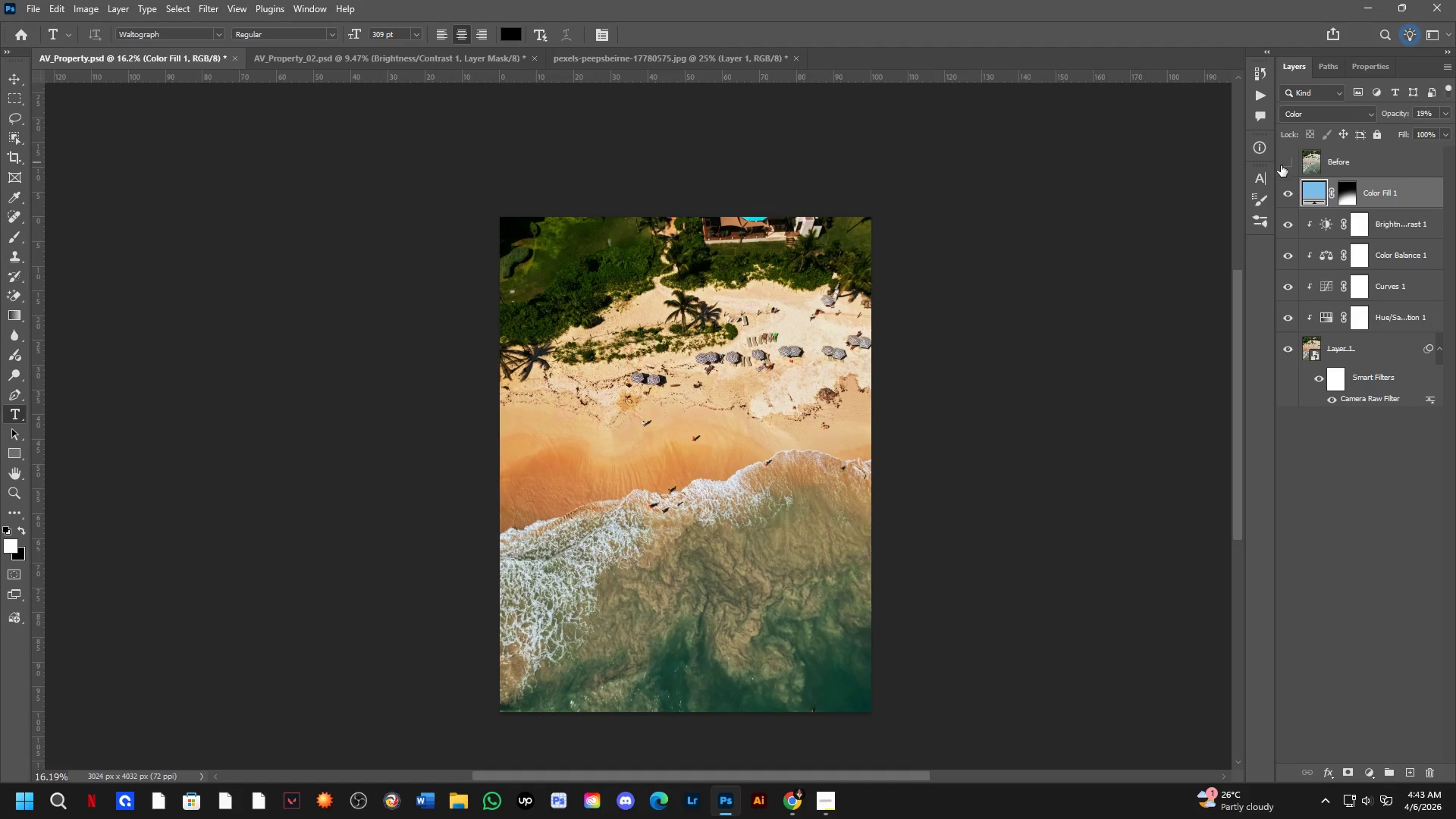 
key(Control+Tab)
 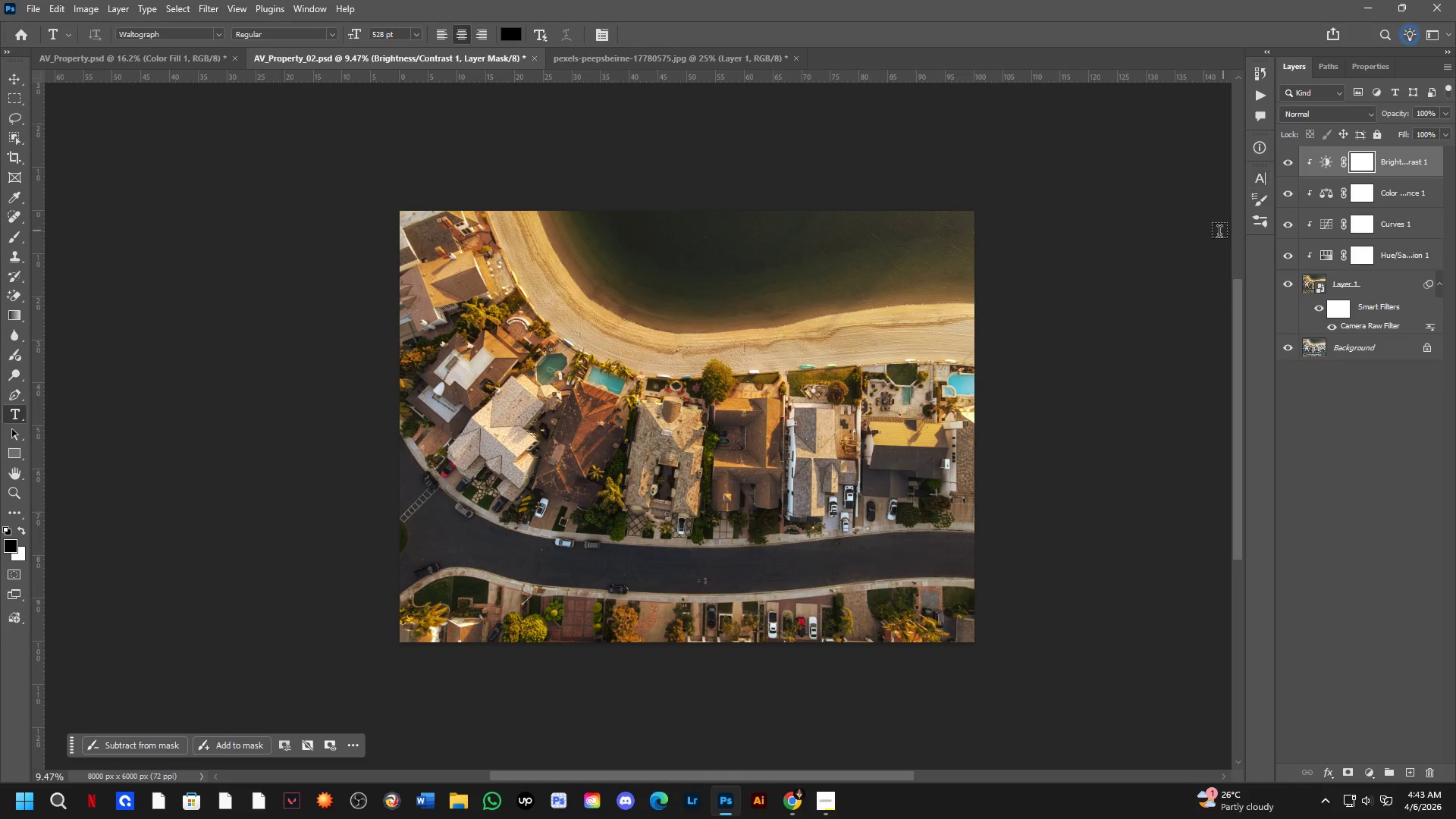 
key(Control+ControlLeft)
 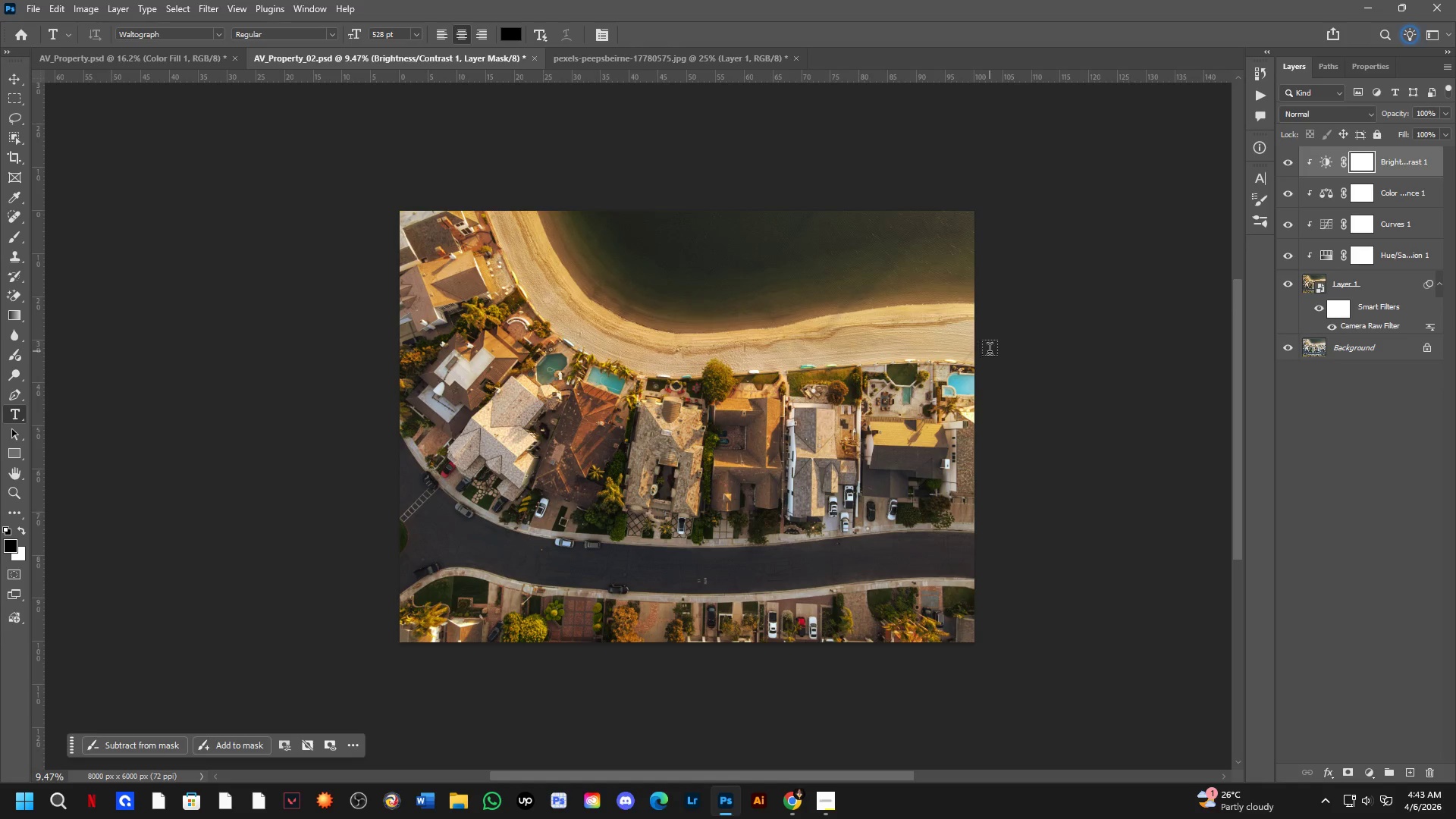 
key(Control+Tab)
 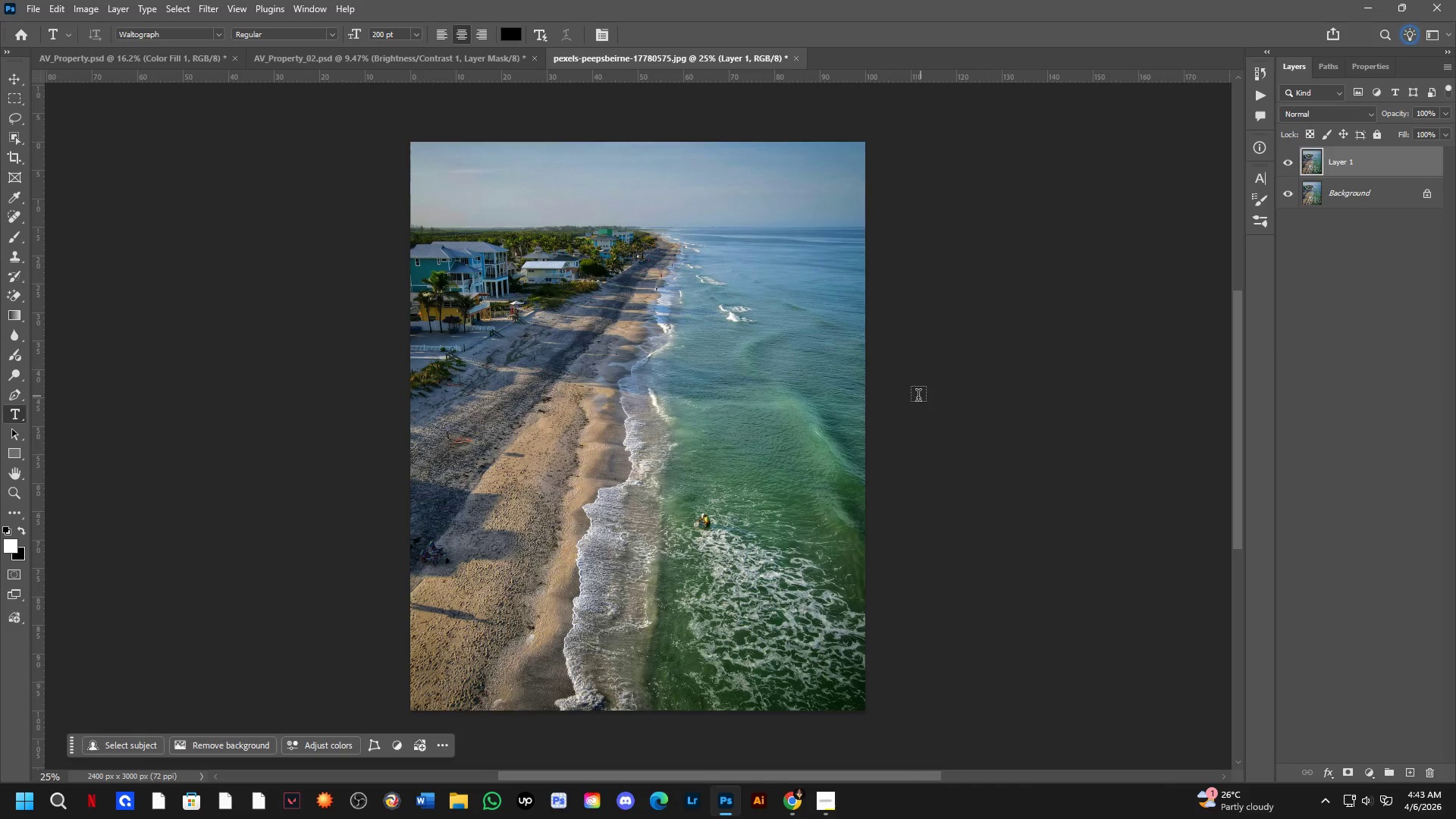 
key(Control+ControlLeft)
 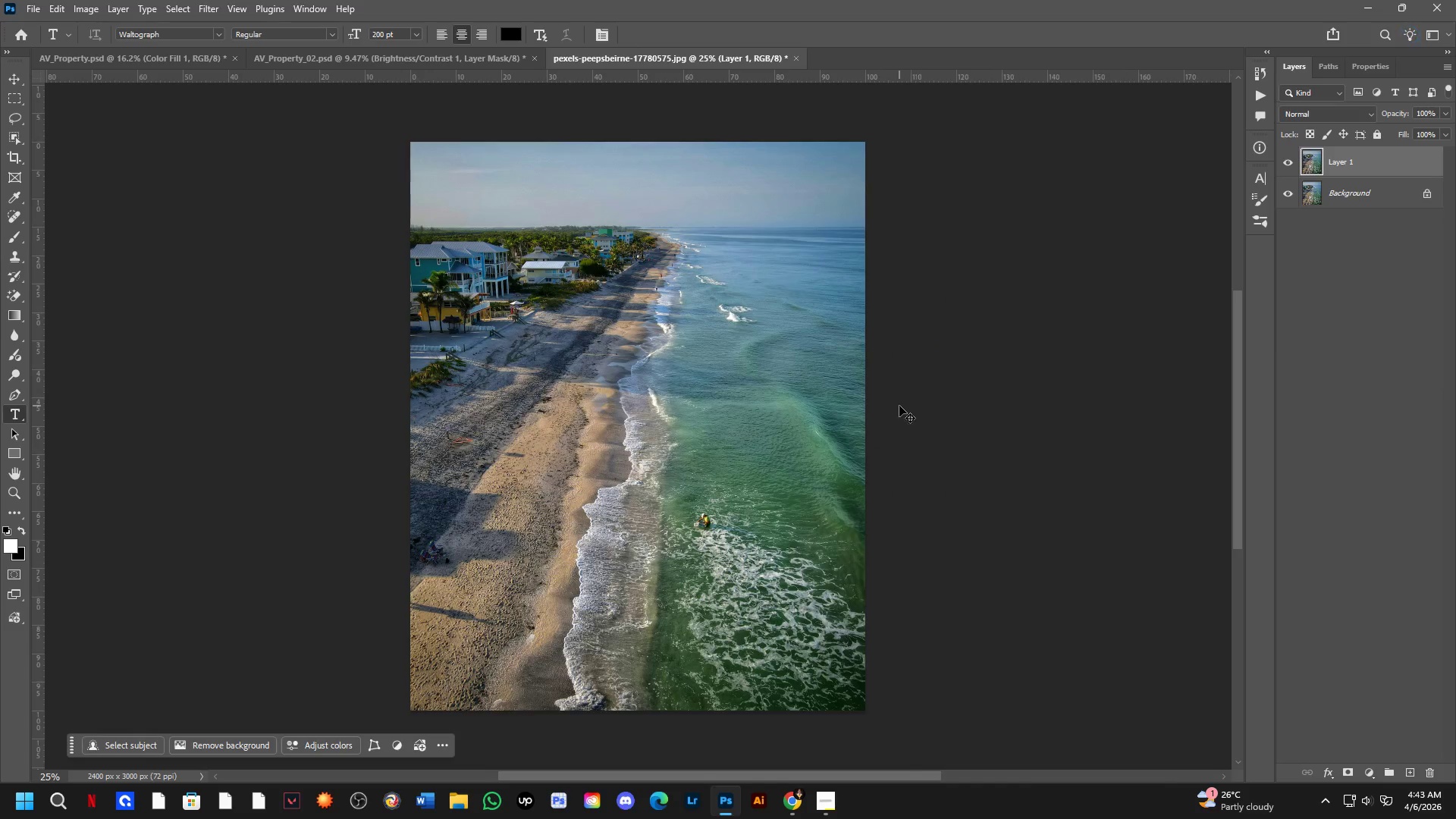 
key(Control+Tab)
 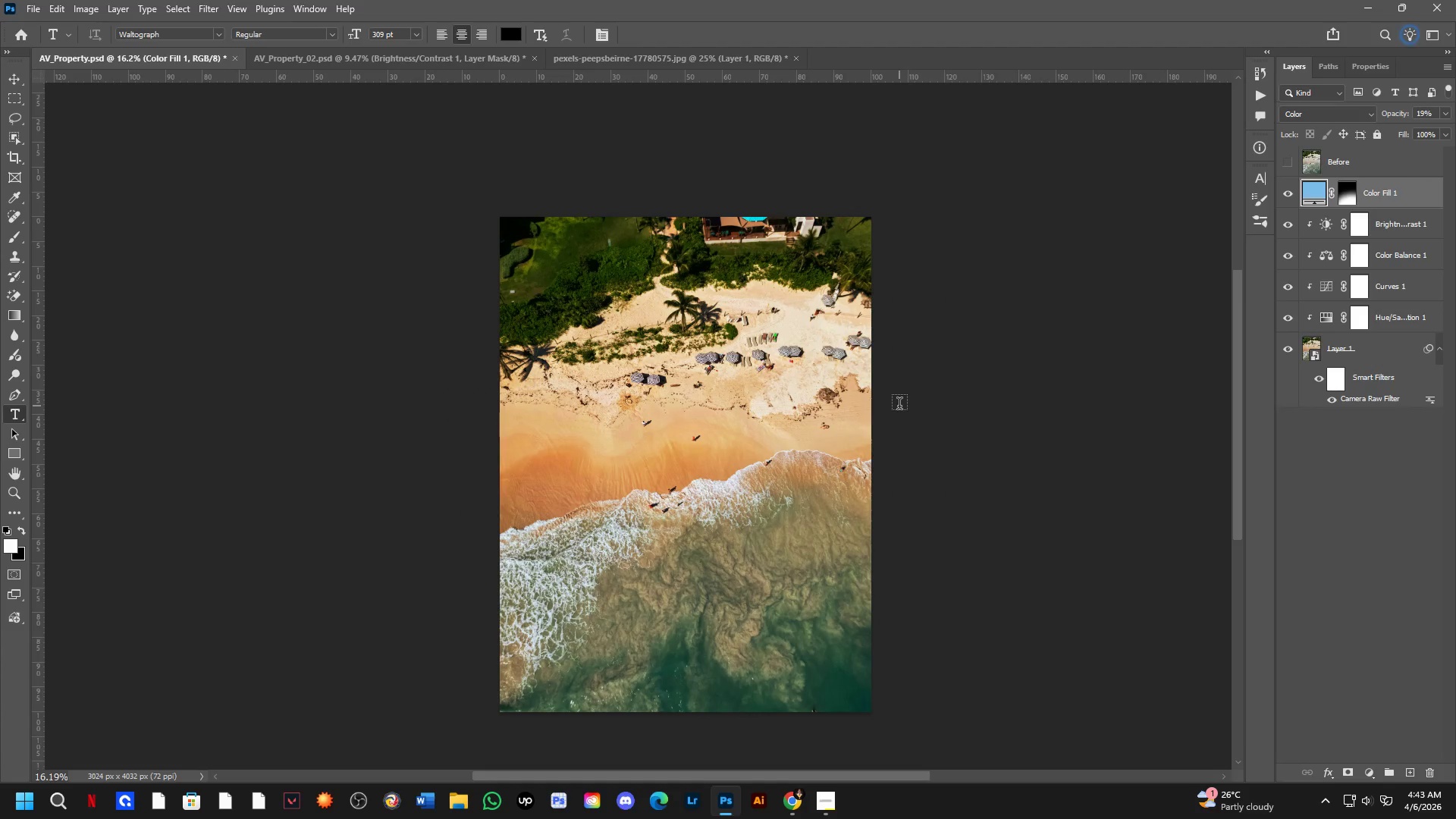 
key(Control+ControlLeft)
 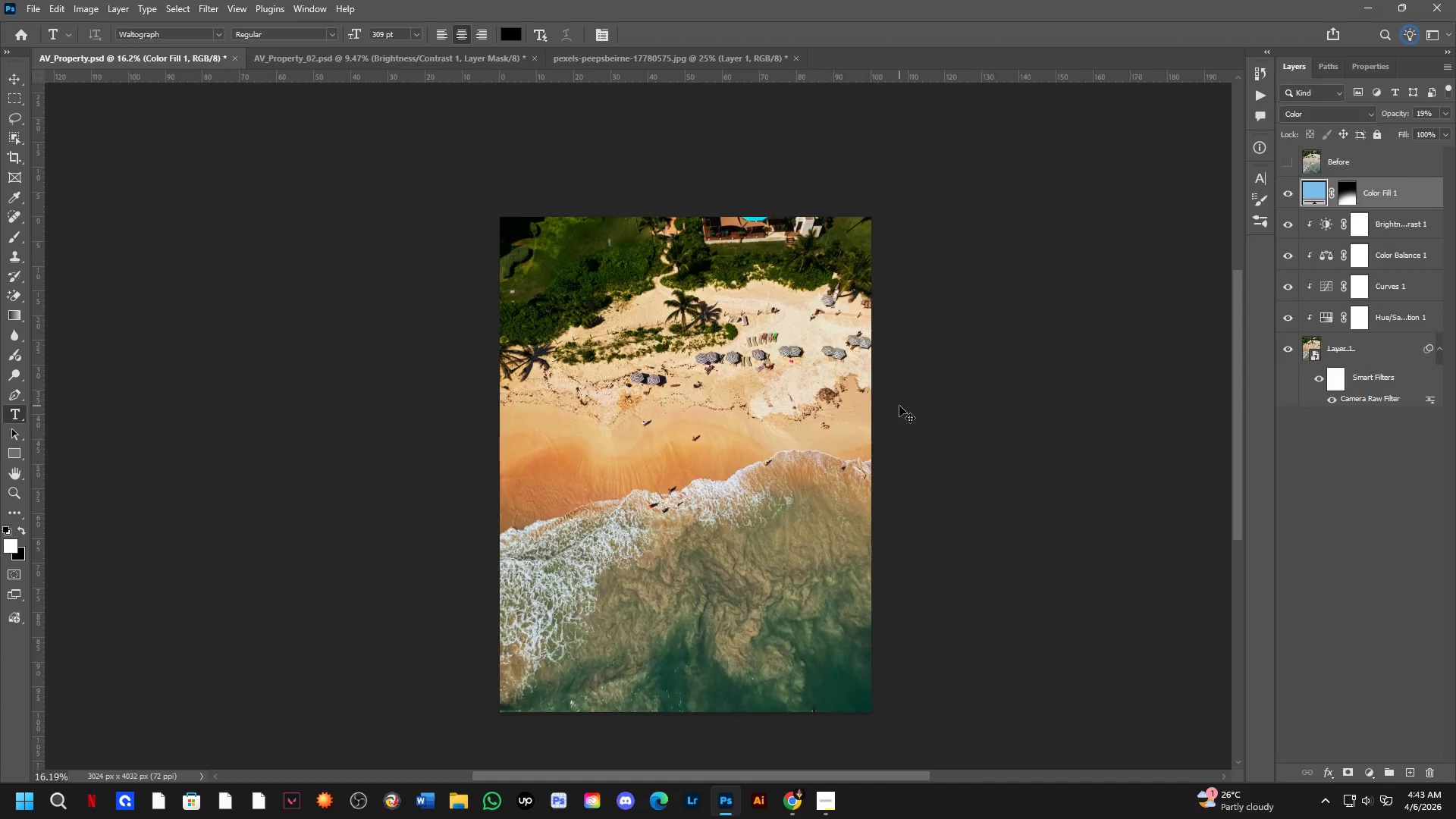 
key(Control+Tab)
 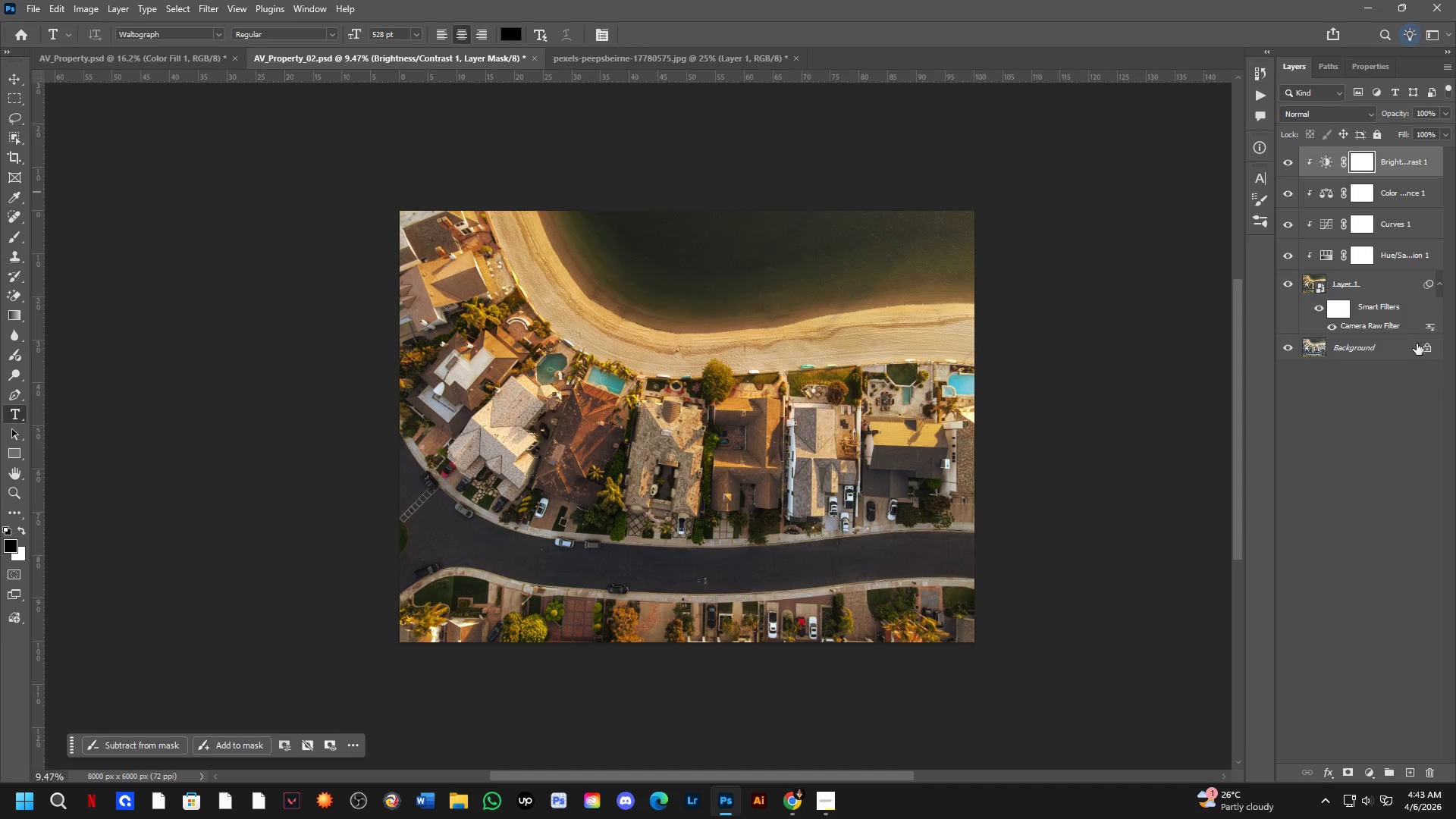 
left_click([1424, 348])
 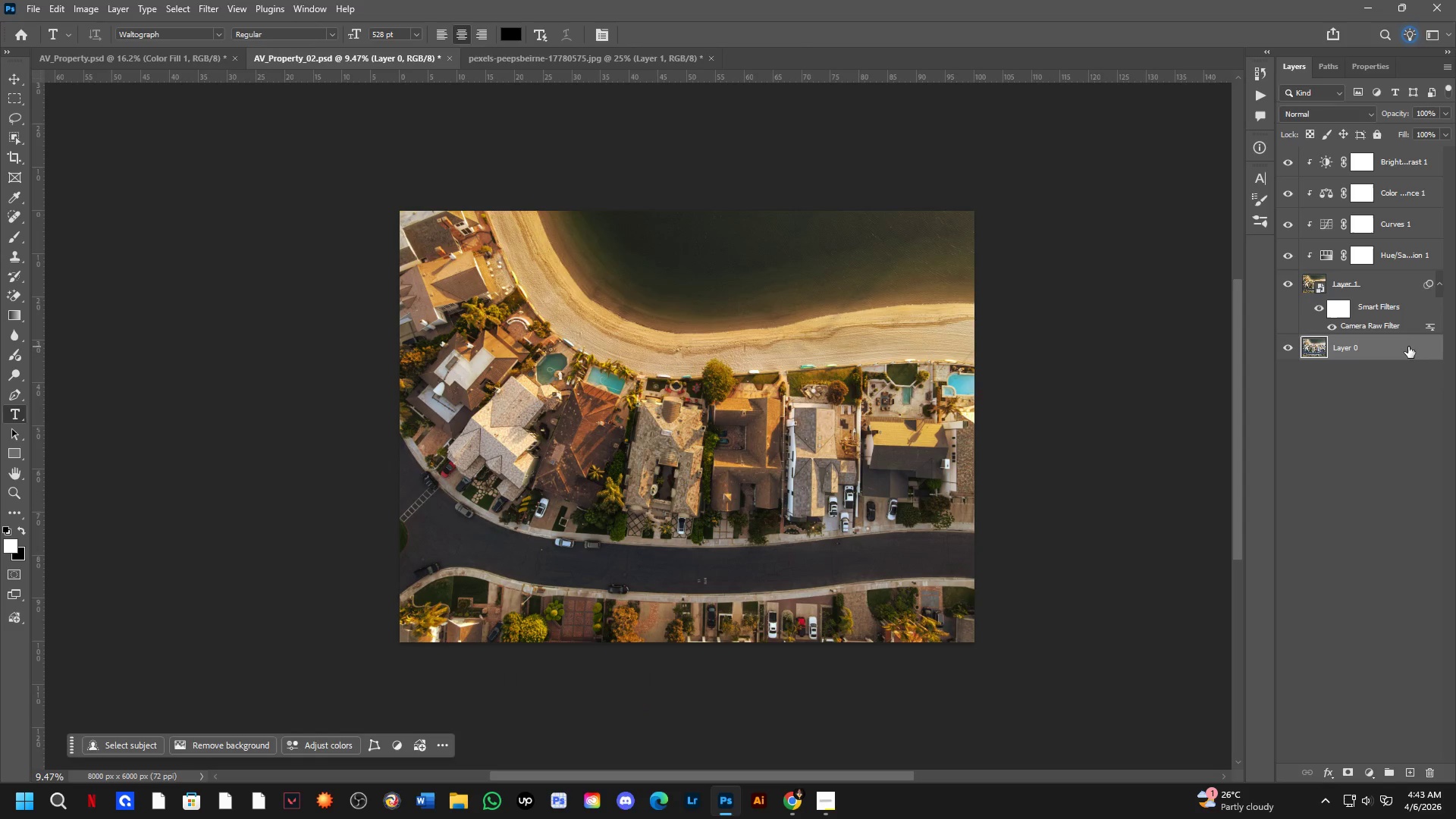 
left_click_drag(start_coordinate=[1408, 347], to_coordinate=[1406, 149])
 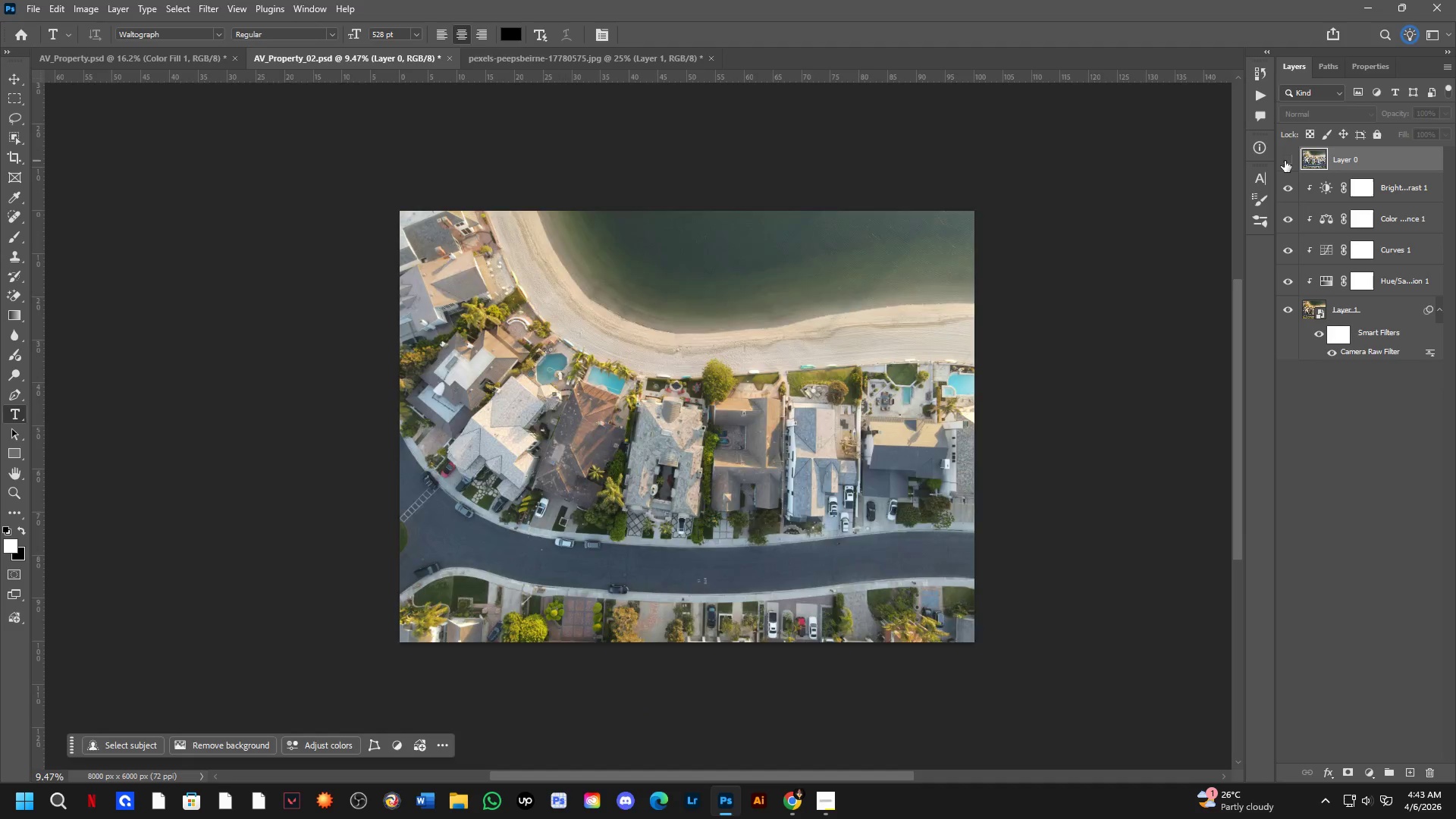 
double_click([1285, 161])
 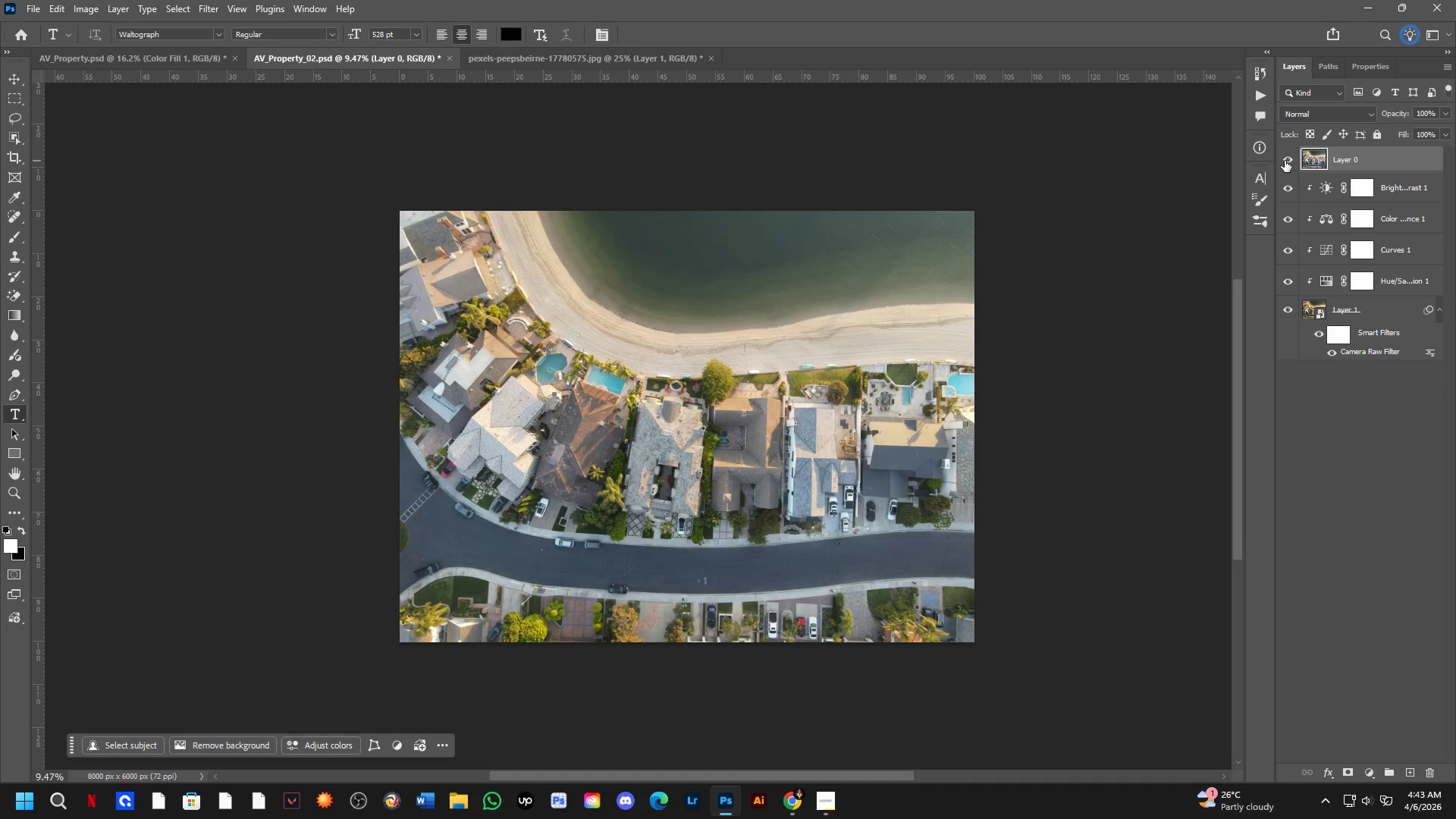 
left_click([1285, 161])
 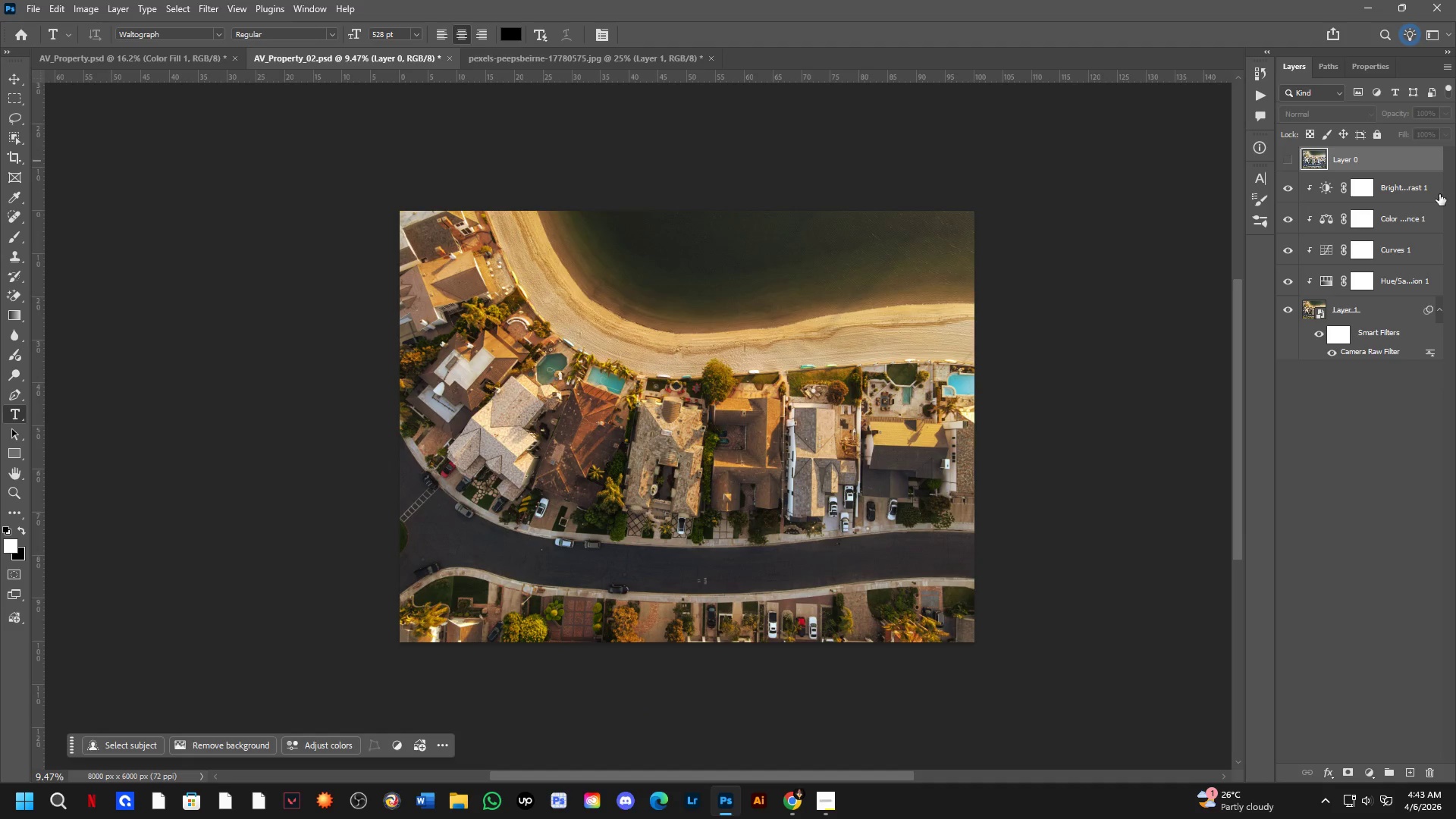 
left_click([1438, 192])
 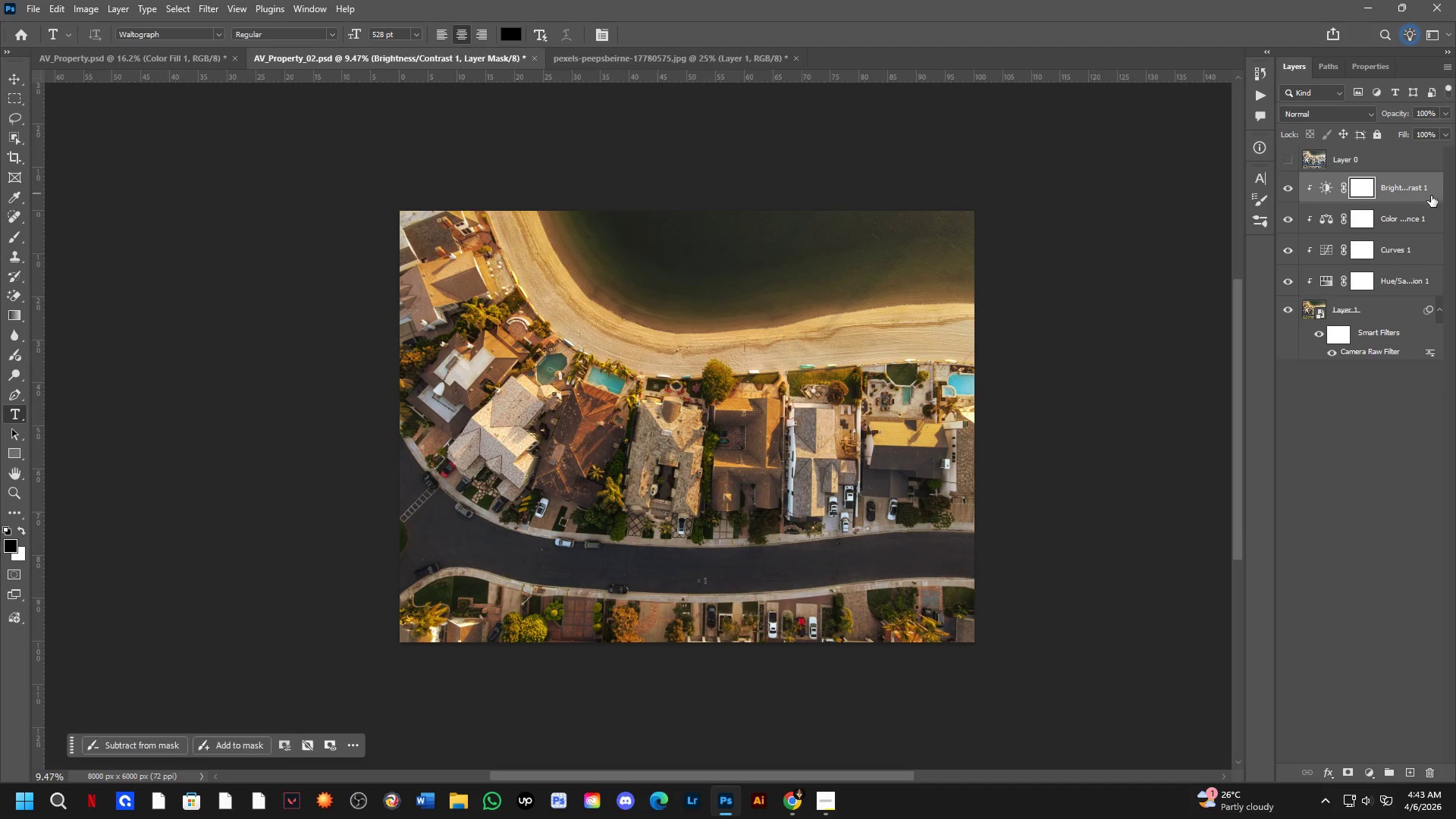 
key(Control+ControlLeft)
 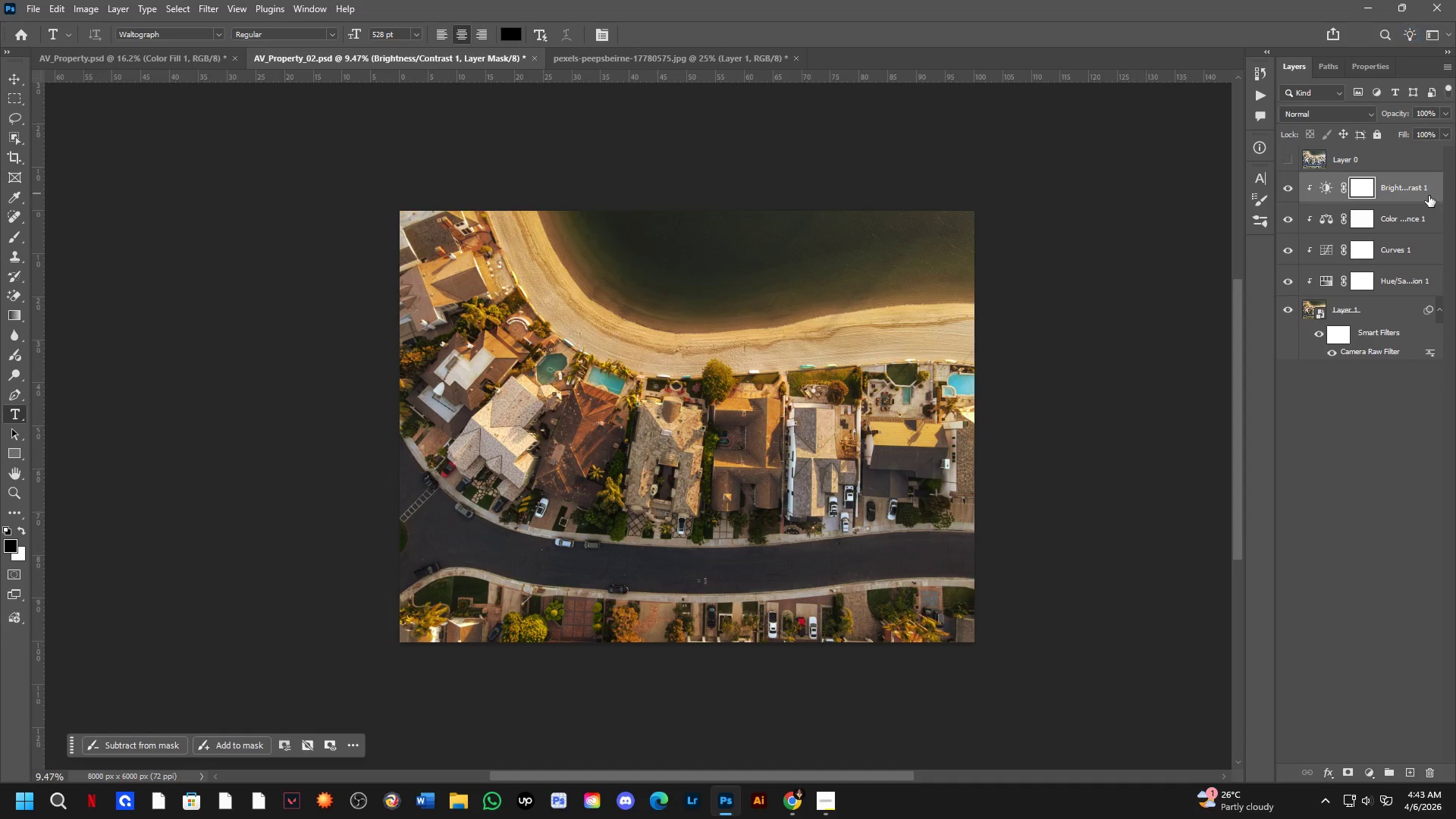 
key(Control+Tab)
 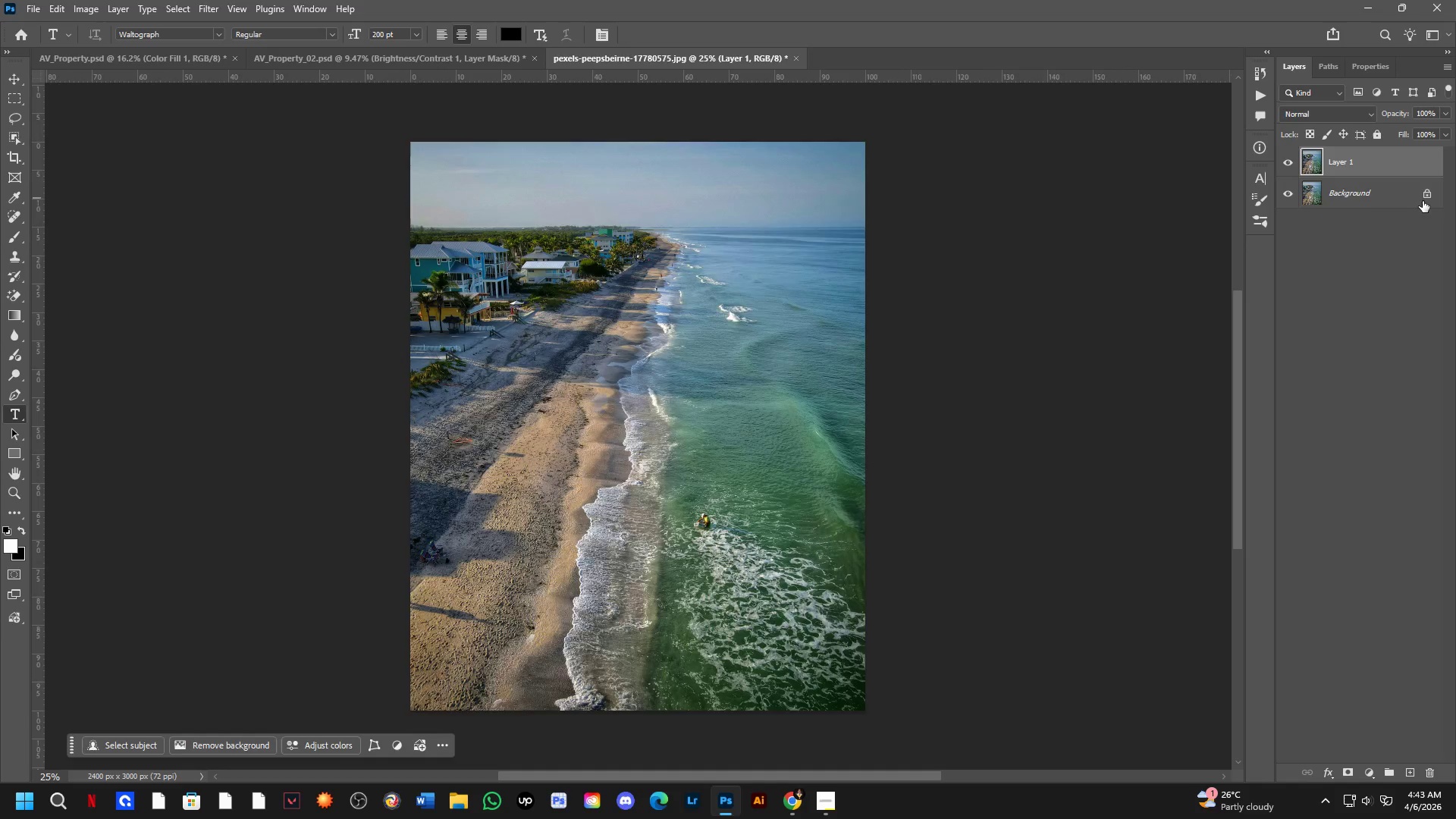 
key(Control+ControlLeft)
 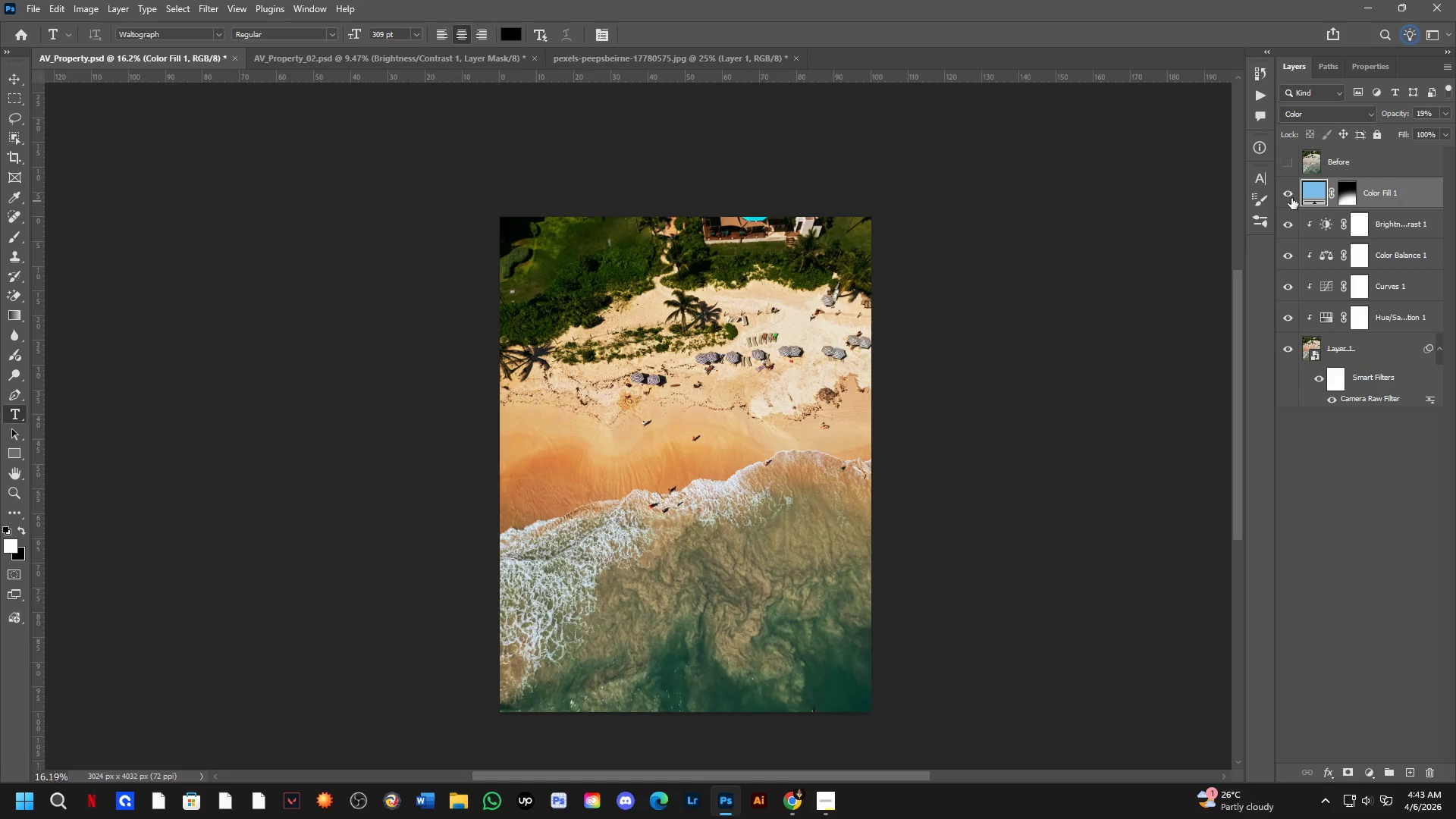 
key(Control+Tab)
 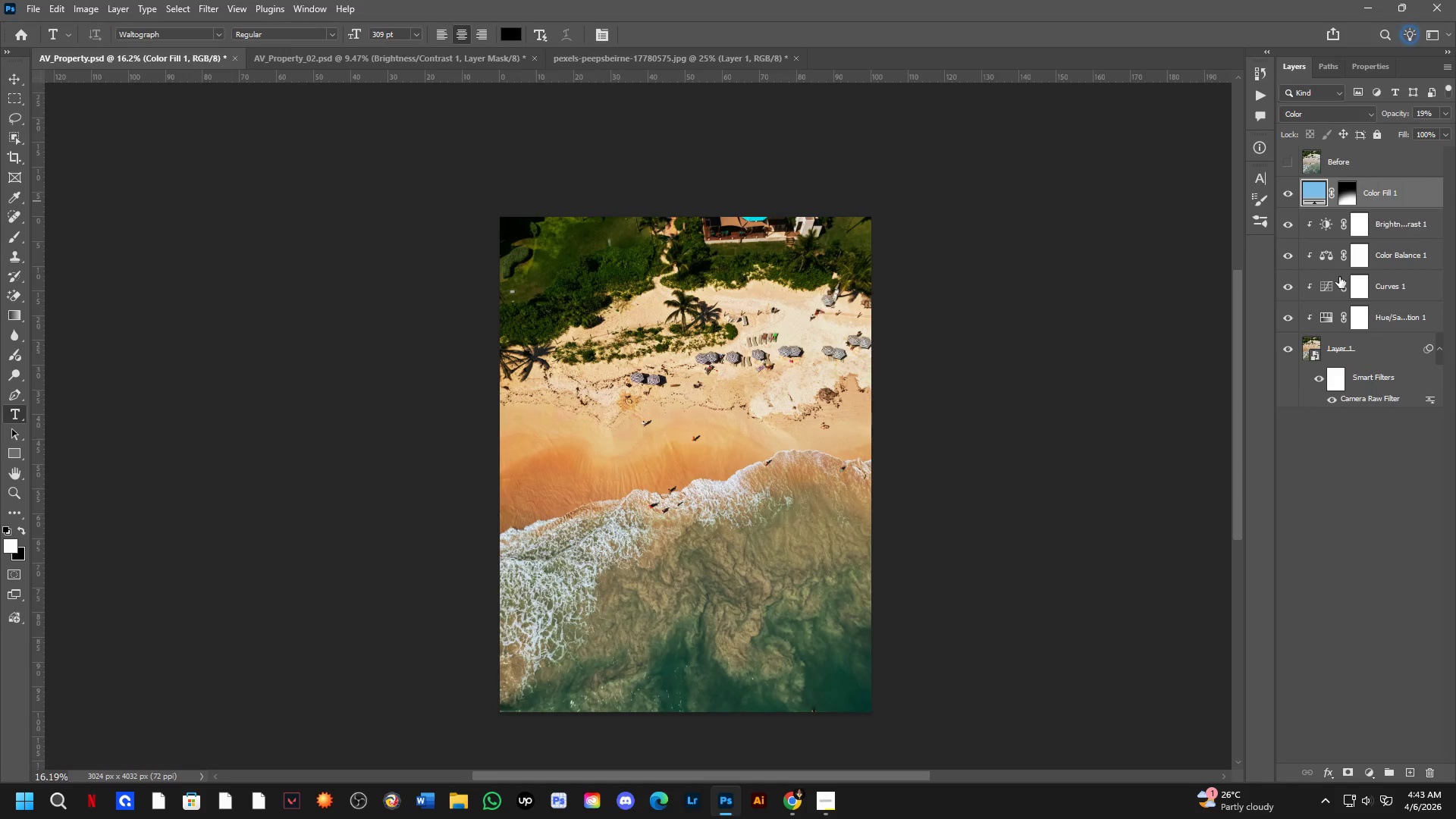 
double_click([1291, 198])
 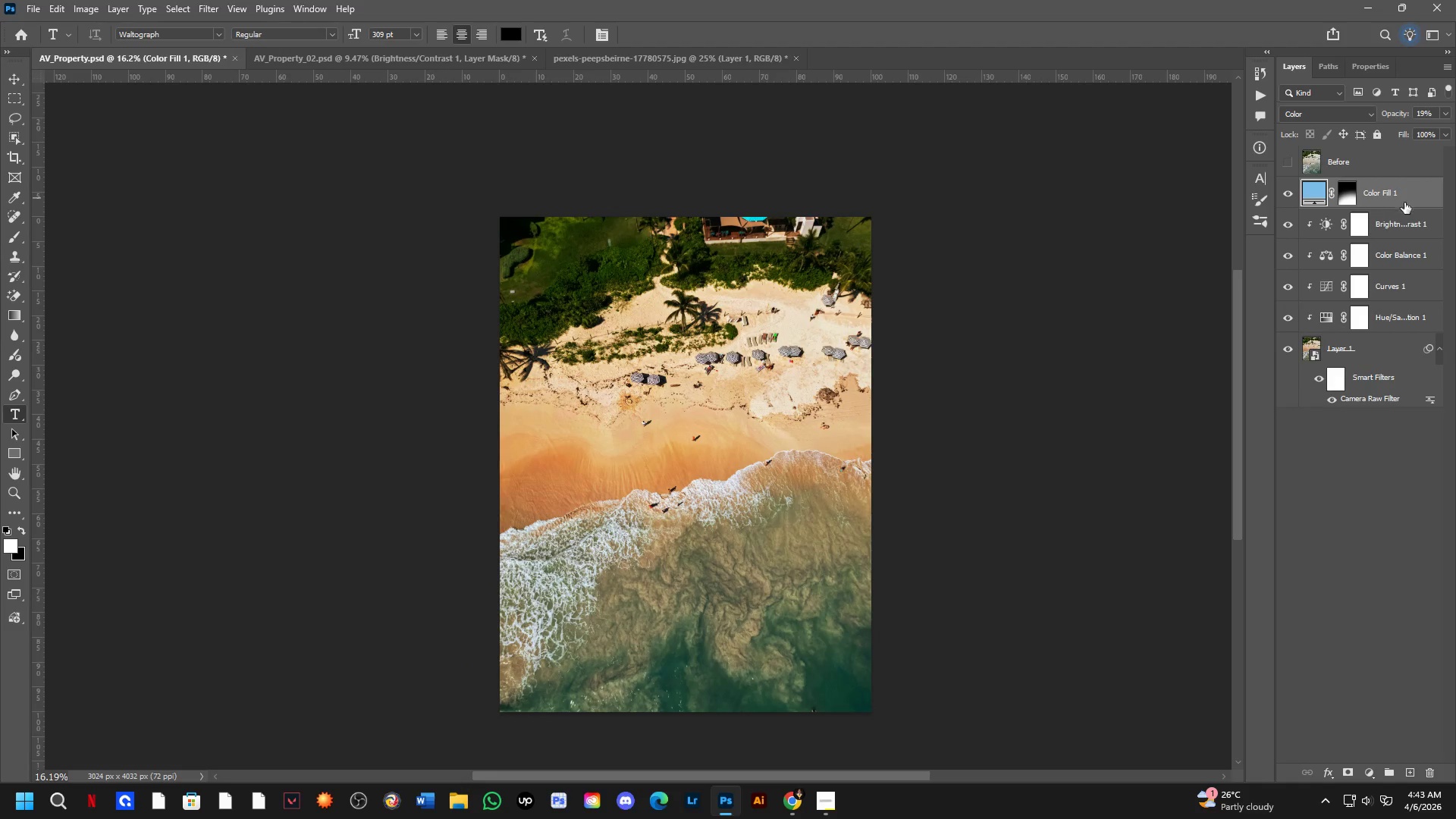 
left_click_drag(start_coordinate=[1416, 201], to_coordinate=[654, 359])
 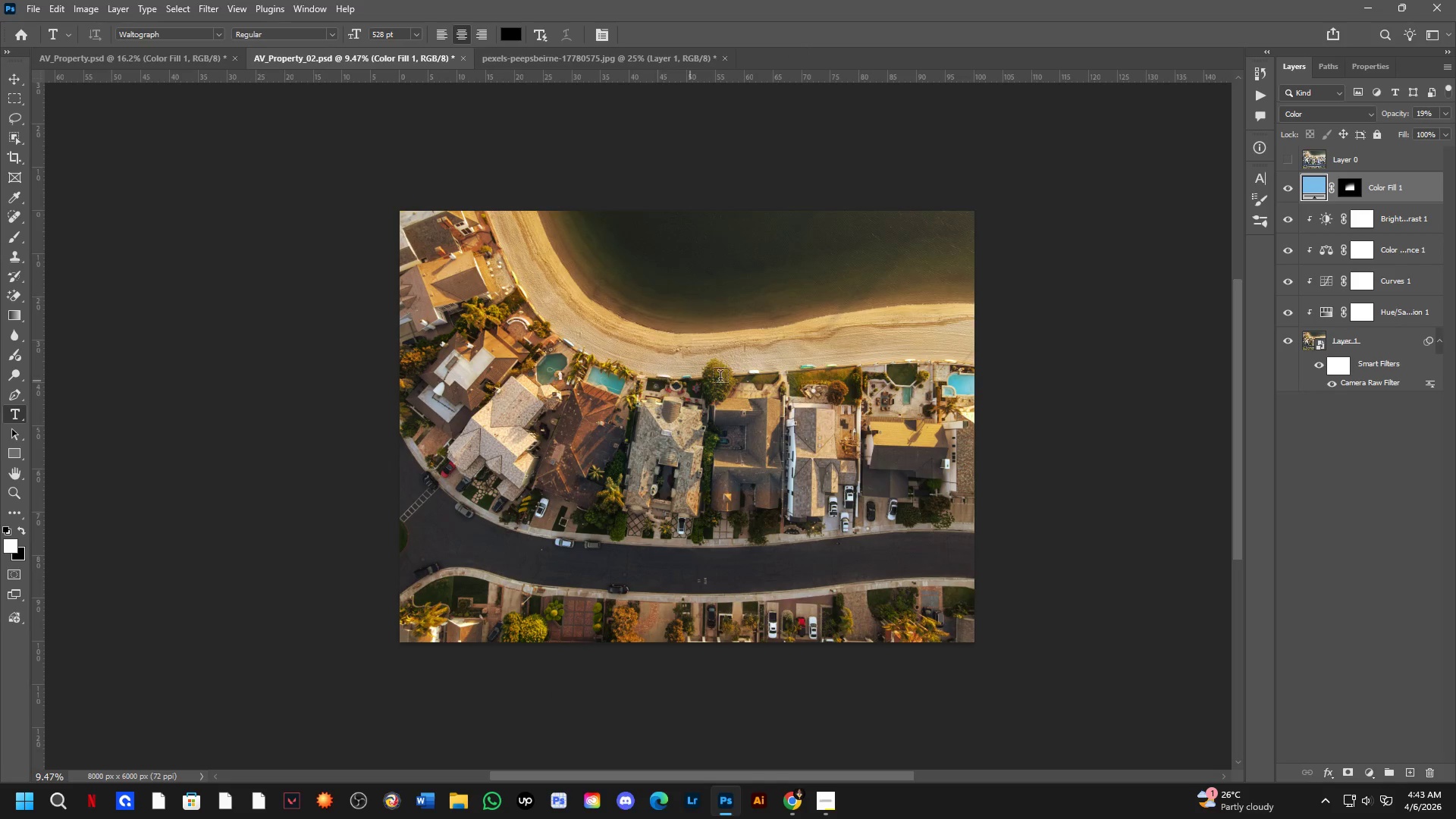 
hold_key(key=ShiftLeft, duration=1.44)
 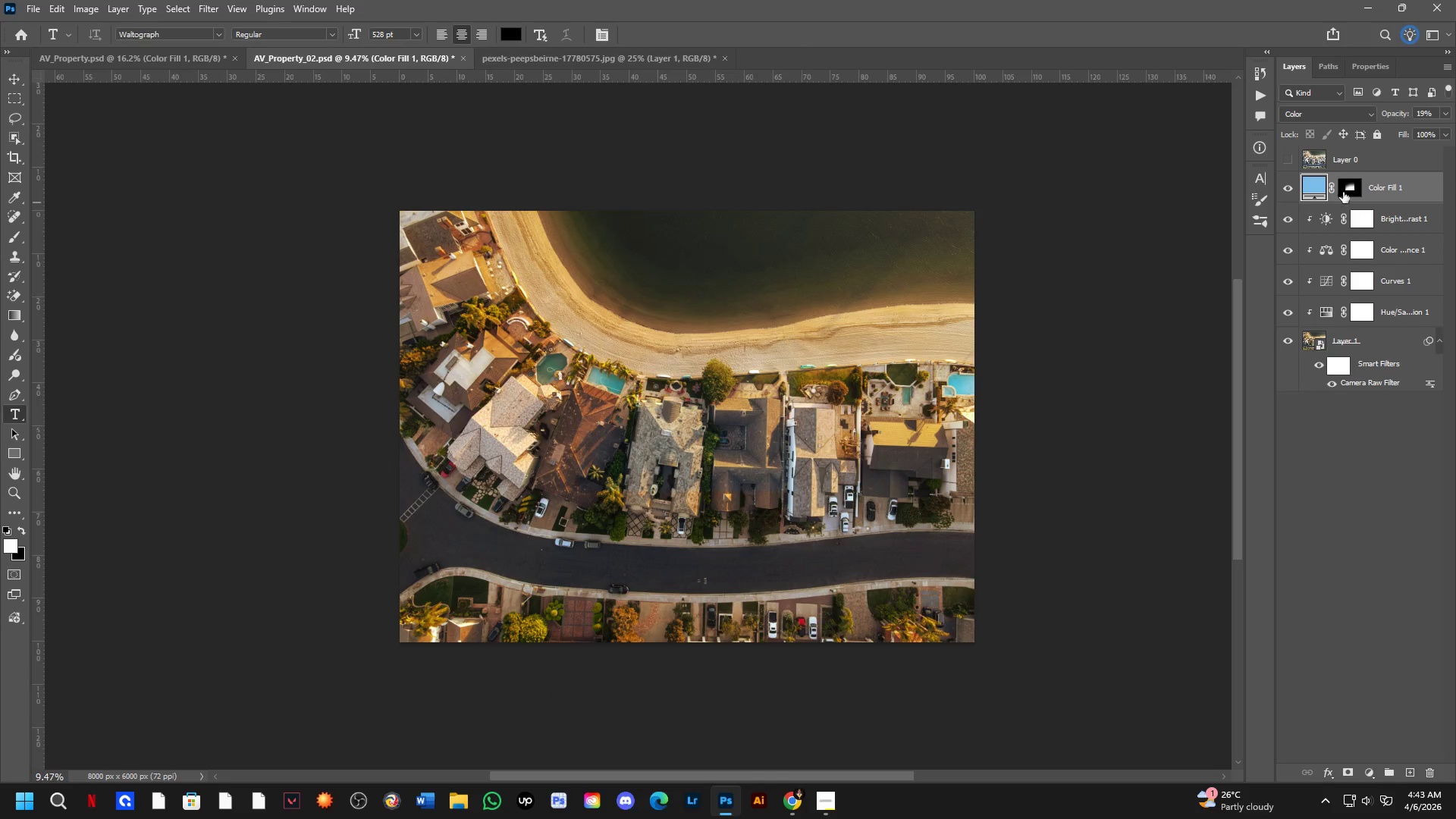 
left_click([1348, 189])
 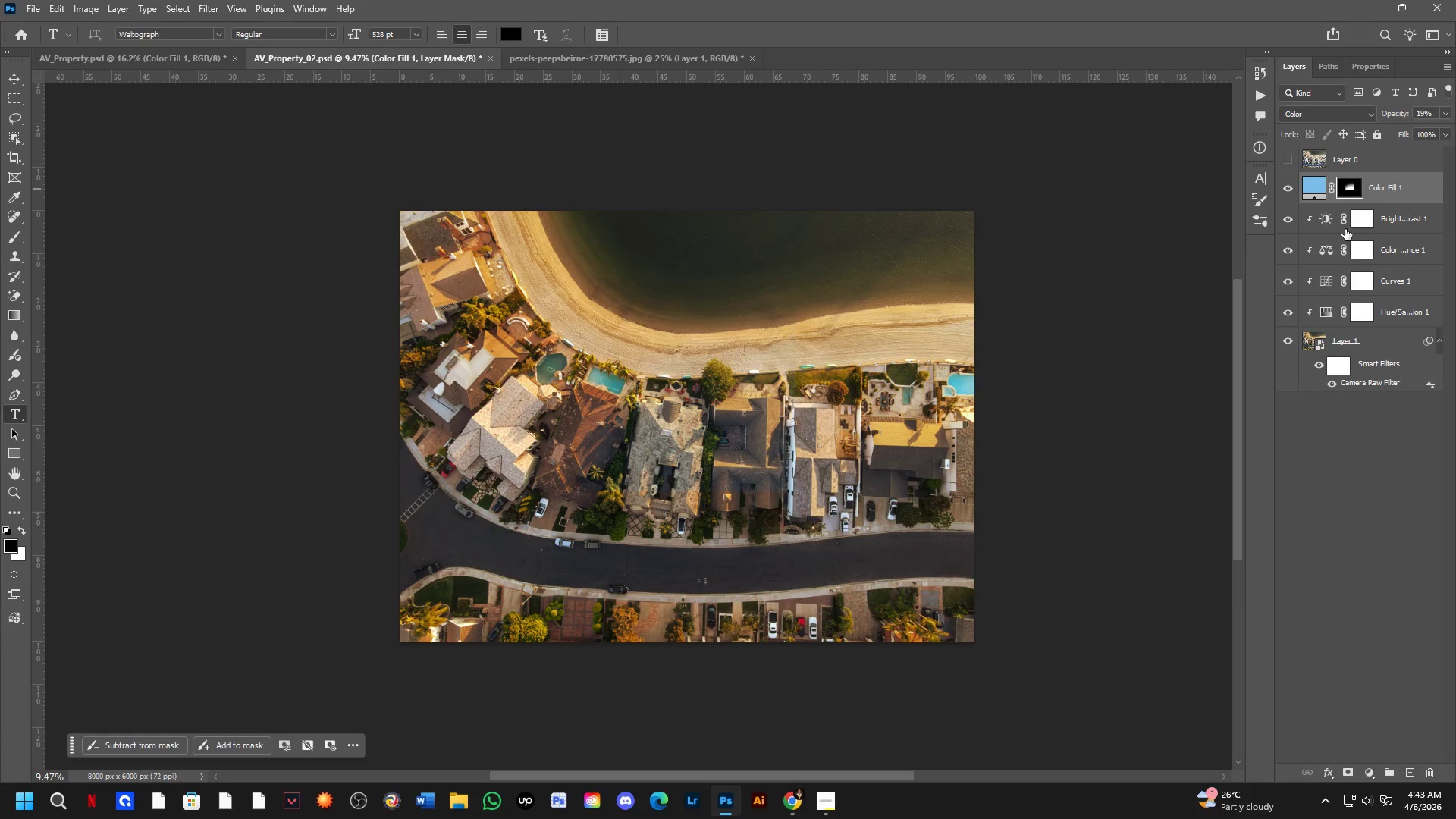 
key(Backspace)
 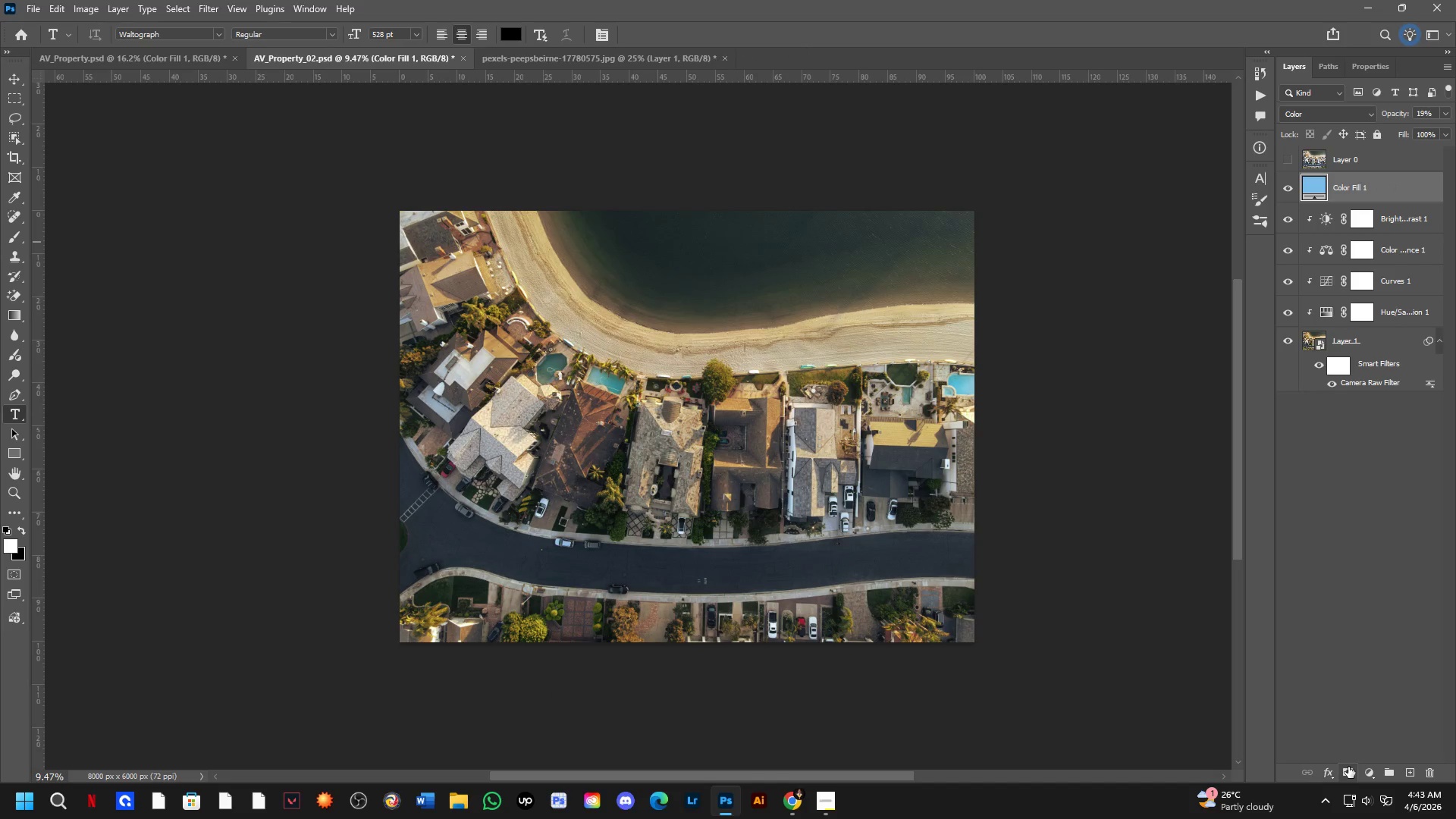 
key(Control+I)
 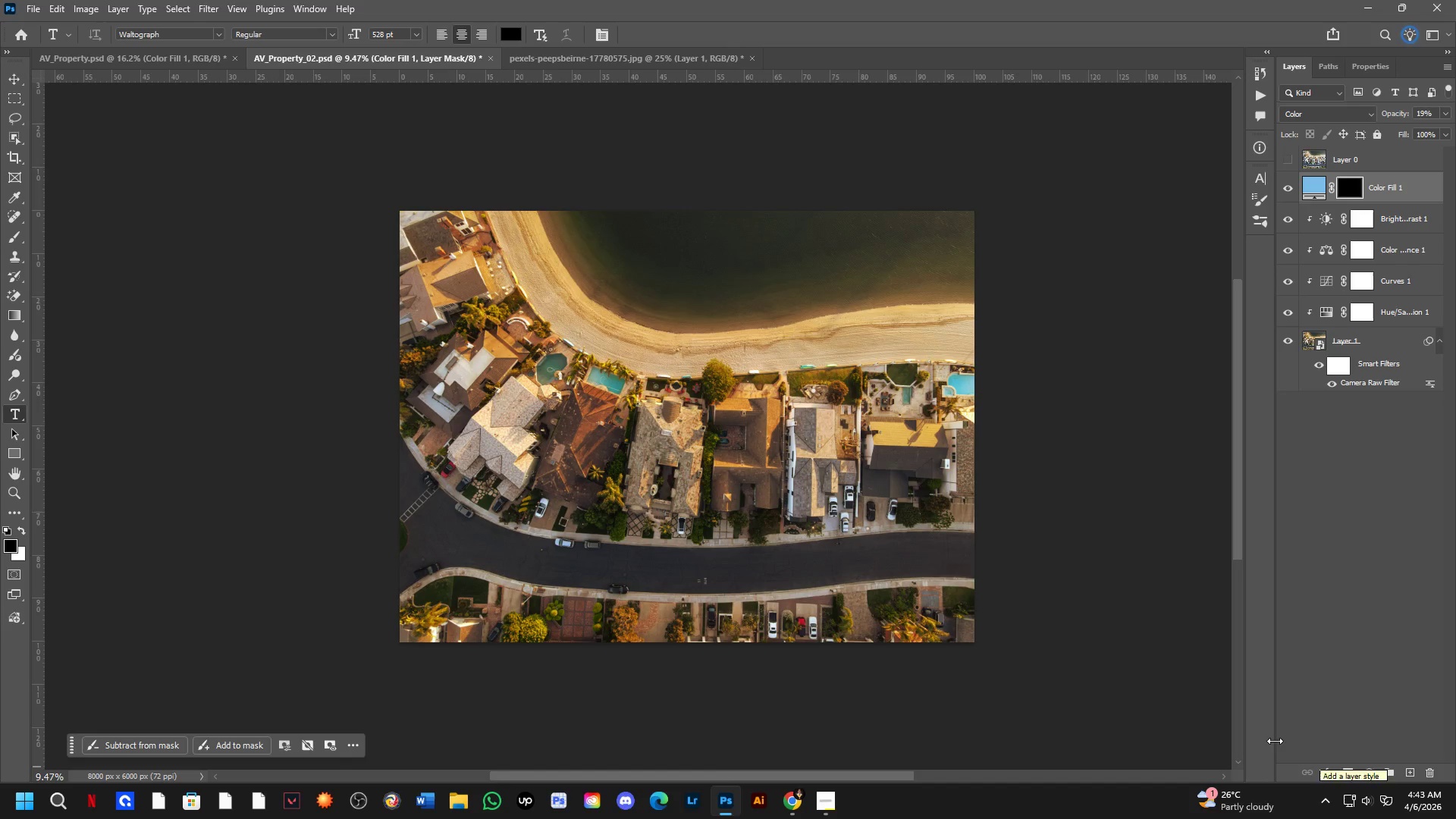 
type(bx)
 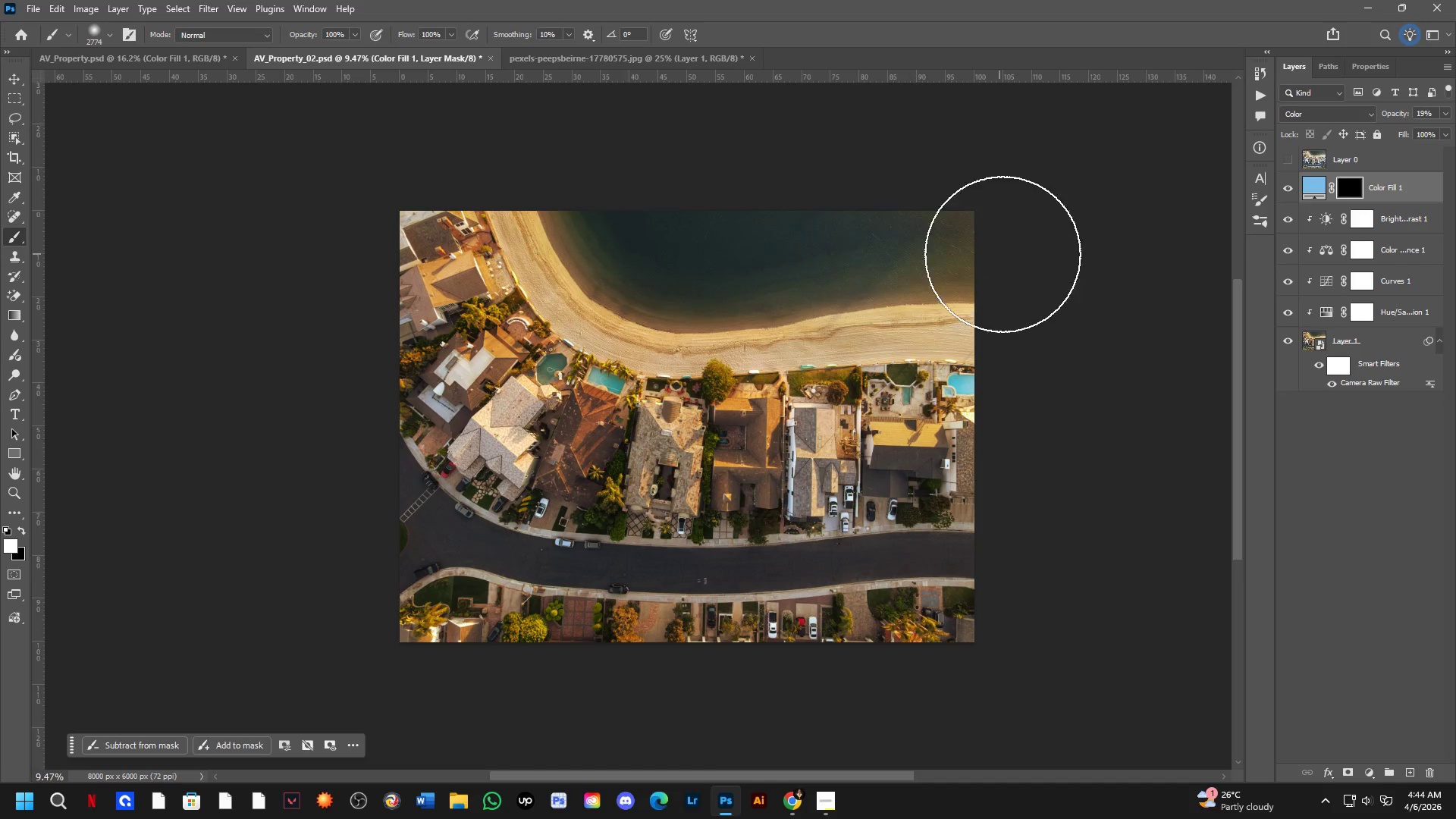 
hold_key(key=AltLeft, duration=0.53)
 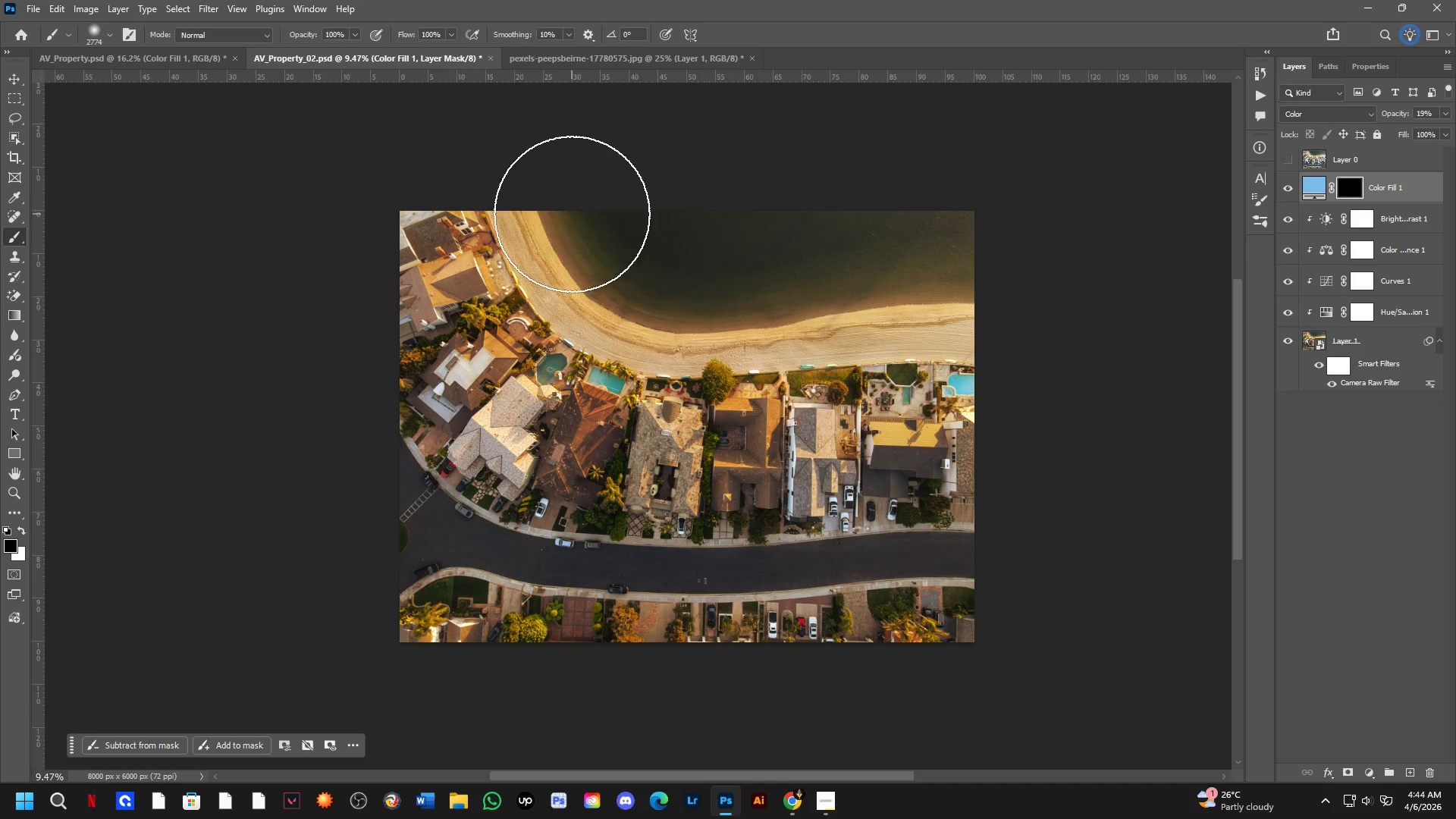 
left_click_drag(start_coordinate=[576, 214], to_coordinate=[730, 237])
 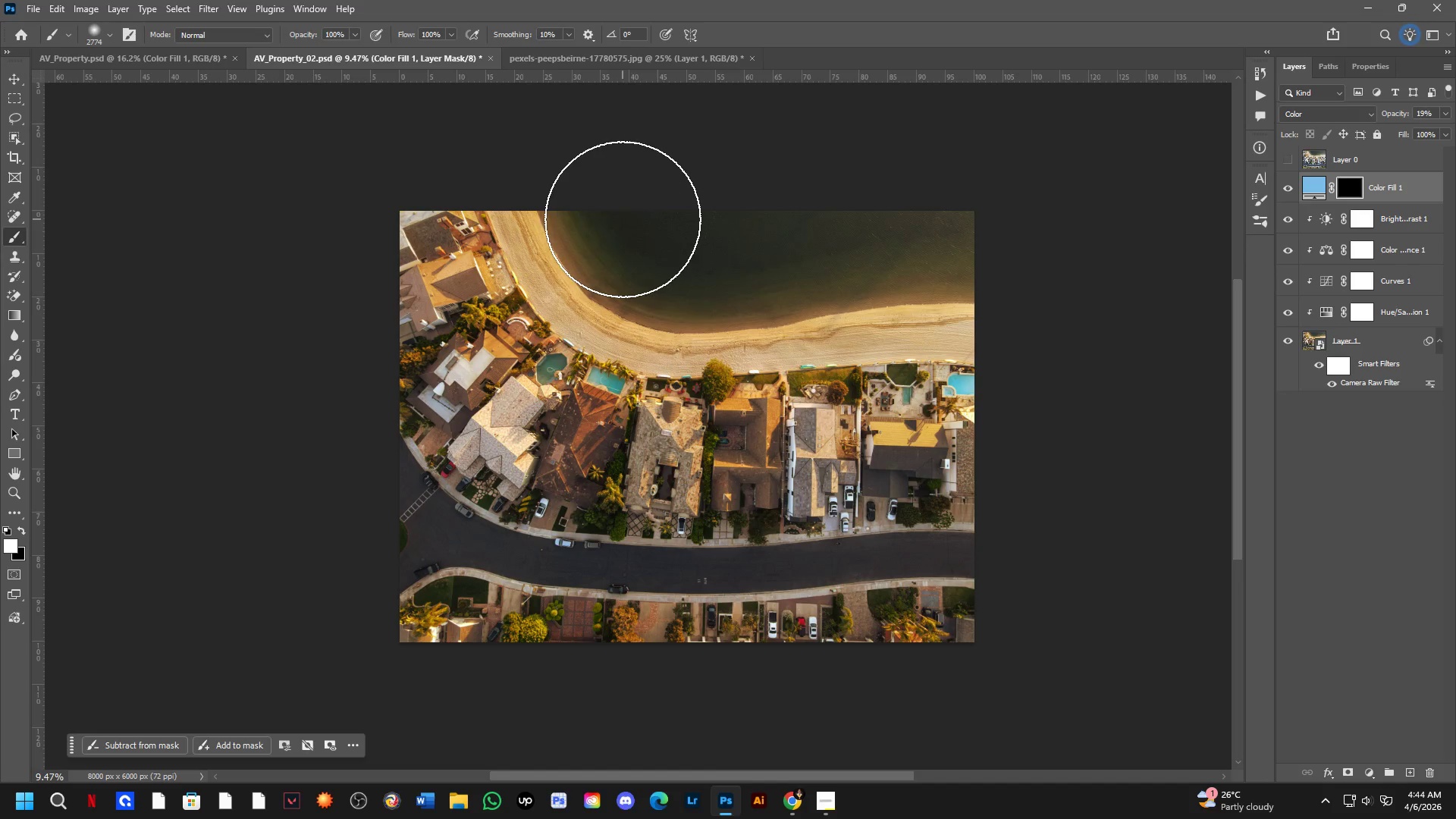 
left_click_drag(start_coordinate=[623, 219], to_coordinate=[1073, 237])
 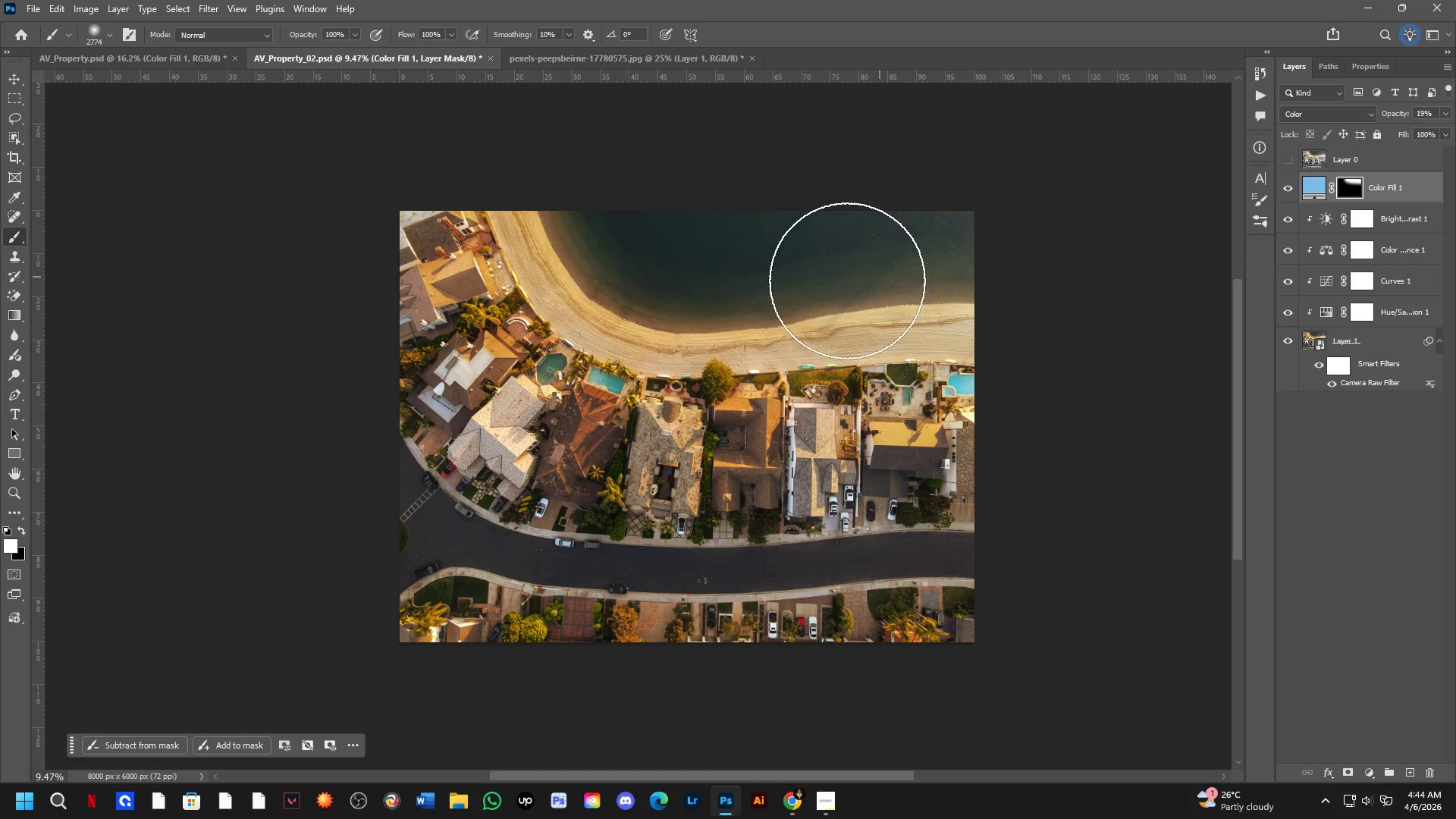 
hold_key(key=Space, duration=0.58)
 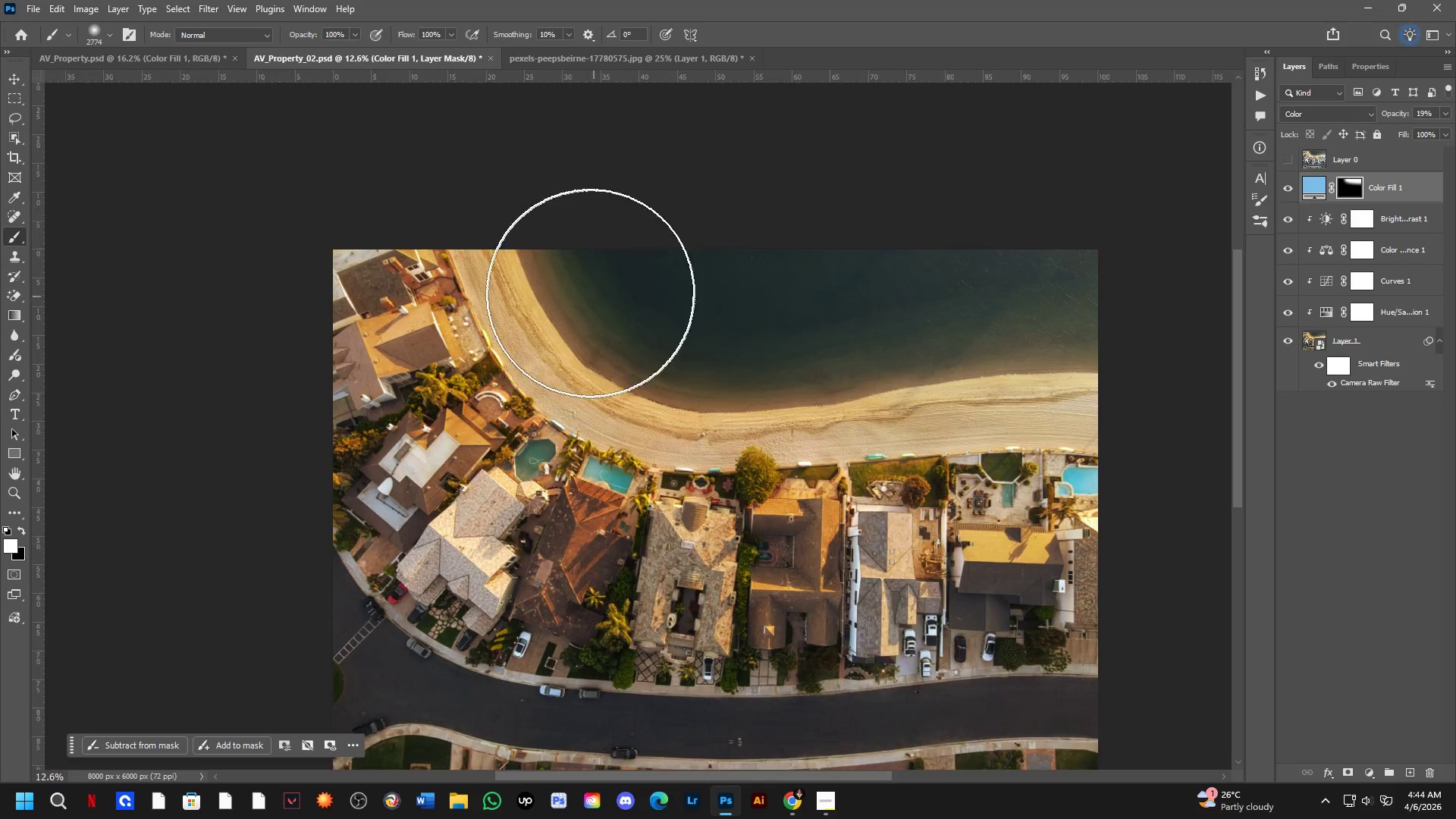 
left_click_drag(start_coordinate=[896, 340], to_coordinate=[886, 400])
 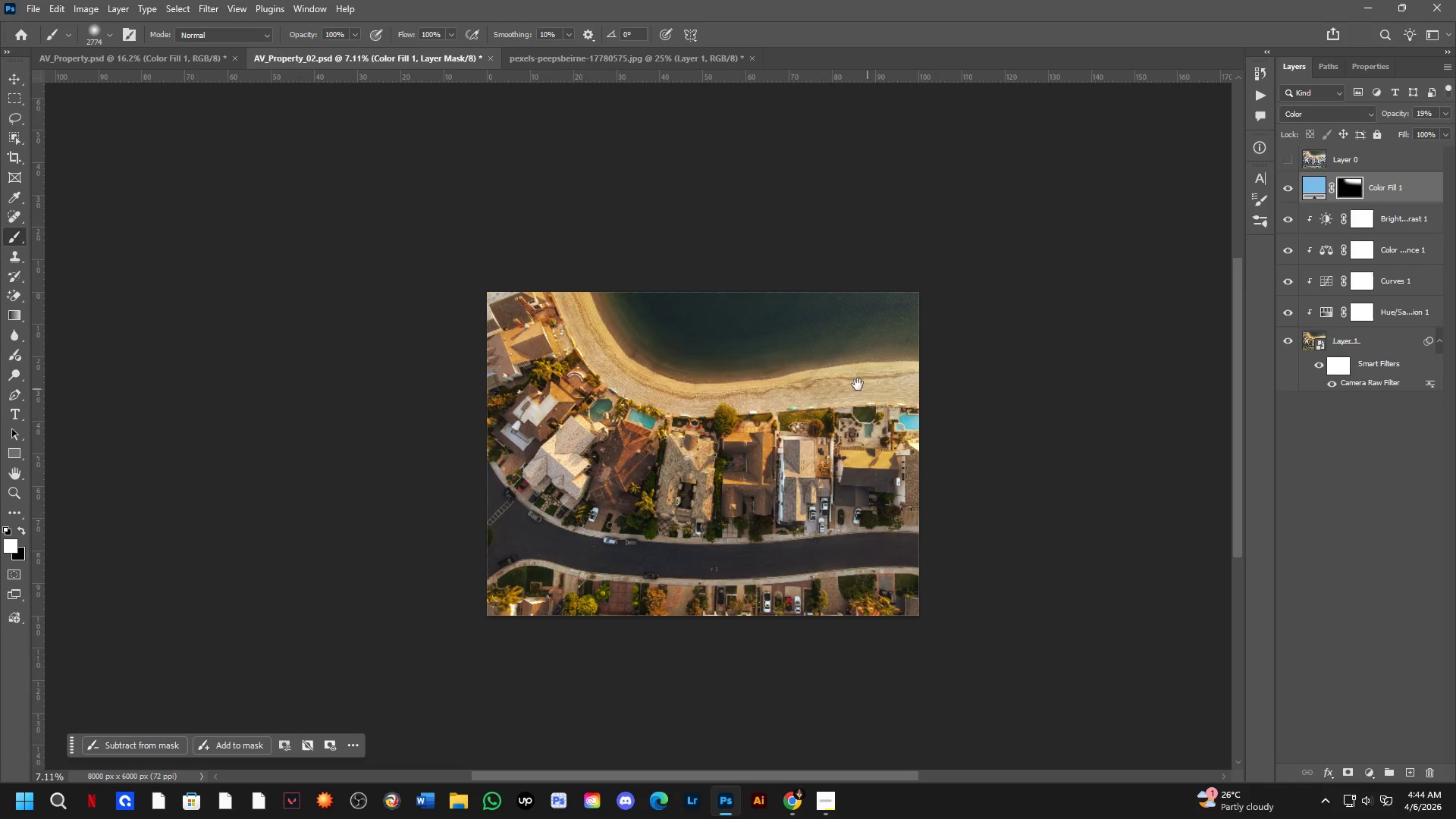 
scroll: coordinate [792, 295], scroll_direction: down, amount: 3.0
 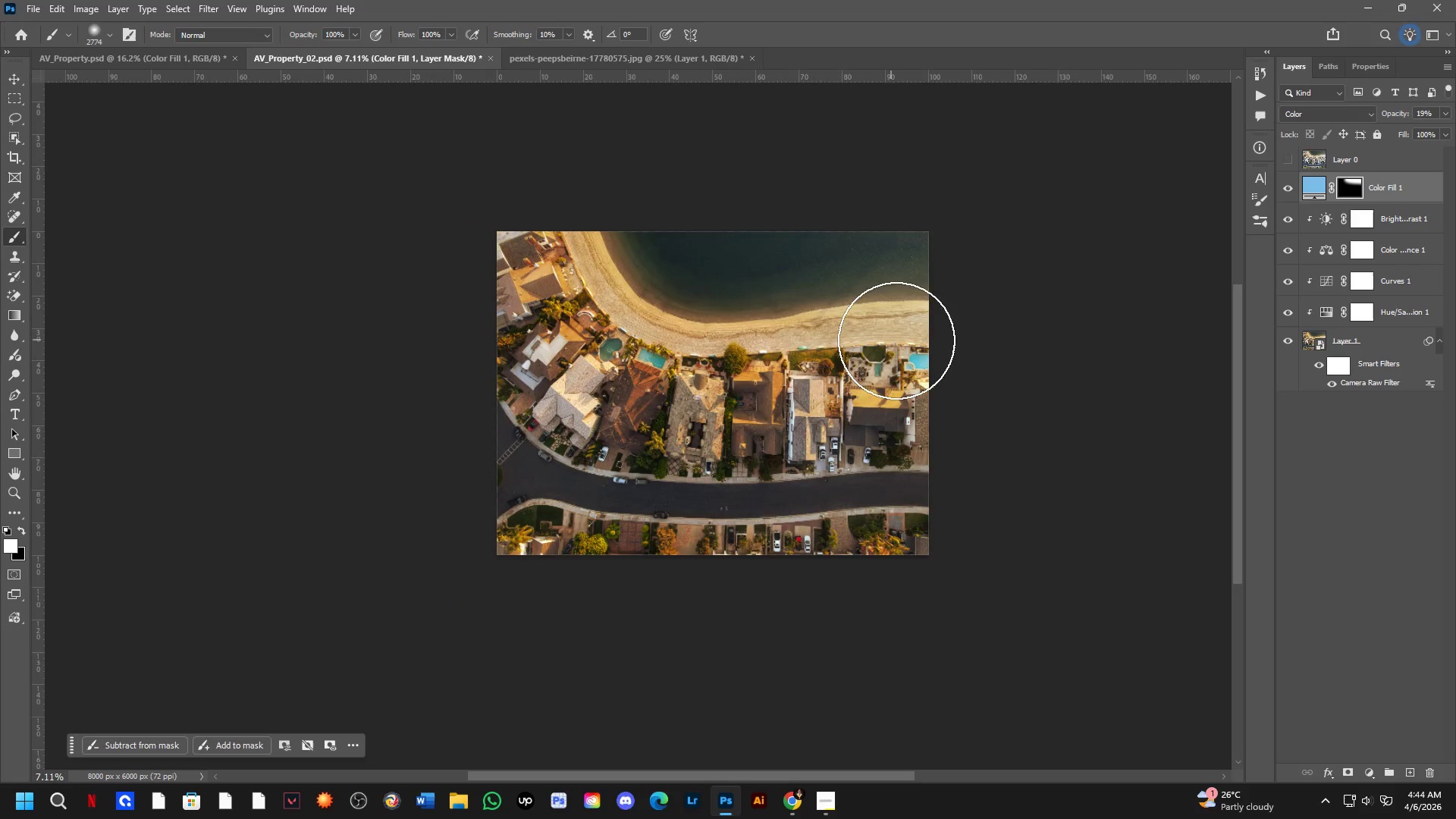 
hold_key(key=Space, duration=10.25)
 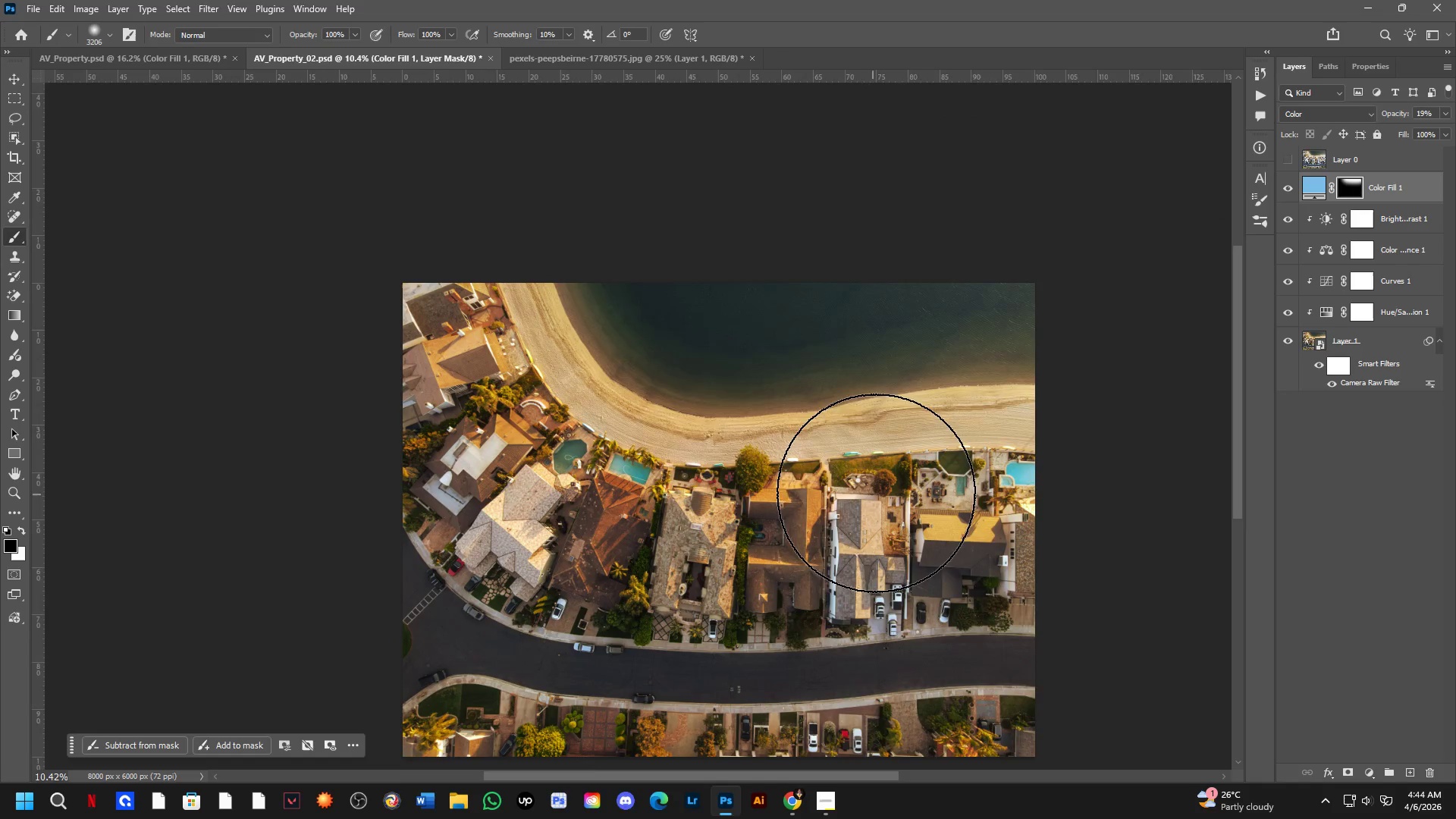 
left_click_drag(start_coordinate=[583, 281], to_coordinate=[1245, 287])
 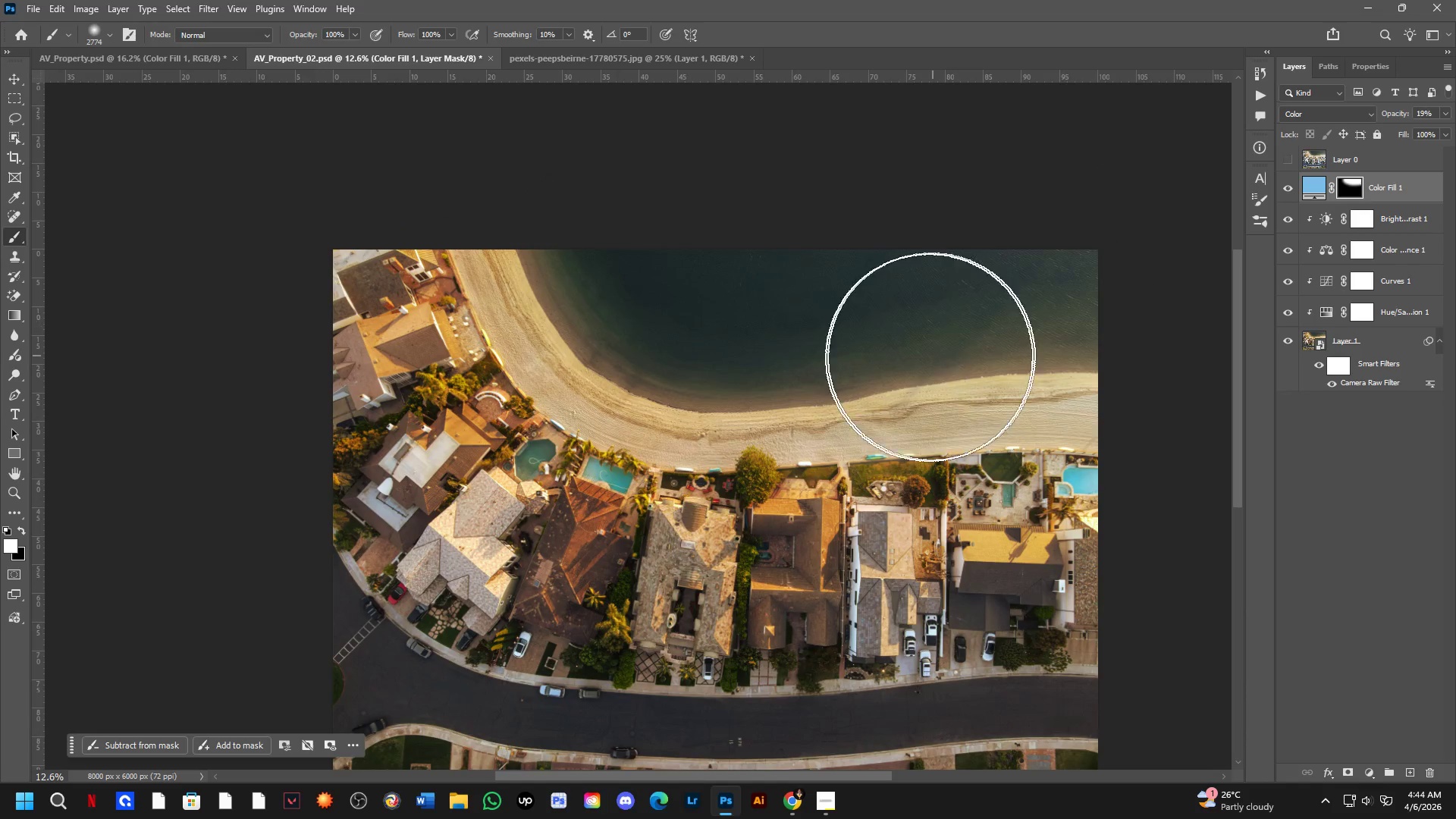 
scroll: coordinate [664, 340], scroll_direction: up, amount: 6.0
 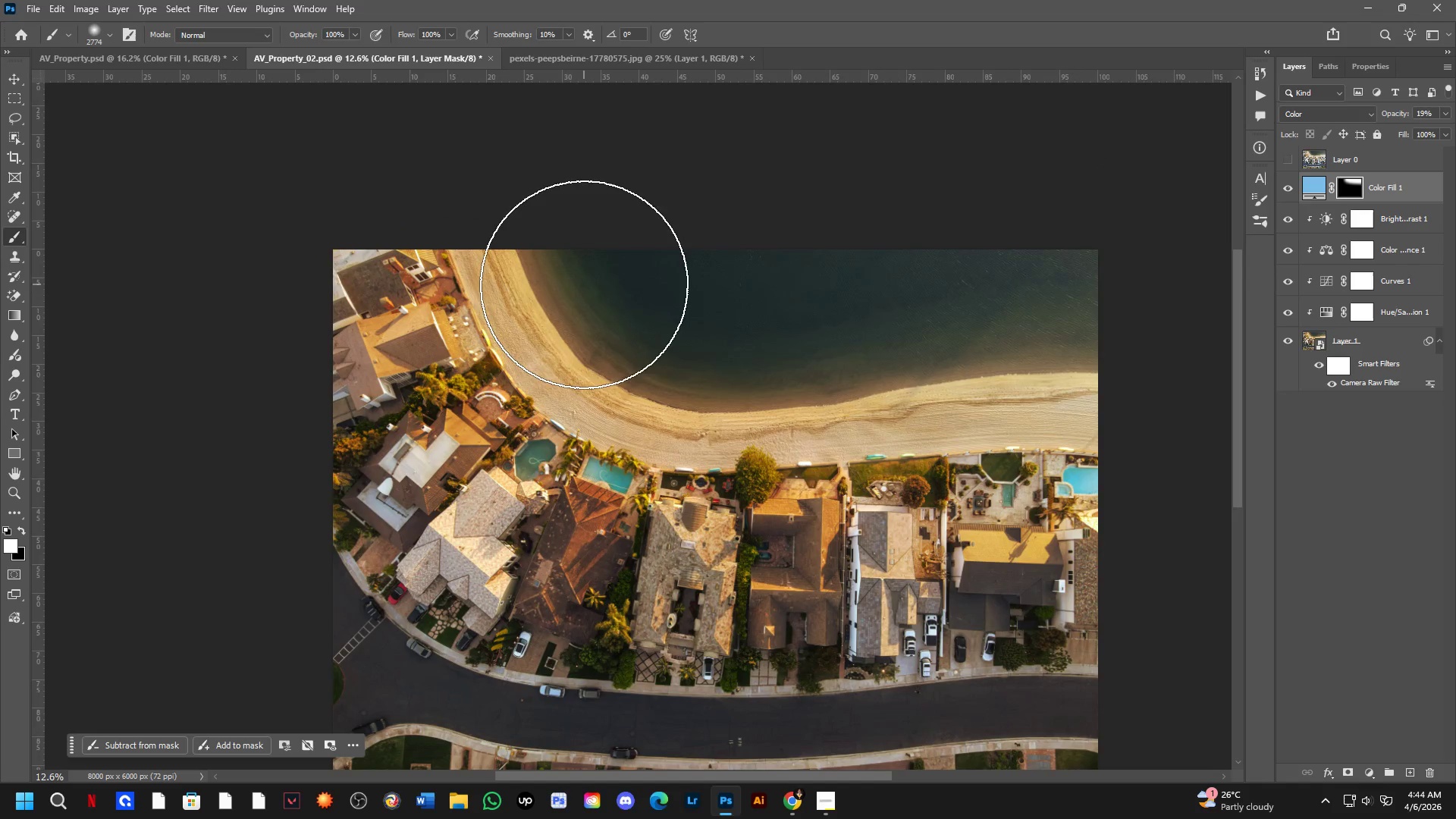 
key(Control+Z)
 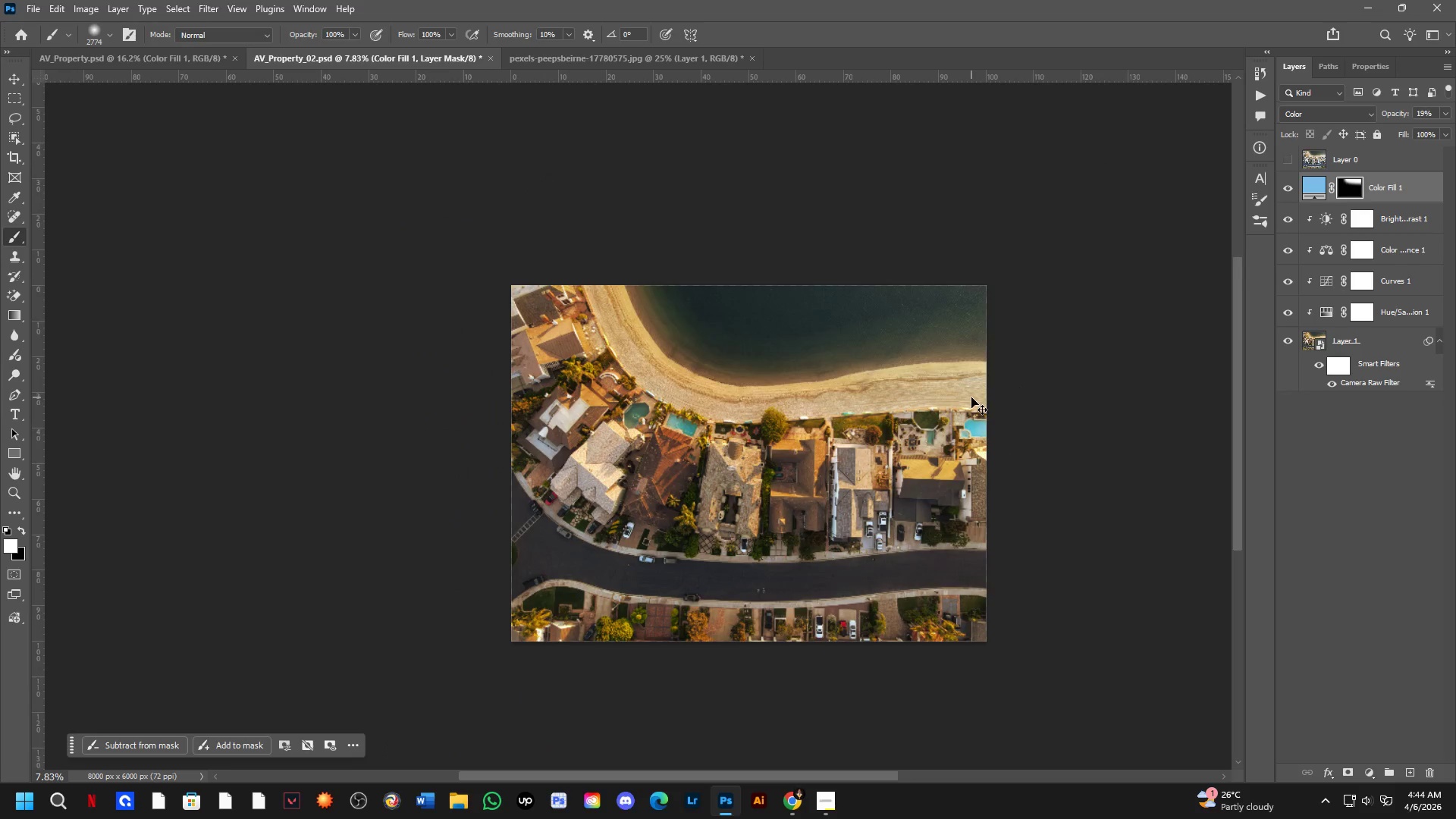 
scroll: coordinate [781, 342], scroll_direction: down, amount: 5.0
 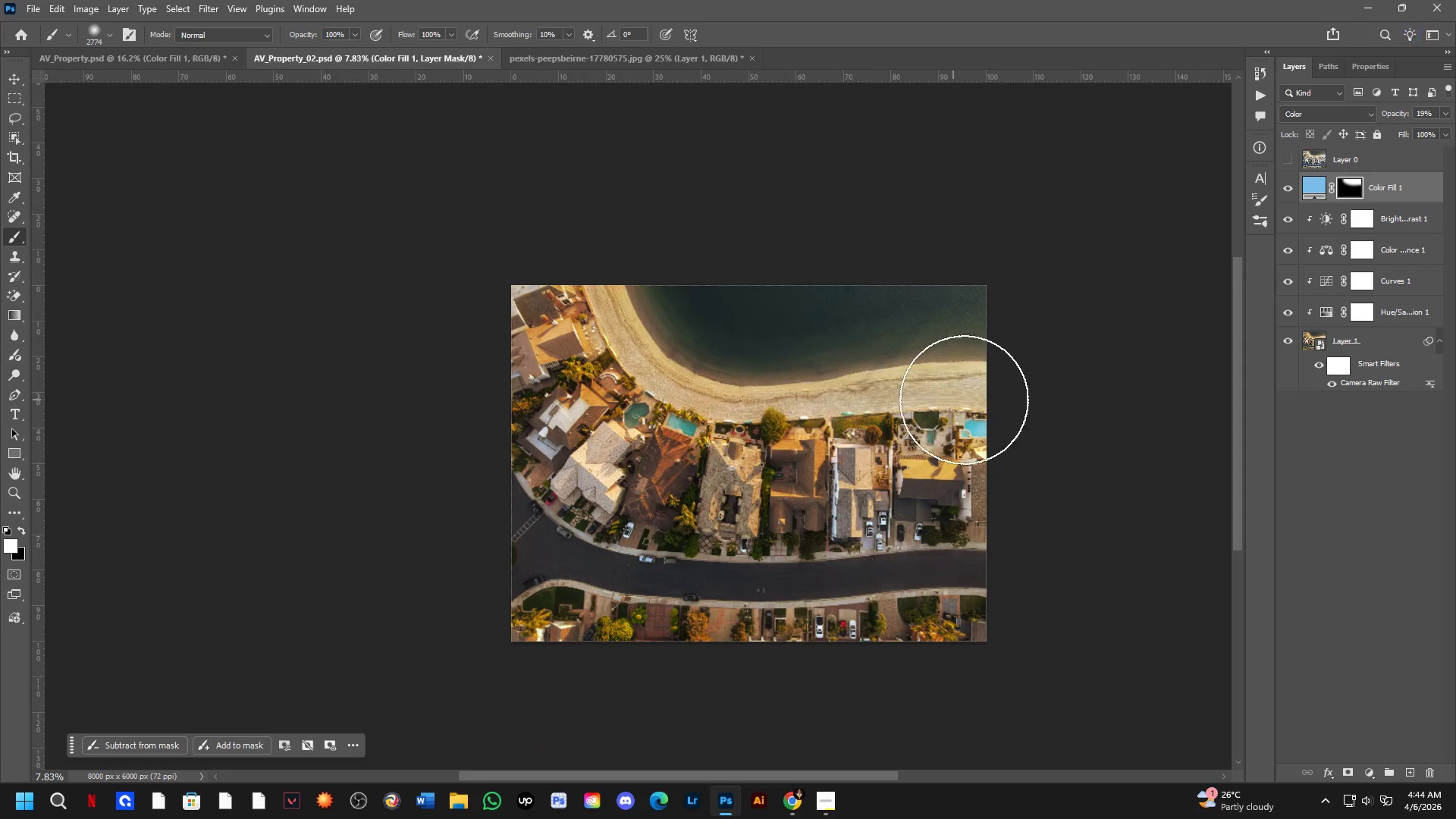 
key(Control+Z)
 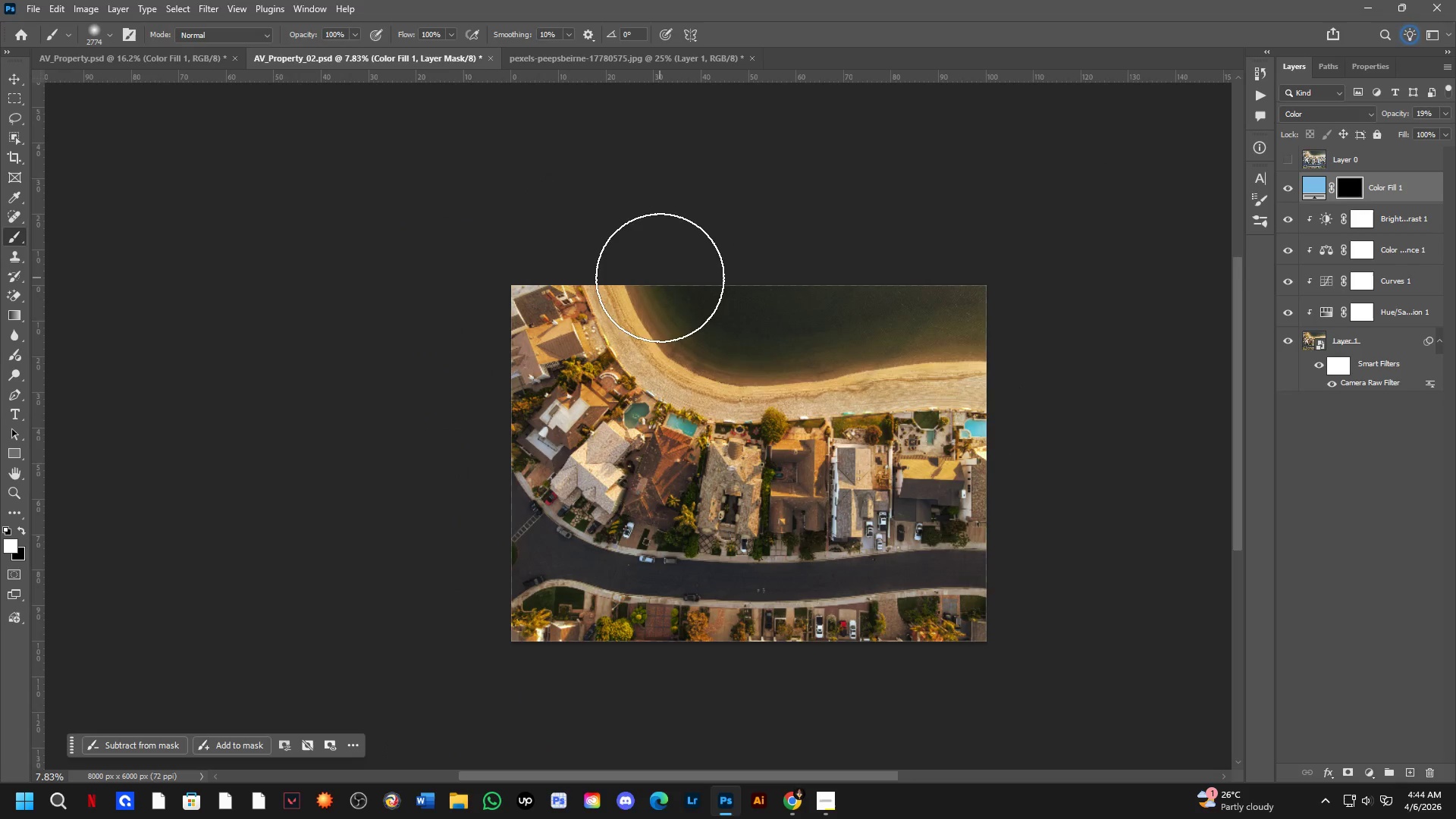 
left_click_drag(start_coordinate=[655, 265], to_coordinate=[1081, 256])
 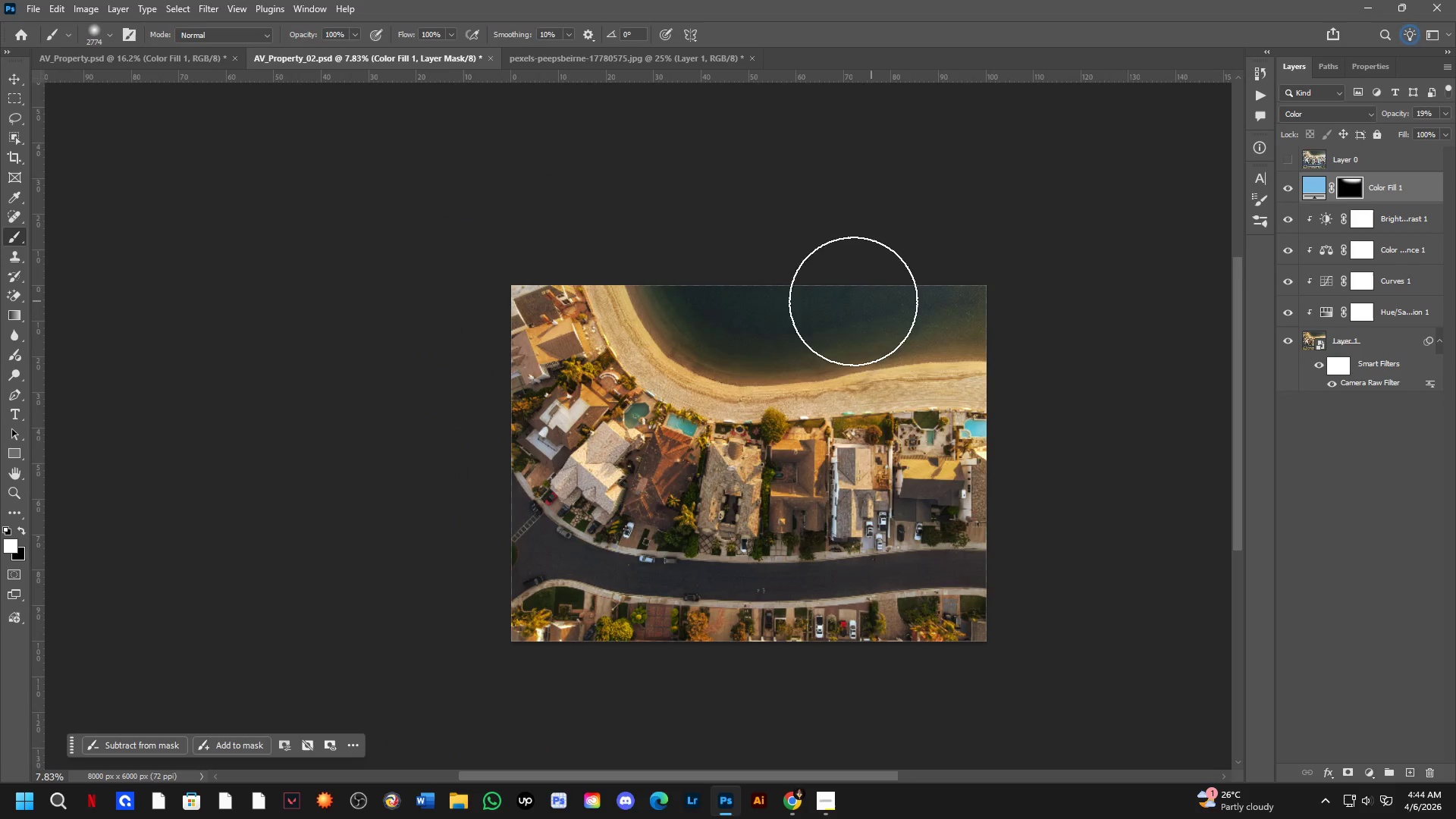 
key(Control+ControlLeft)
 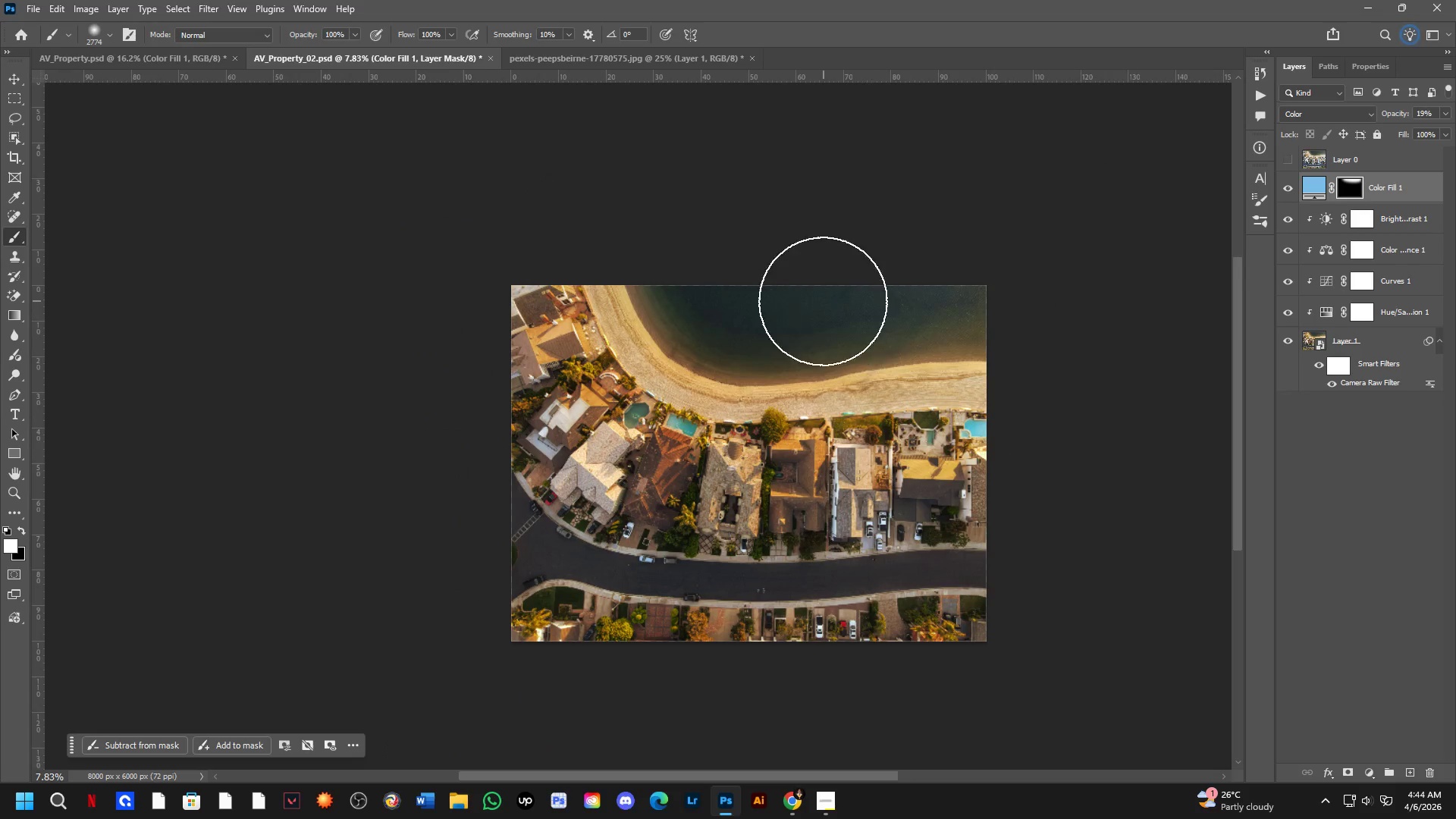 
key(Control+Z)
 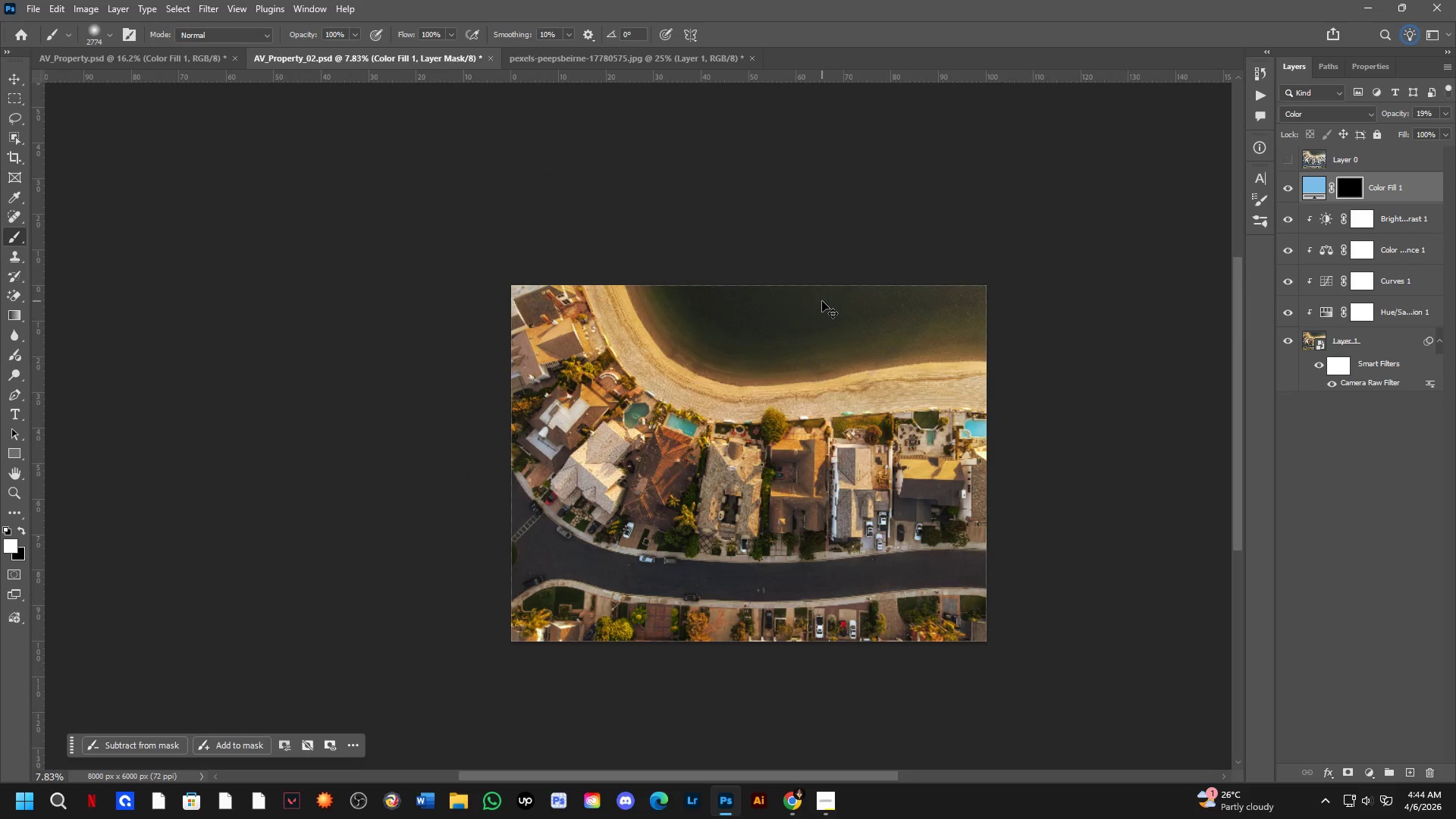 
key(Alt+AltLeft)
 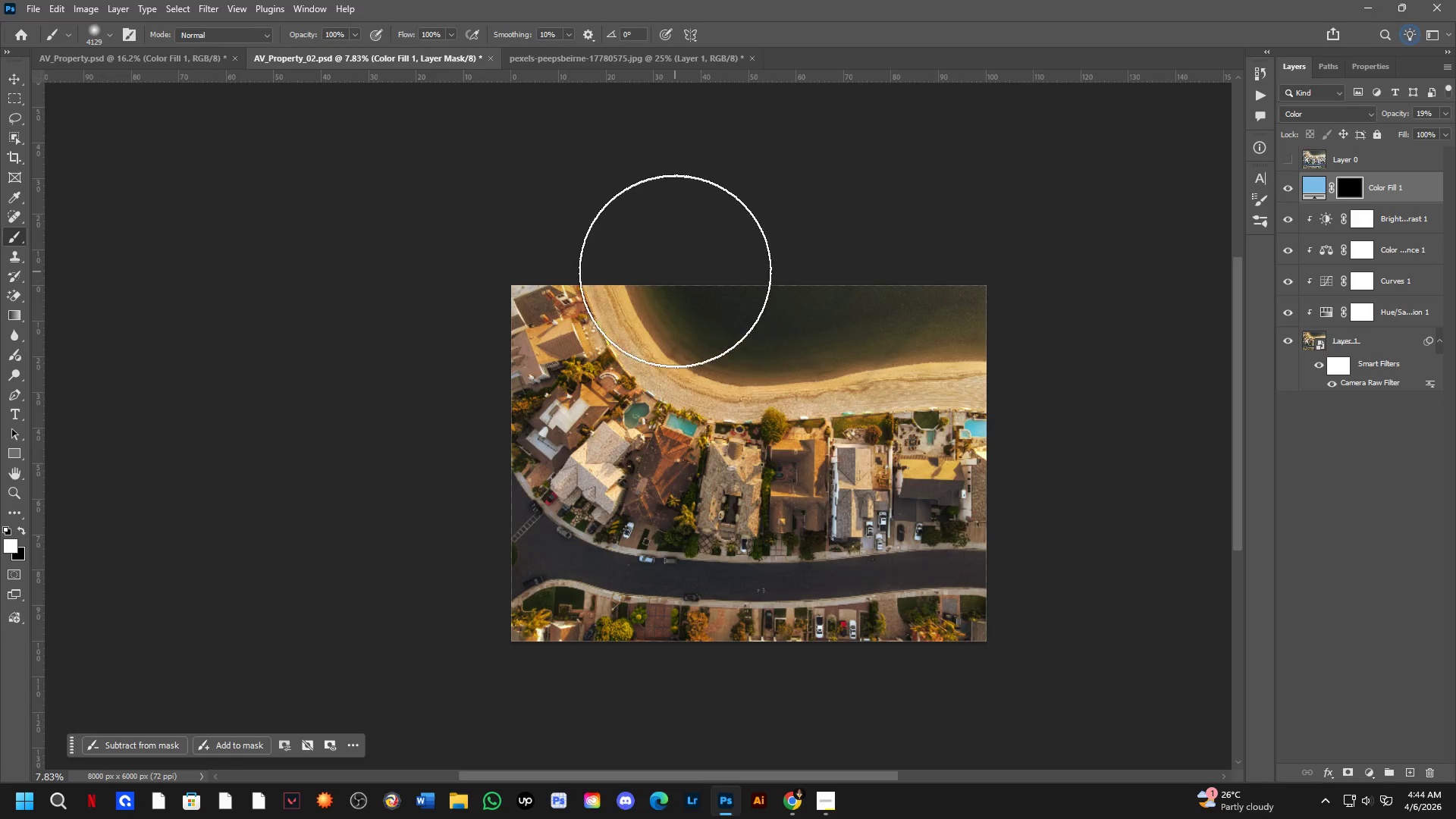 
left_click_drag(start_coordinate=[676, 265], to_coordinate=[1055, 264])
 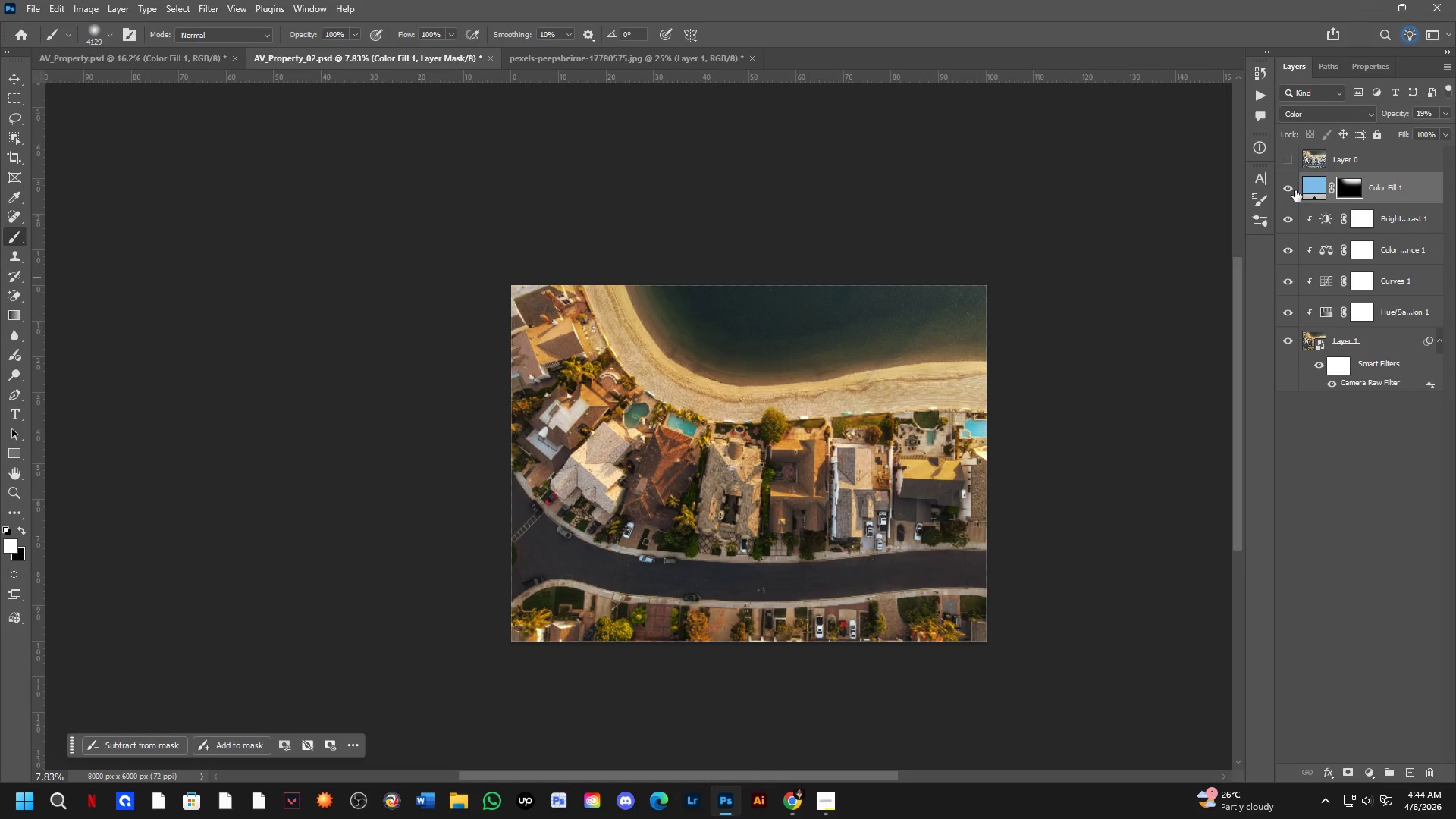 
double_click([1294, 190])
 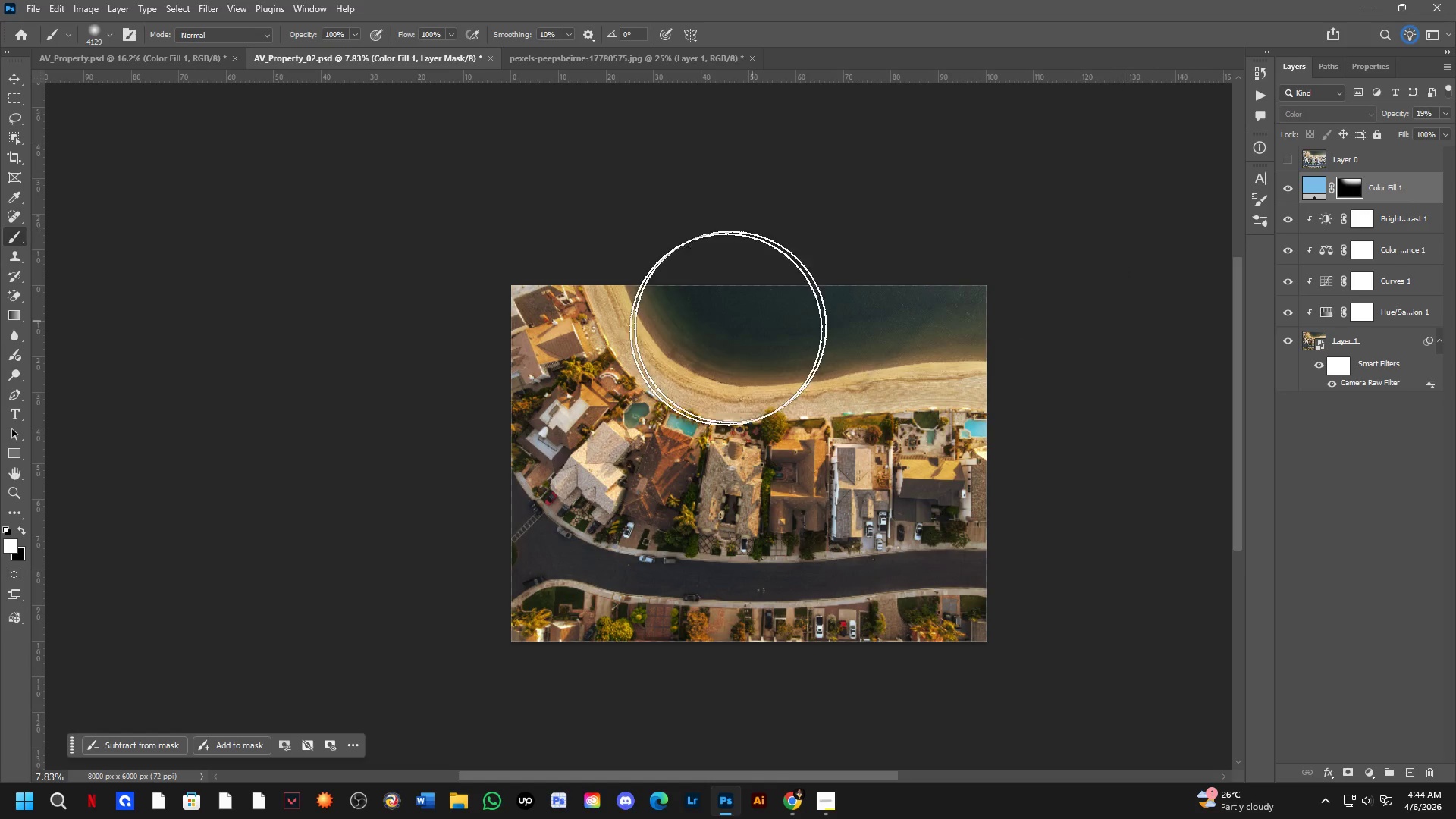 
hold_key(key=AltLeft, duration=0.39)
 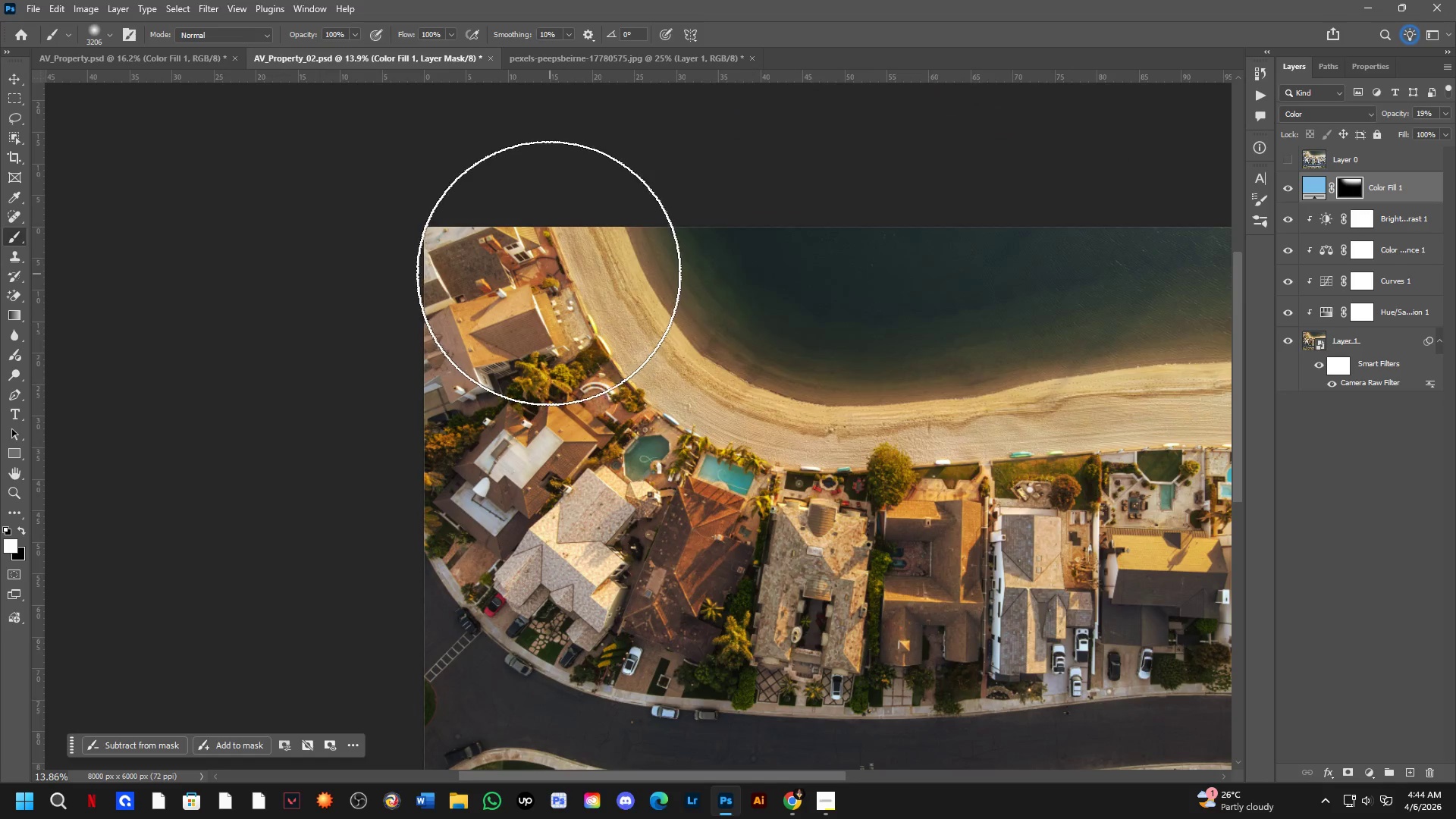 
scroll: coordinate [616, 356], scroll_direction: up, amount: 6.0
 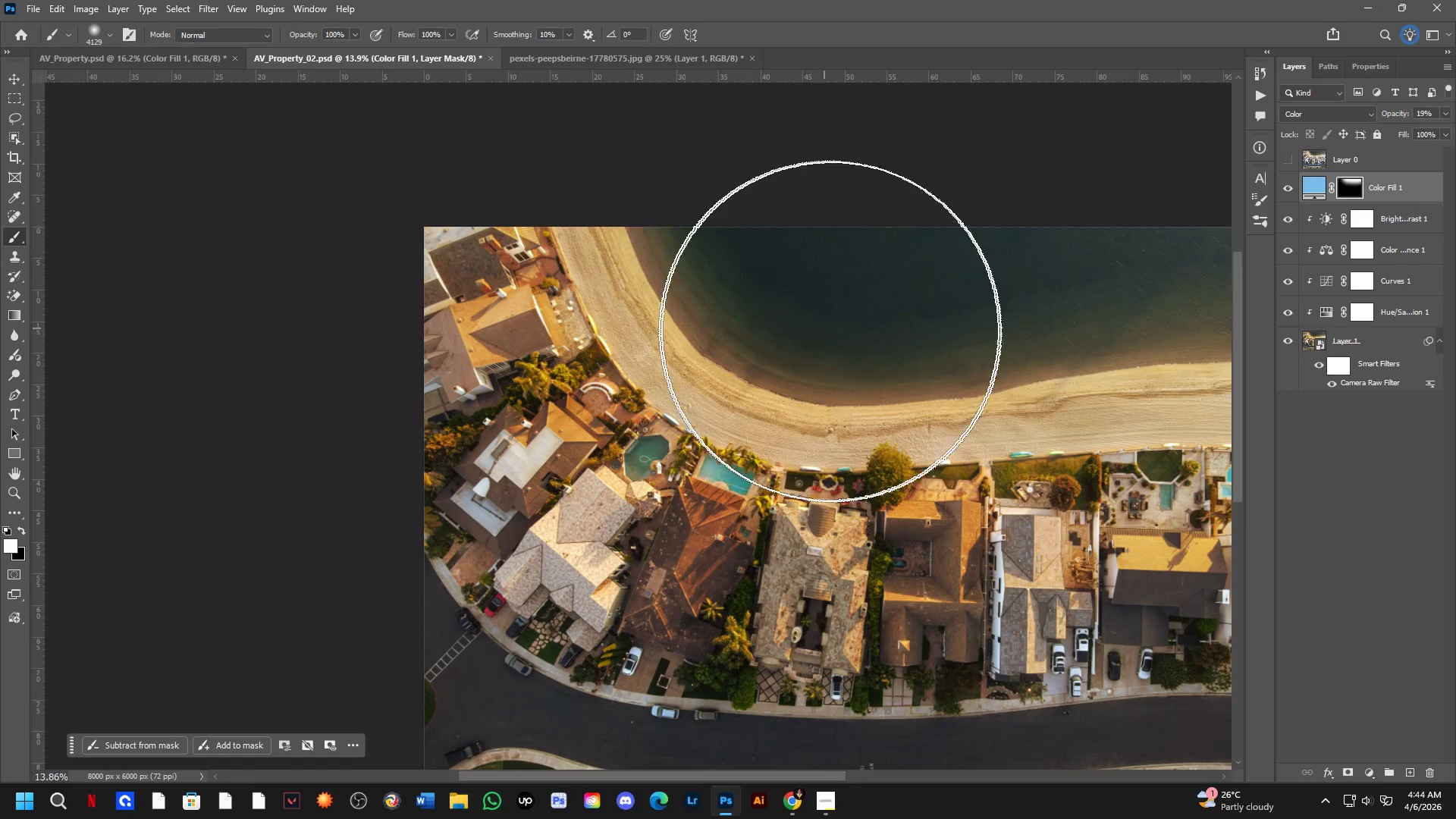 
key(X)
 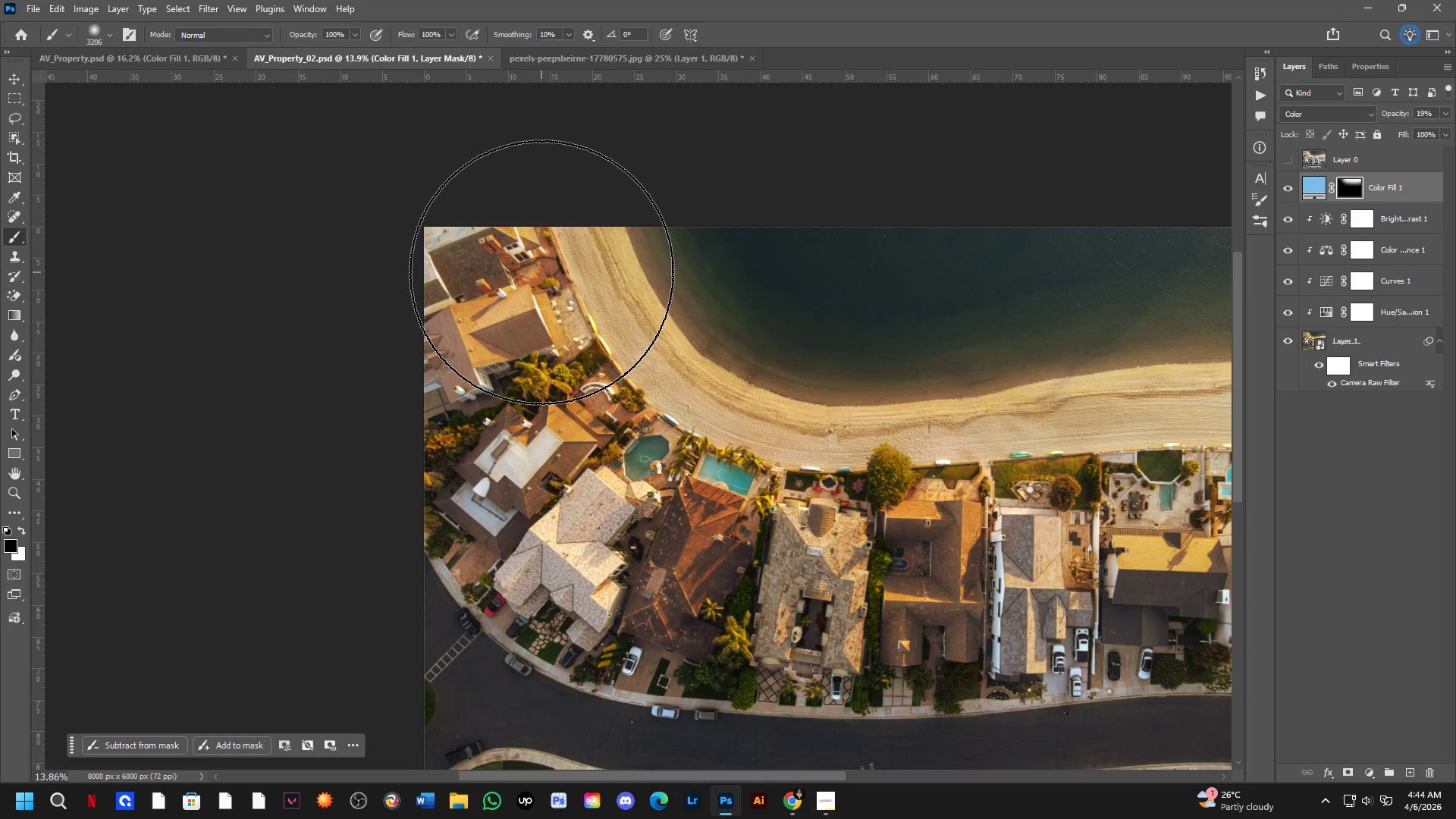 
left_click_drag(start_coordinate=[541, 272], to_coordinate=[547, 305])
 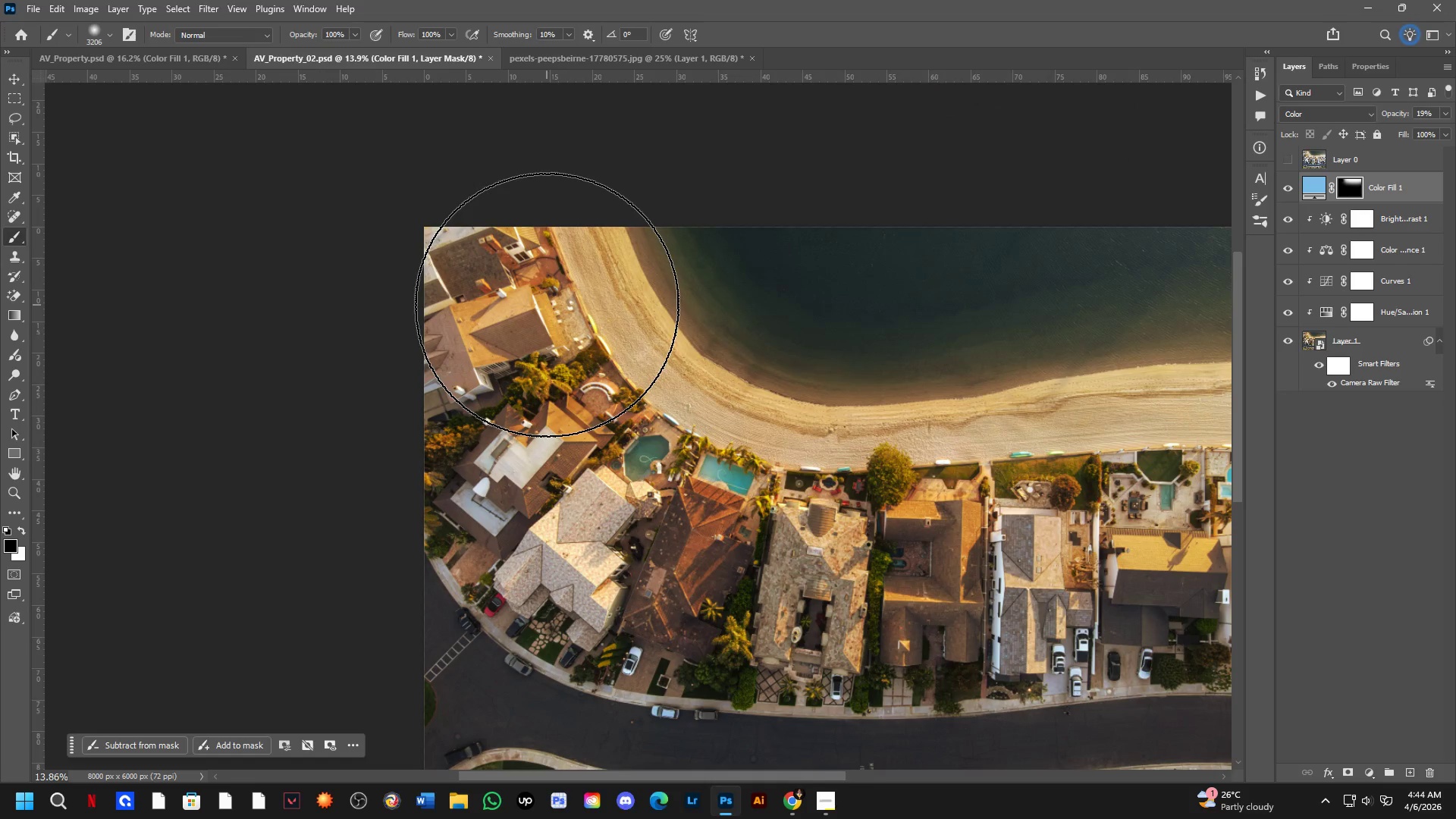 
key(Control+ControlLeft)
 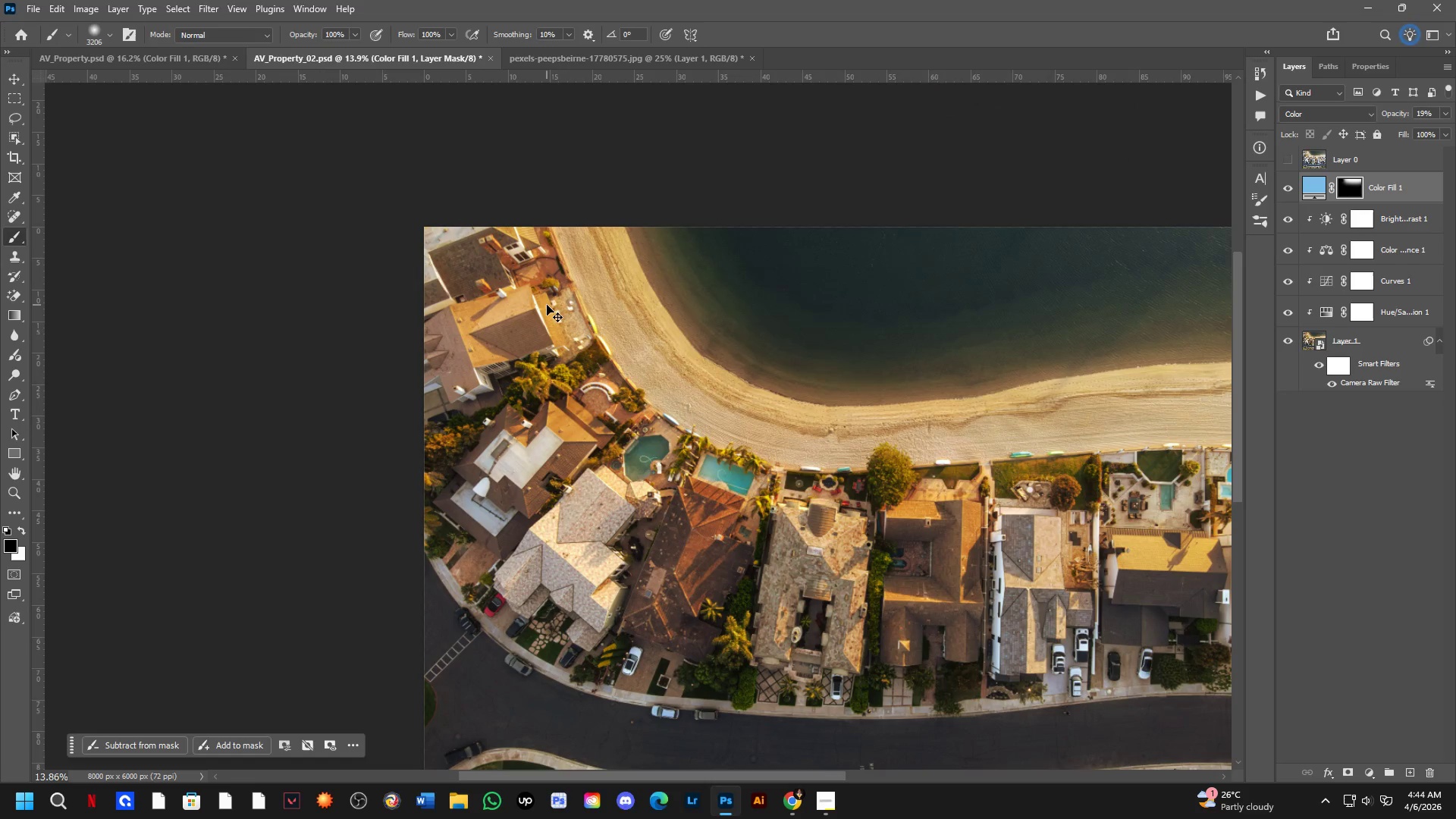 
key(Control+Z)
 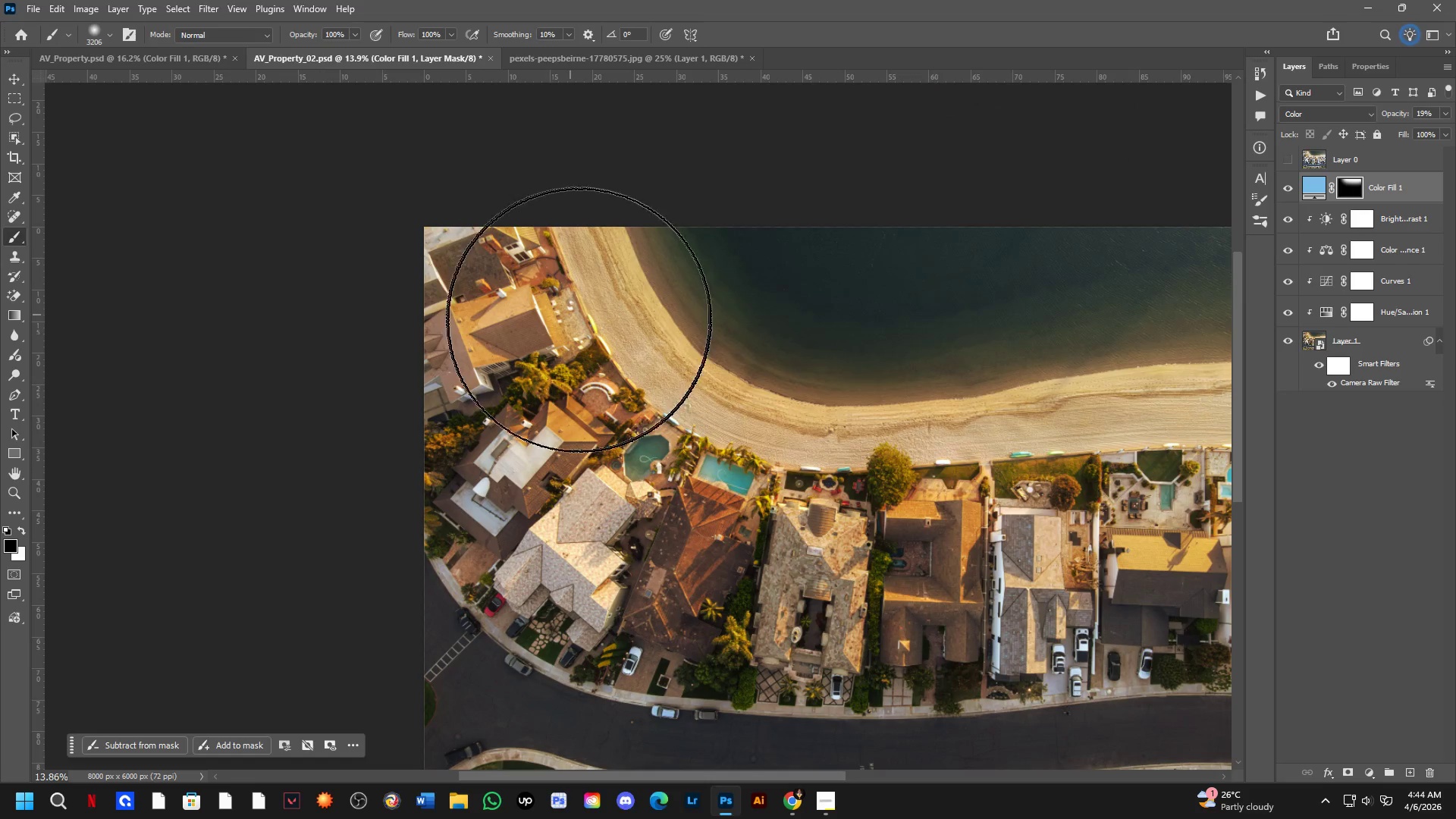 
hold_key(key=Space, duration=0.47)
 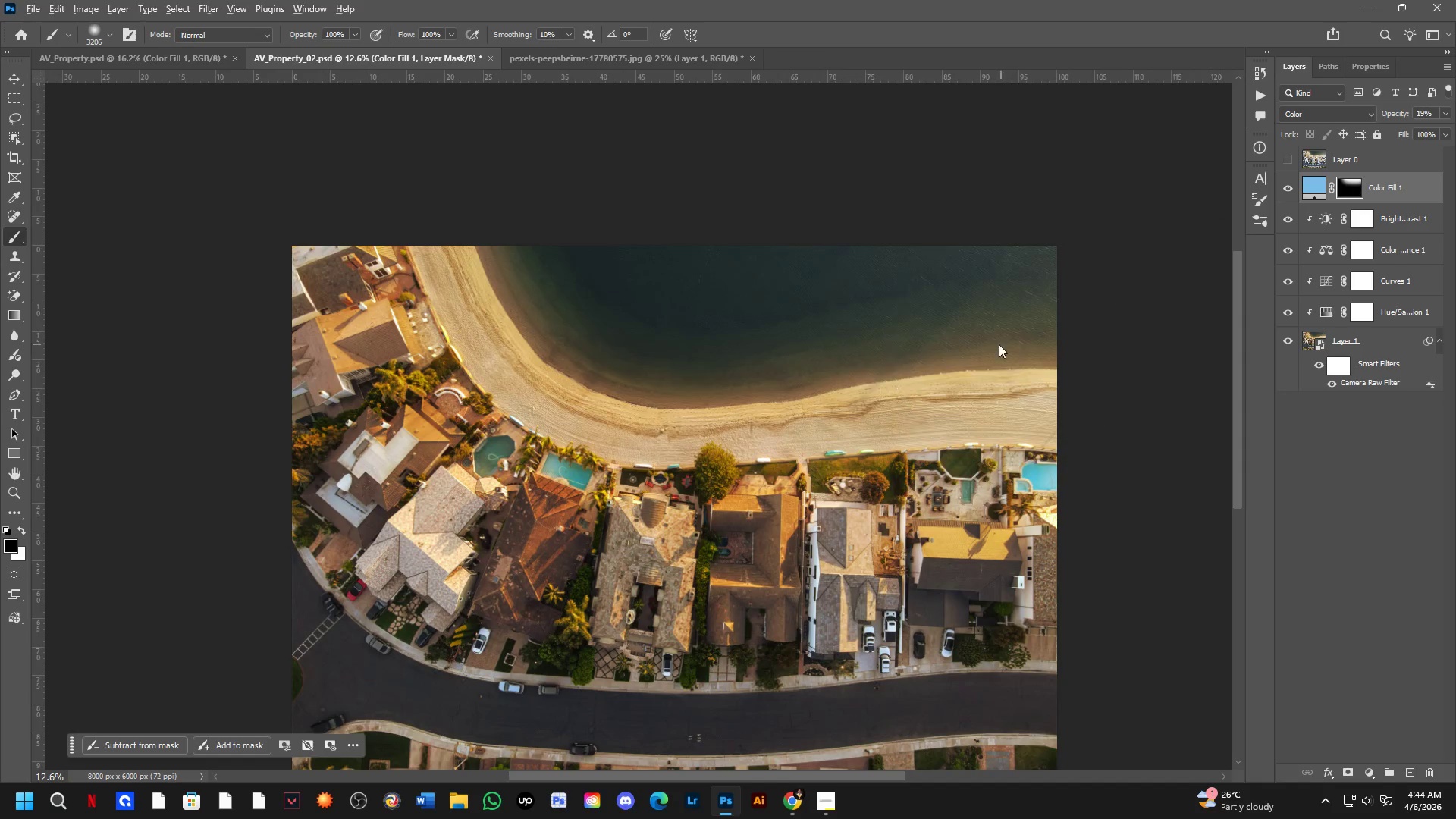 
left_click_drag(start_coordinate=[926, 479], to_coordinate=[855, 500])
 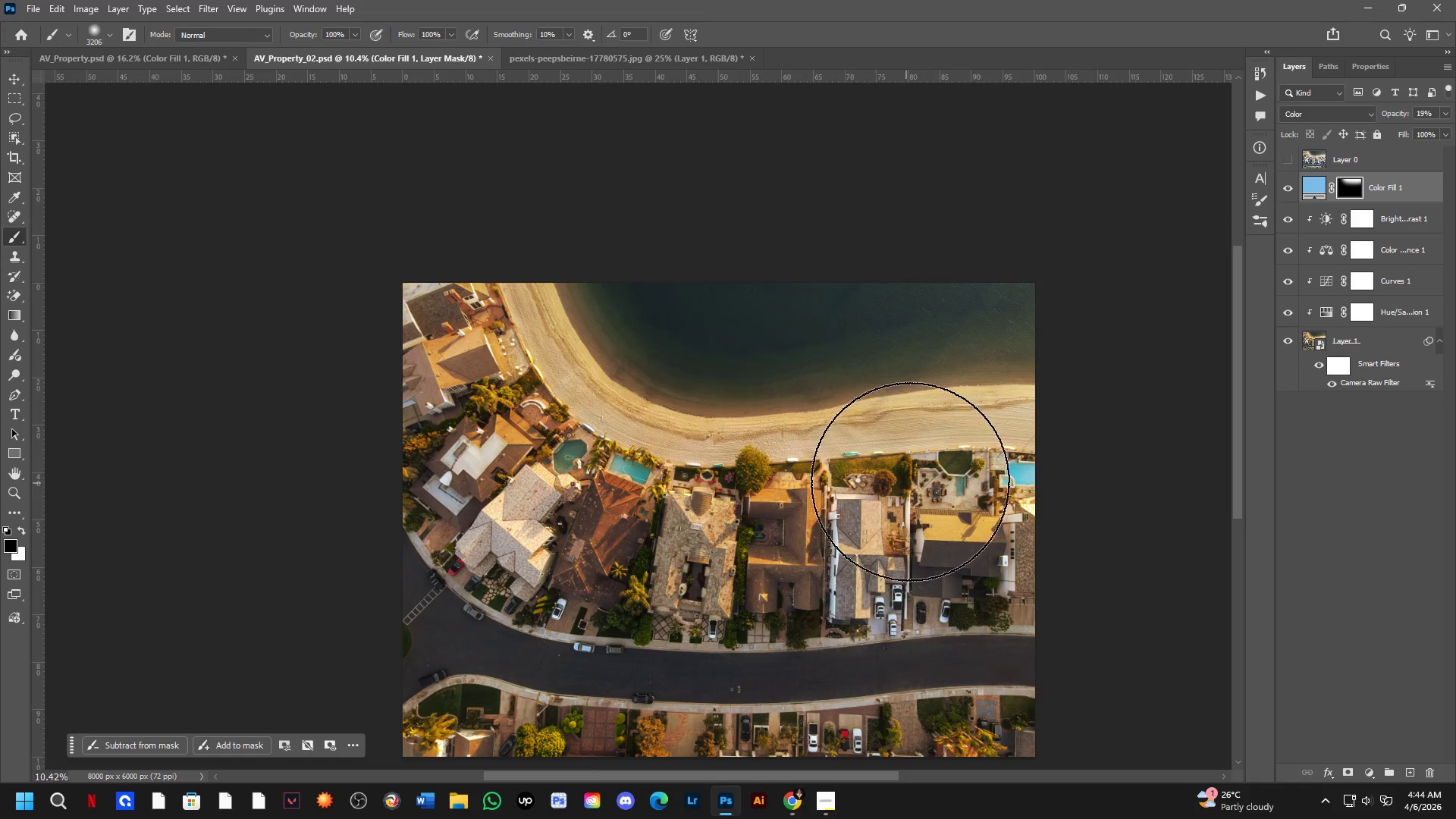 
scroll: coordinate [621, 371], scroll_direction: down, amount: 3.0
 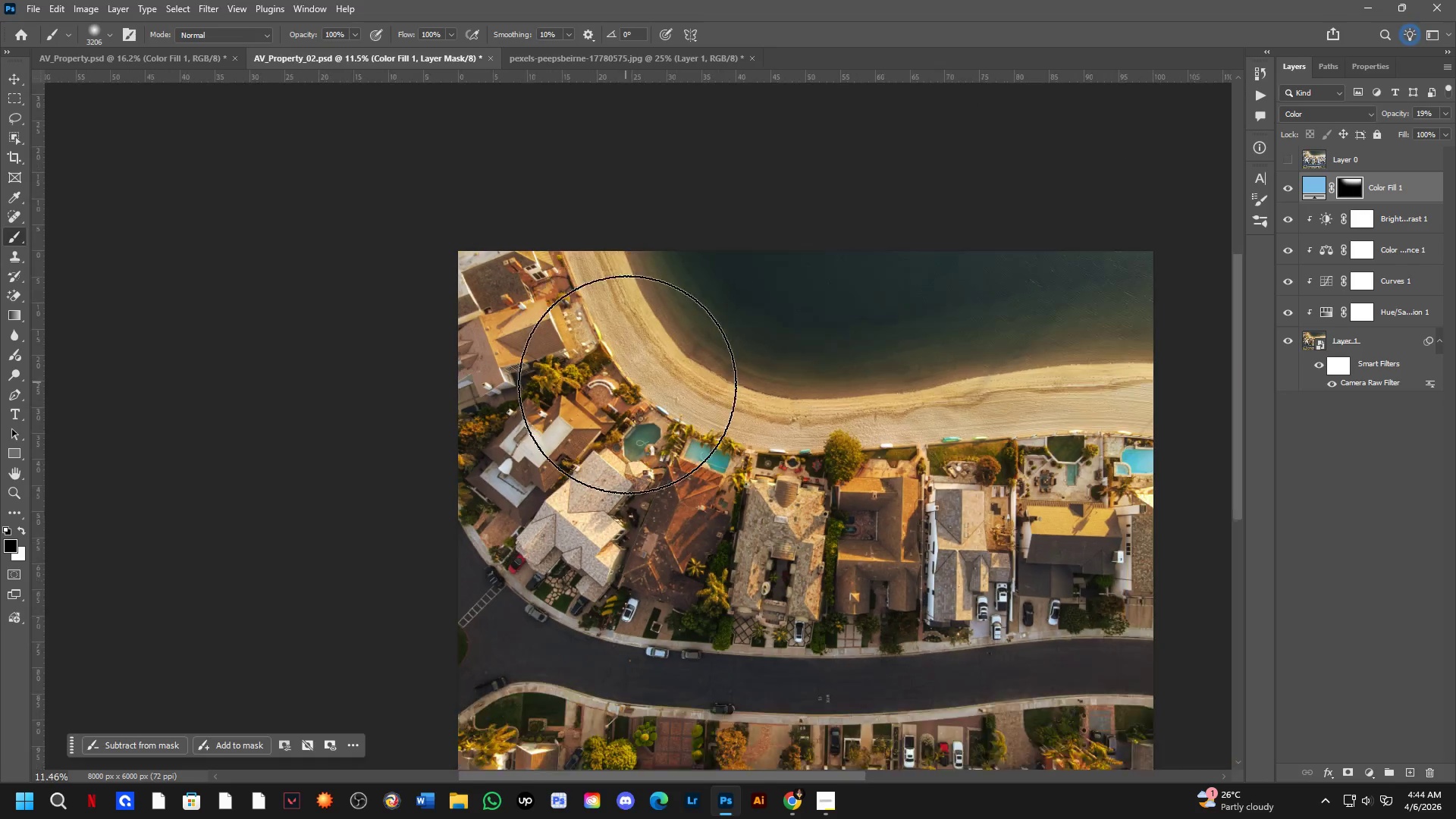 
hold_key(key=AltLeft, duration=0.42)
 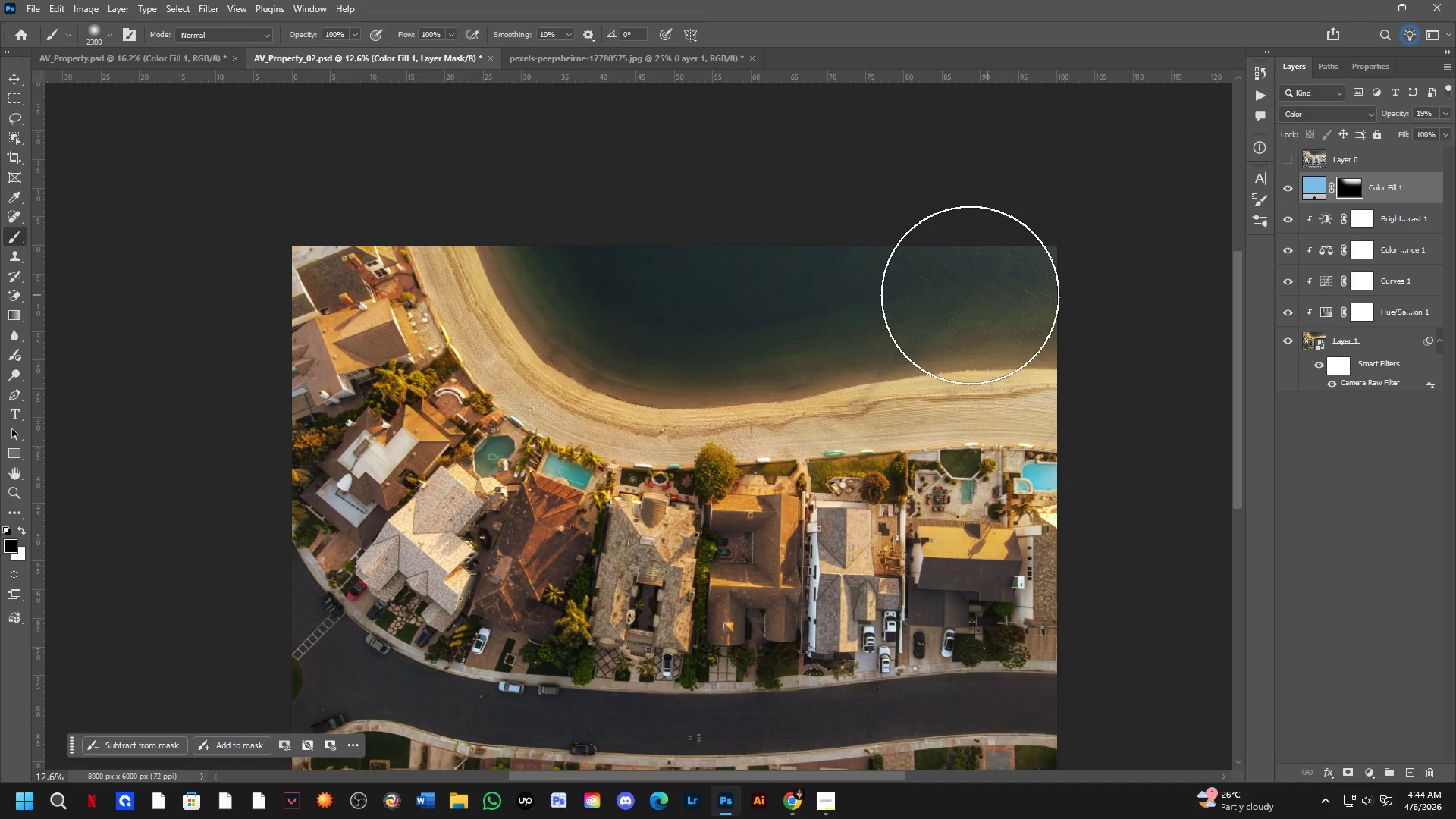 
scroll: coordinate [936, 450], scroll_direction: up, amount: 2.0
 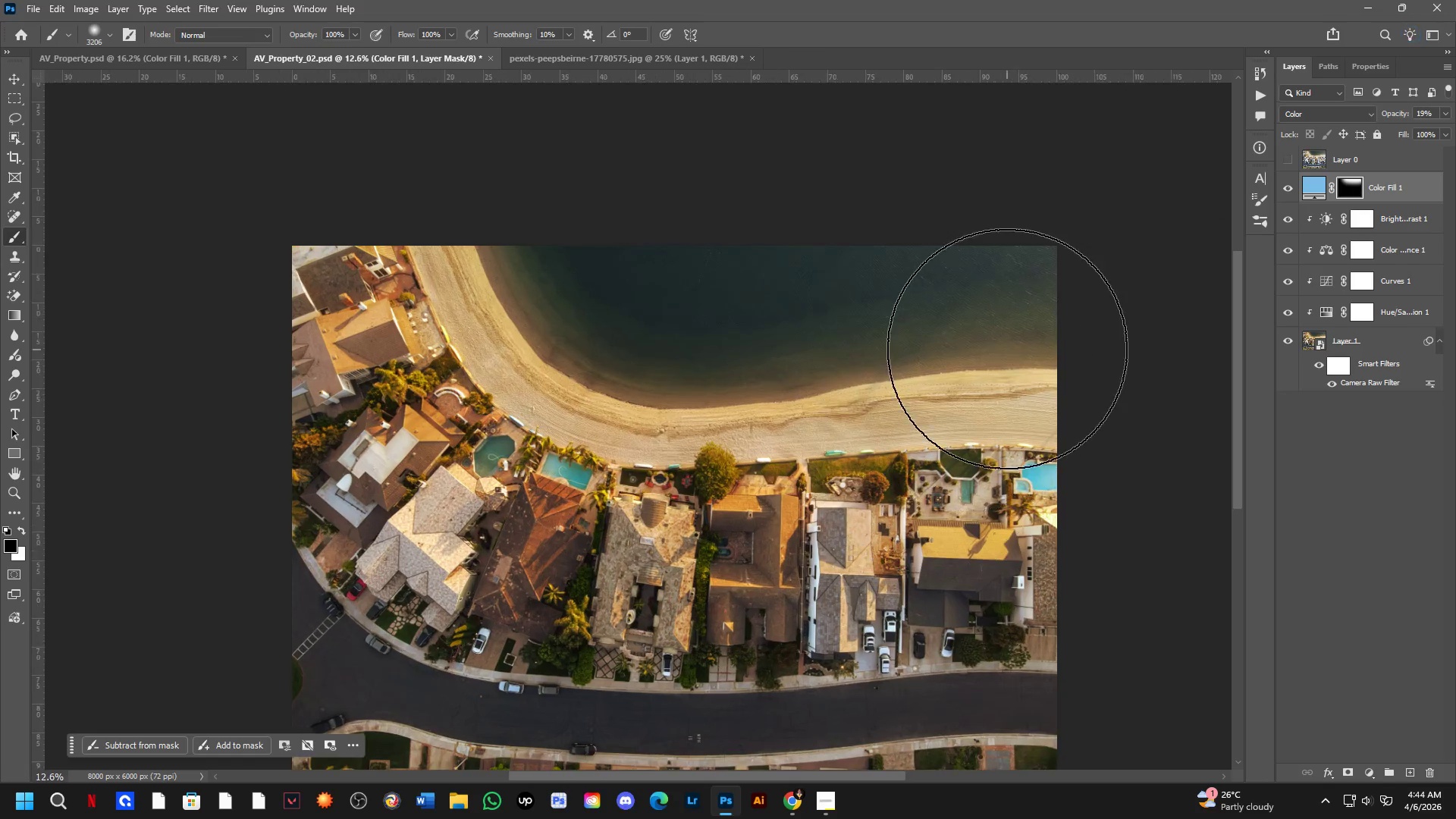 
key(Shift+ShiftLeft)
 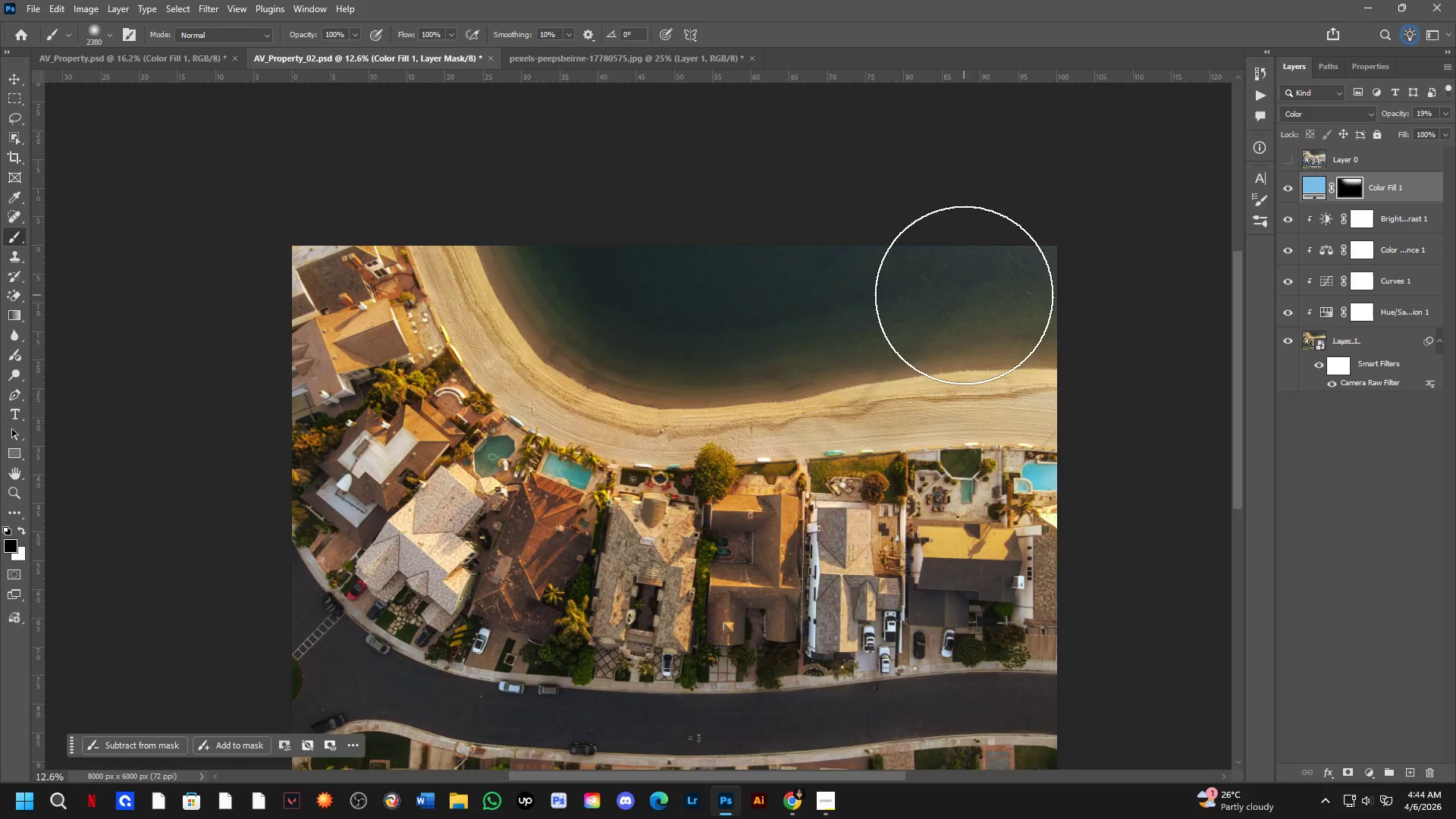 
hold_key(key=ShiftLeft, duration=1.17)
scroll: coordinate [963, 303], scroll_direction: up, amount: 4.0
 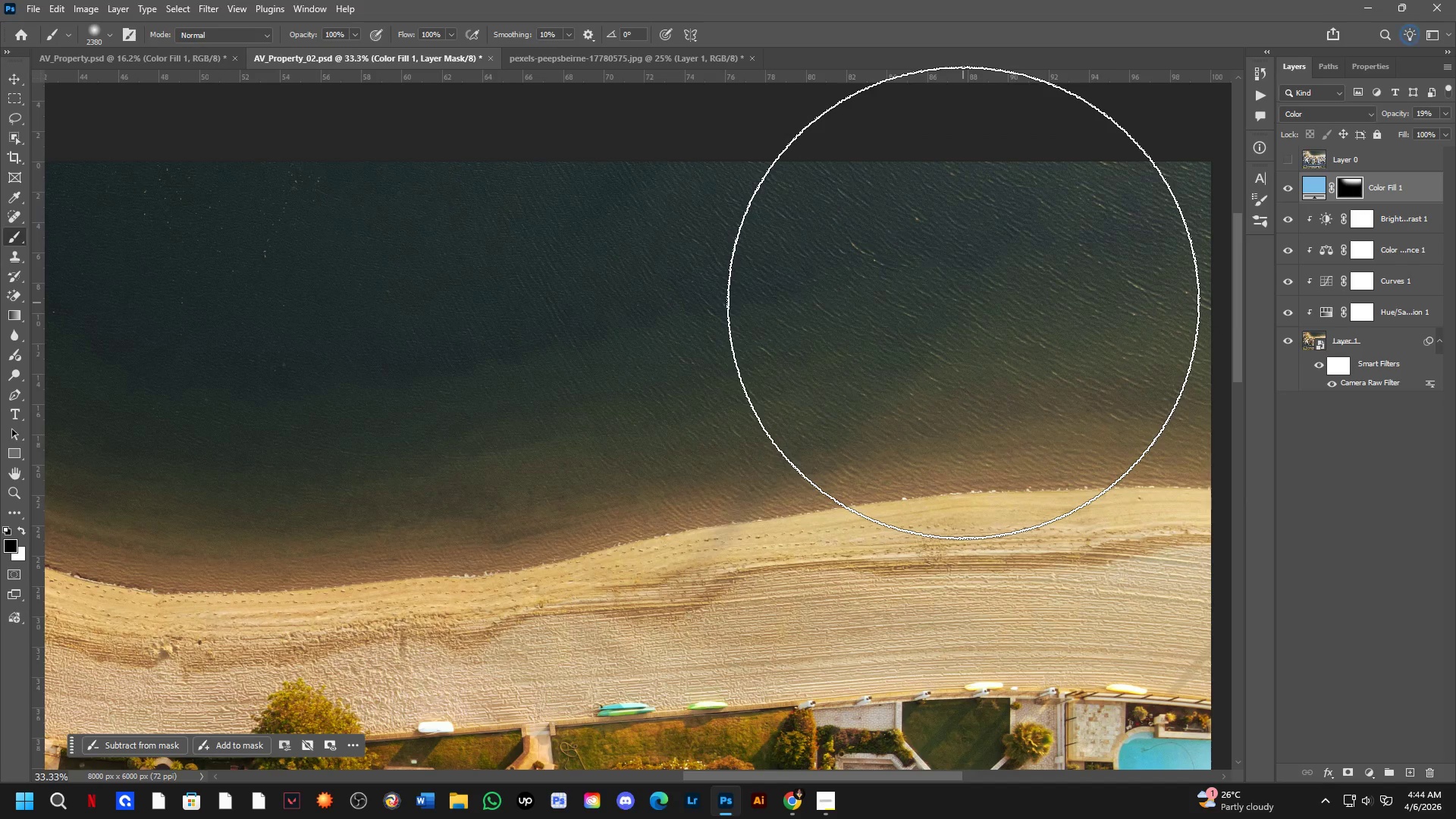 
hold_key(key=Space, duration=0.42)
 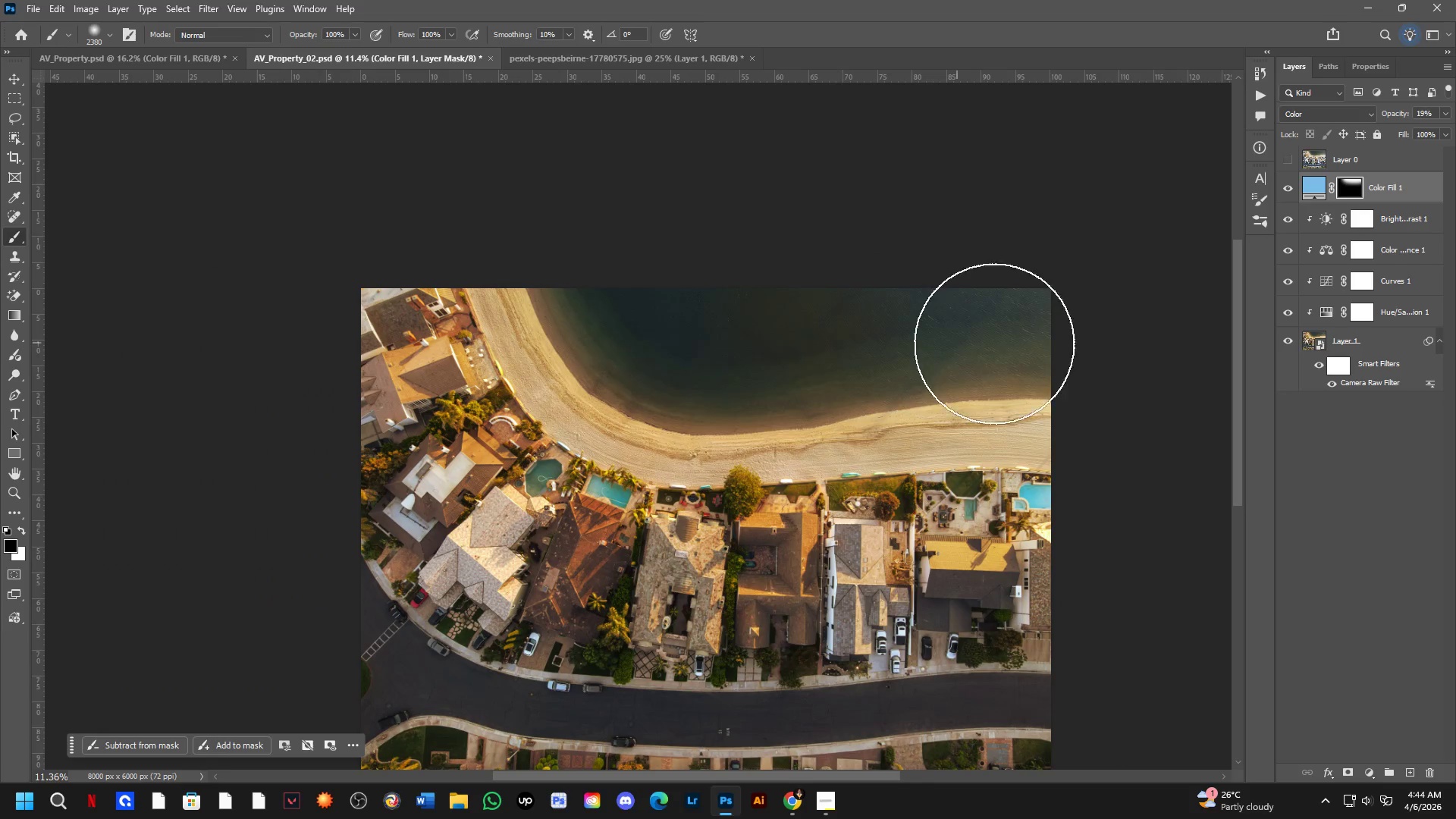 
left_click_drag(start_coordinate=[979, 322], to_coordinate=[982, 355])
 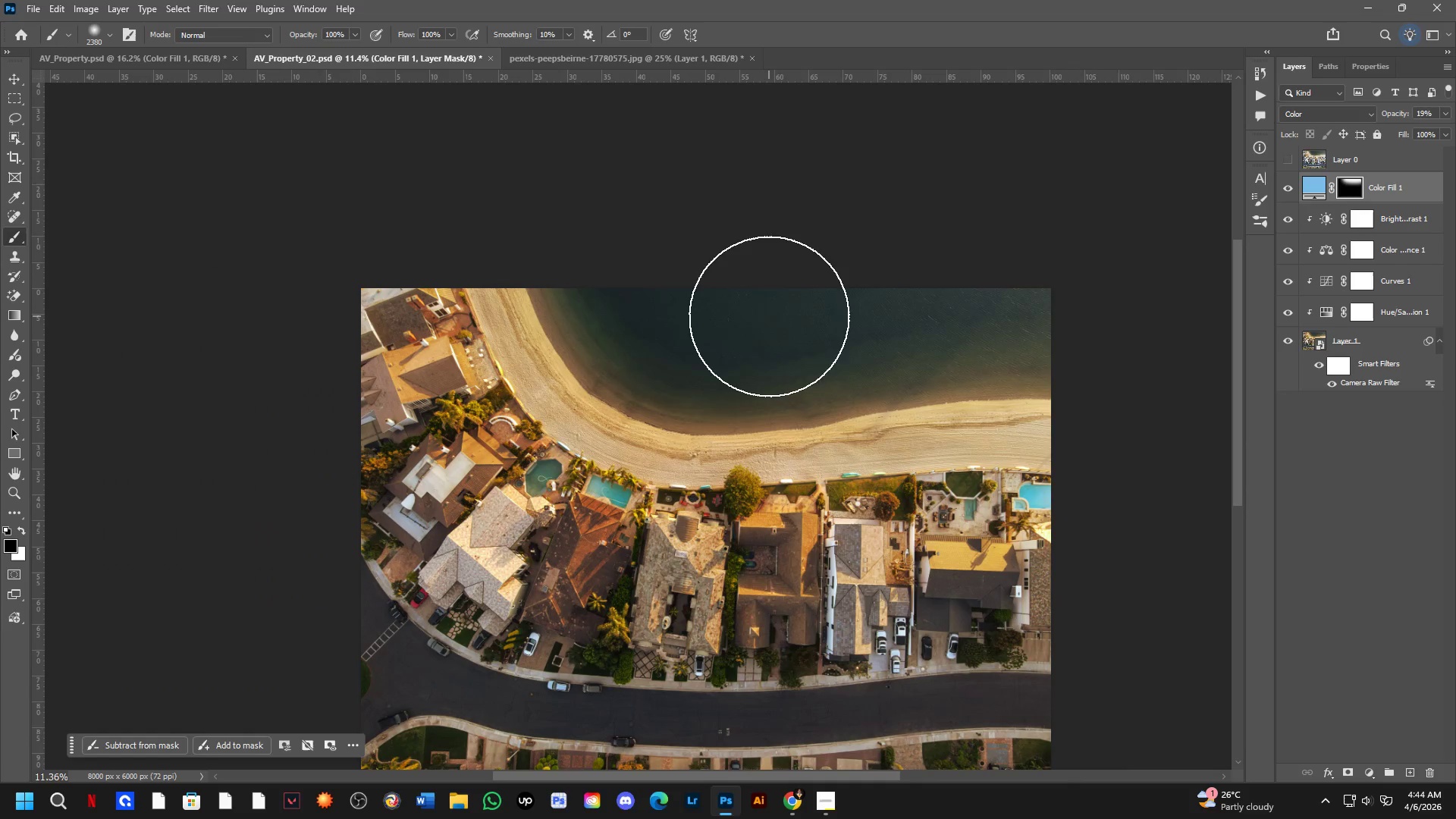 
scroll: coordinate [963, 303], scroll_direction: down, amount: 4.0
 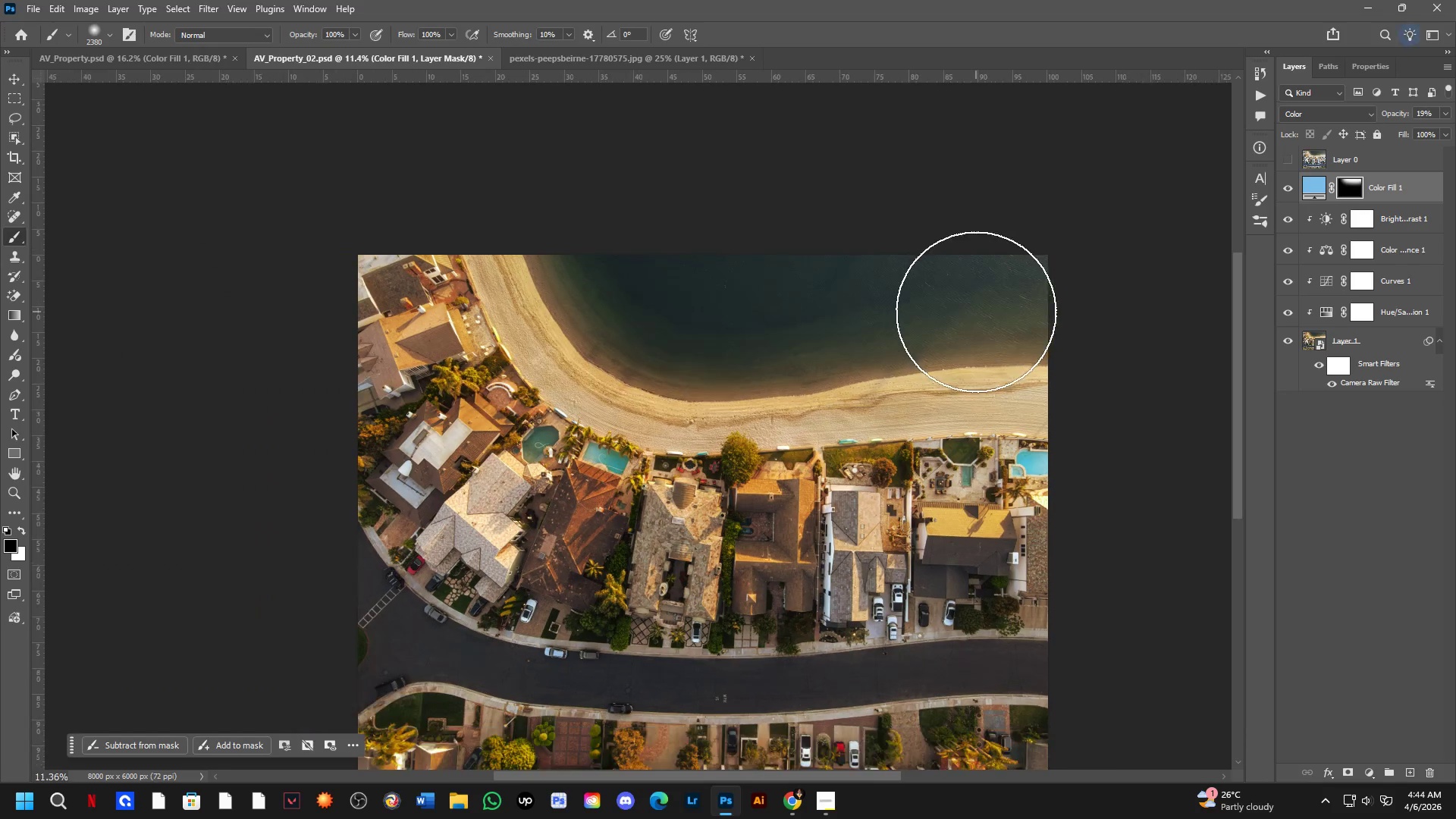 
left_click_drag(start_coordinate=[777, 318], to_coordinate=[1131, 325])
 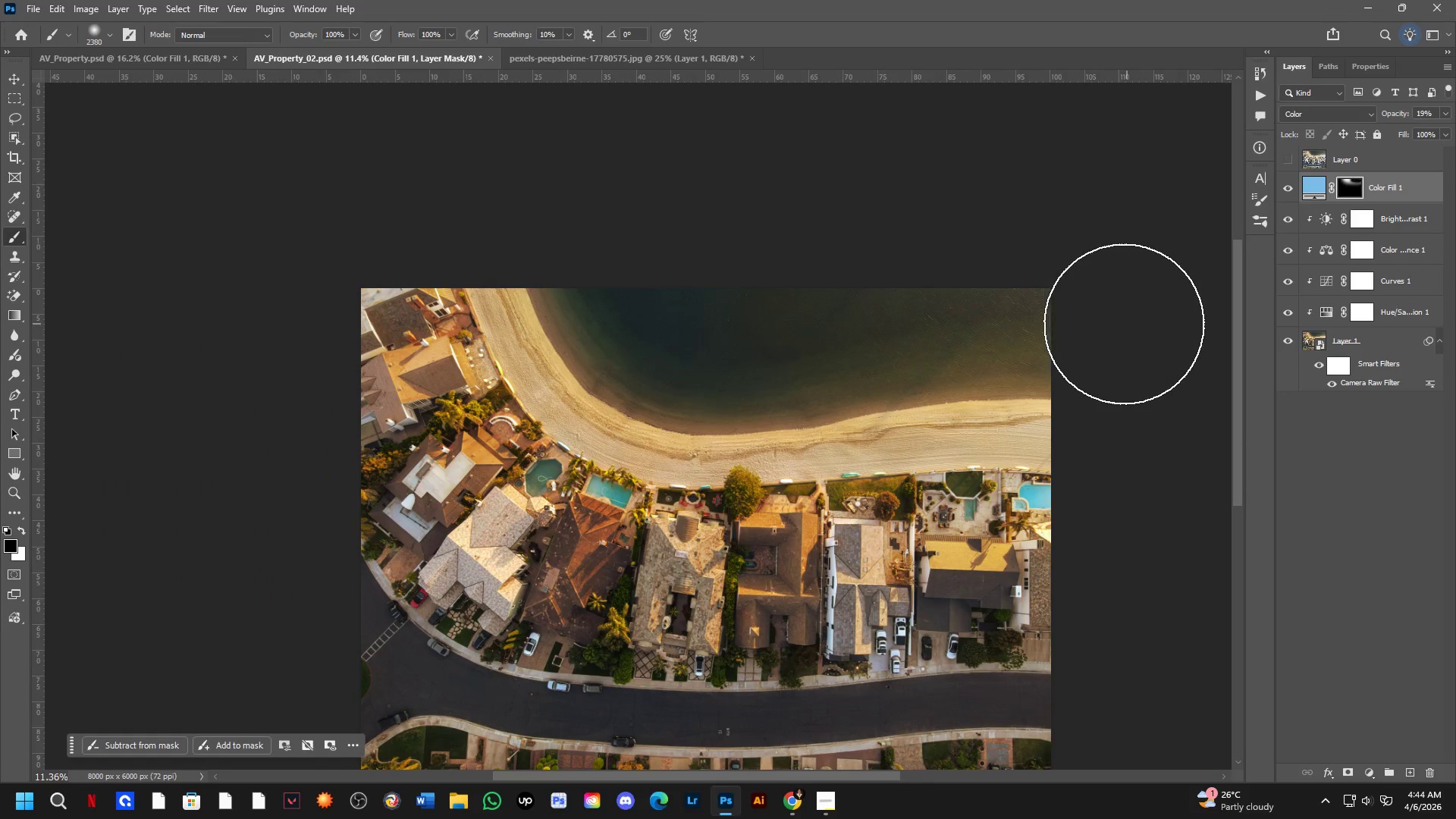 
key(Control+ControlLeft)
 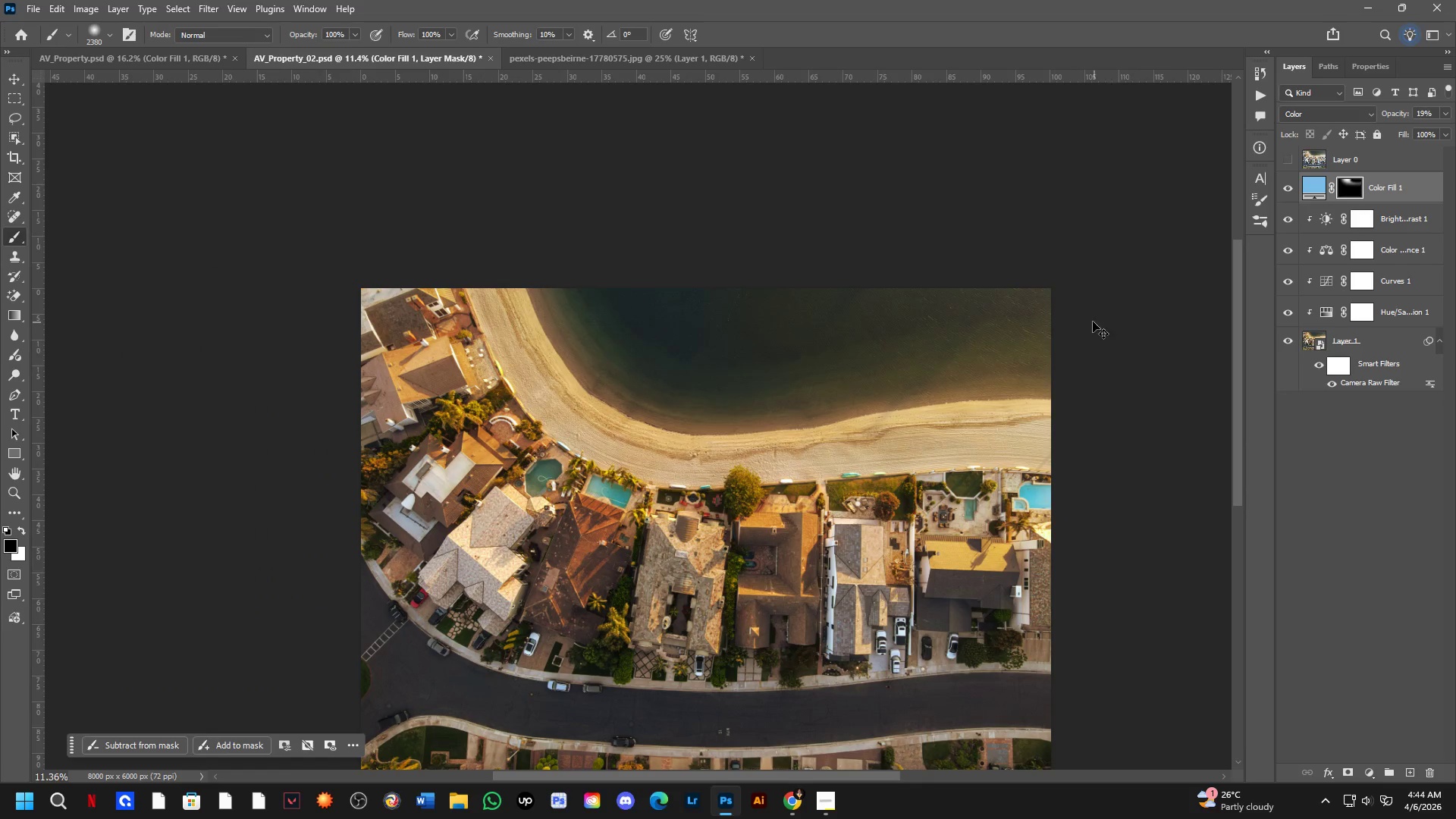 
key(Control+Z)
 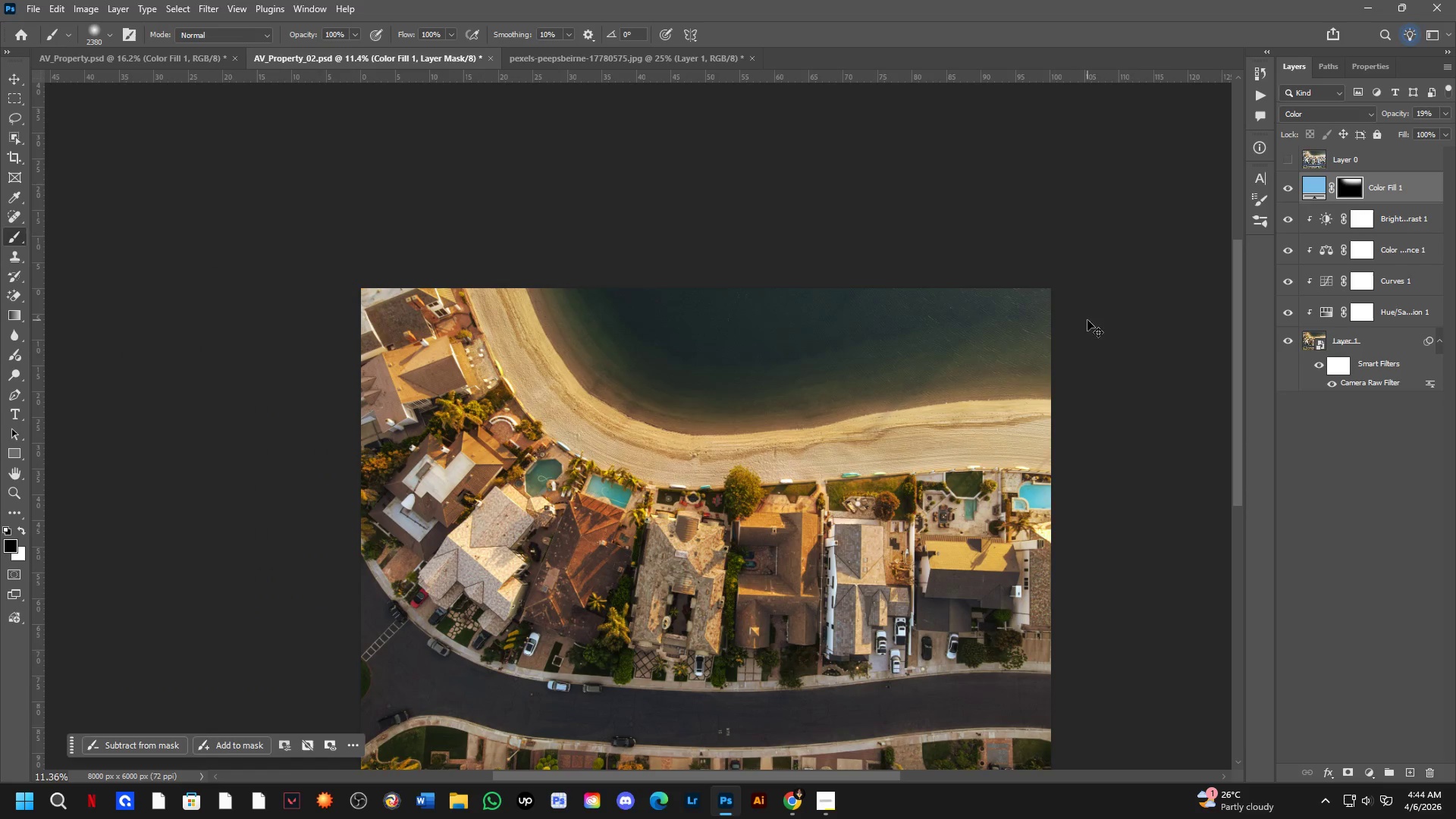 
key(X)
 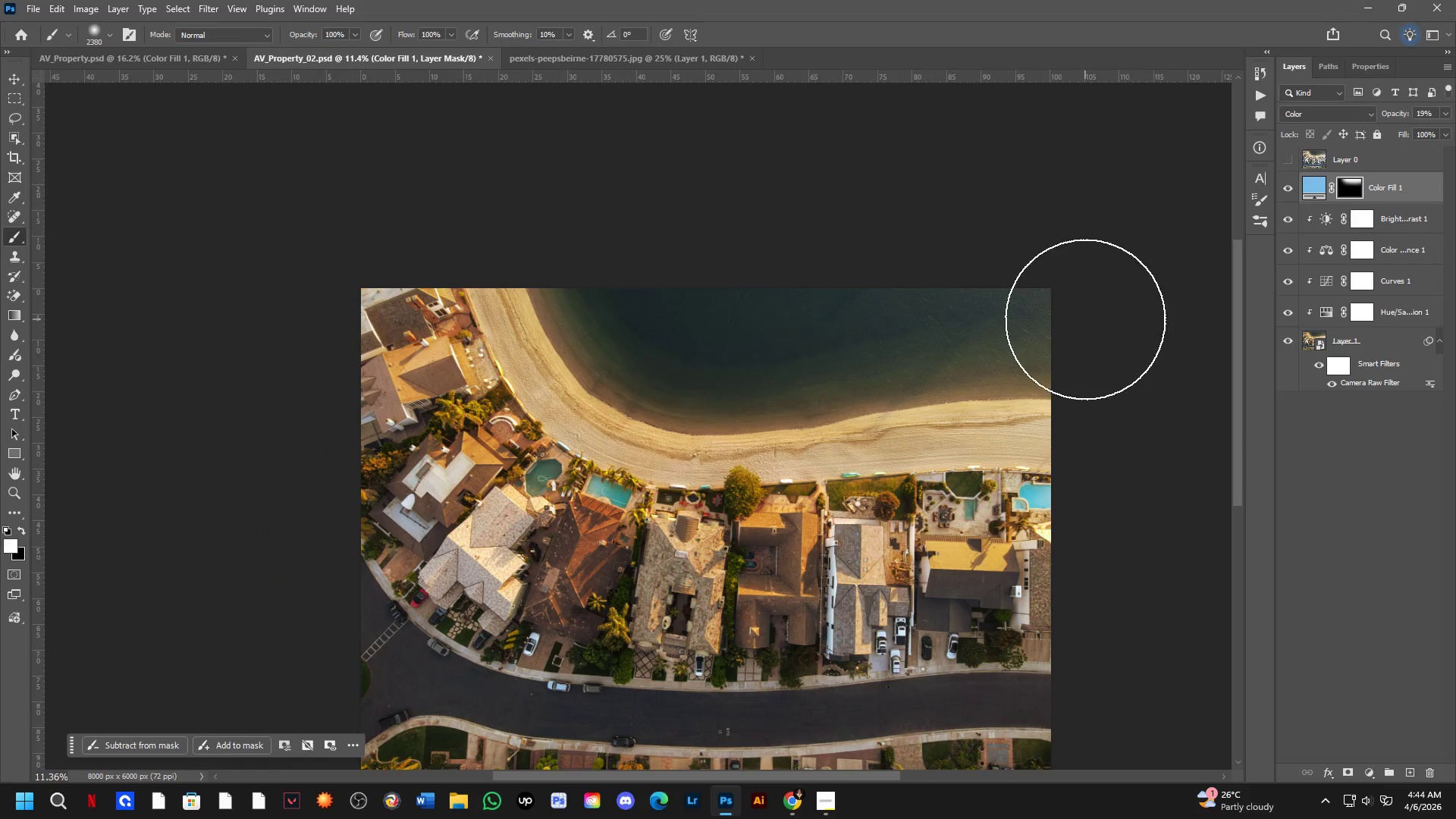 
left_click_drag(start_coordinate=[1084, 318], to_coordinate=[614, 303])
 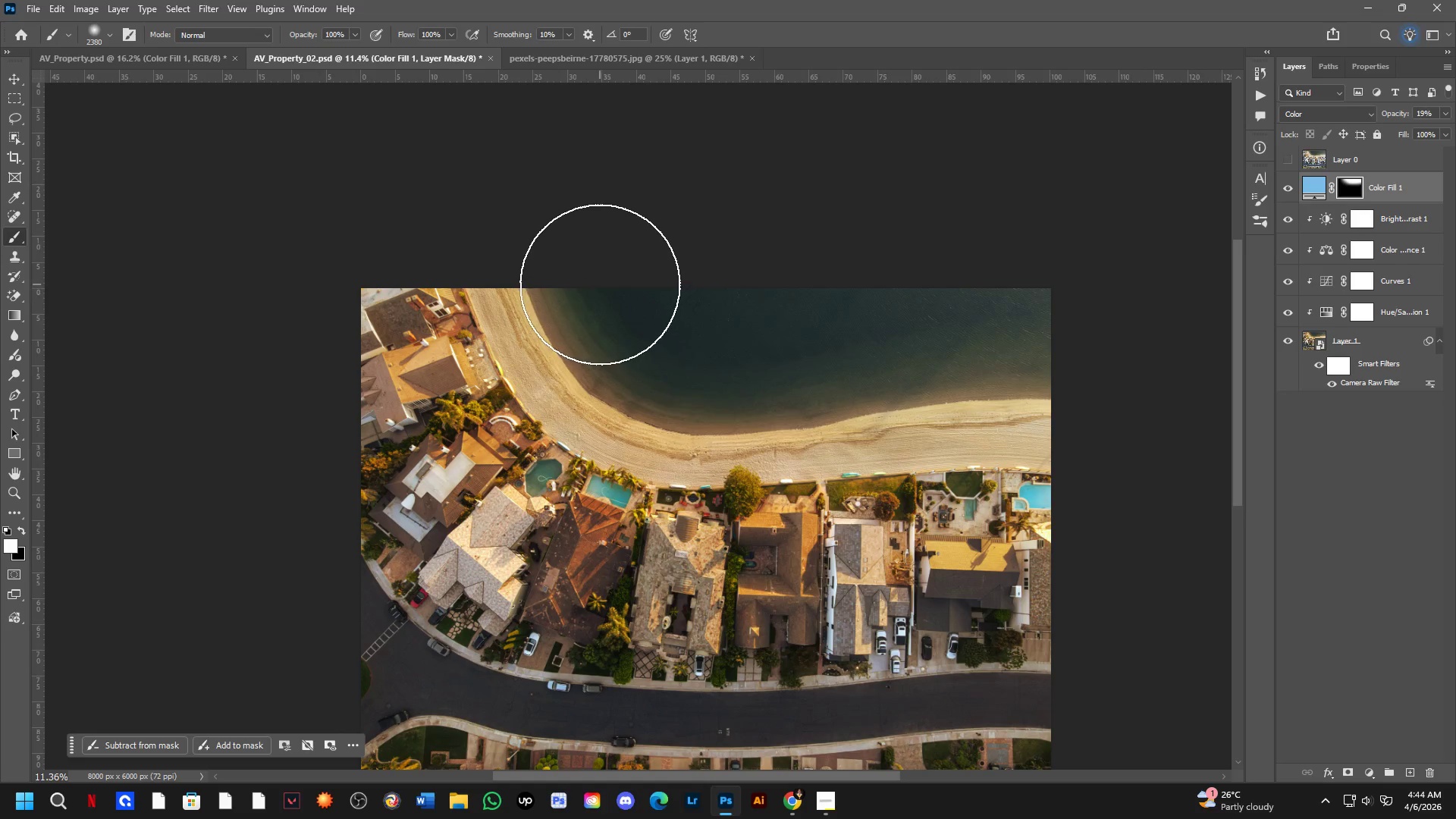 
left_click_drag(start_coordinate=[600, 284], to_coordinate=[1103, 323])
 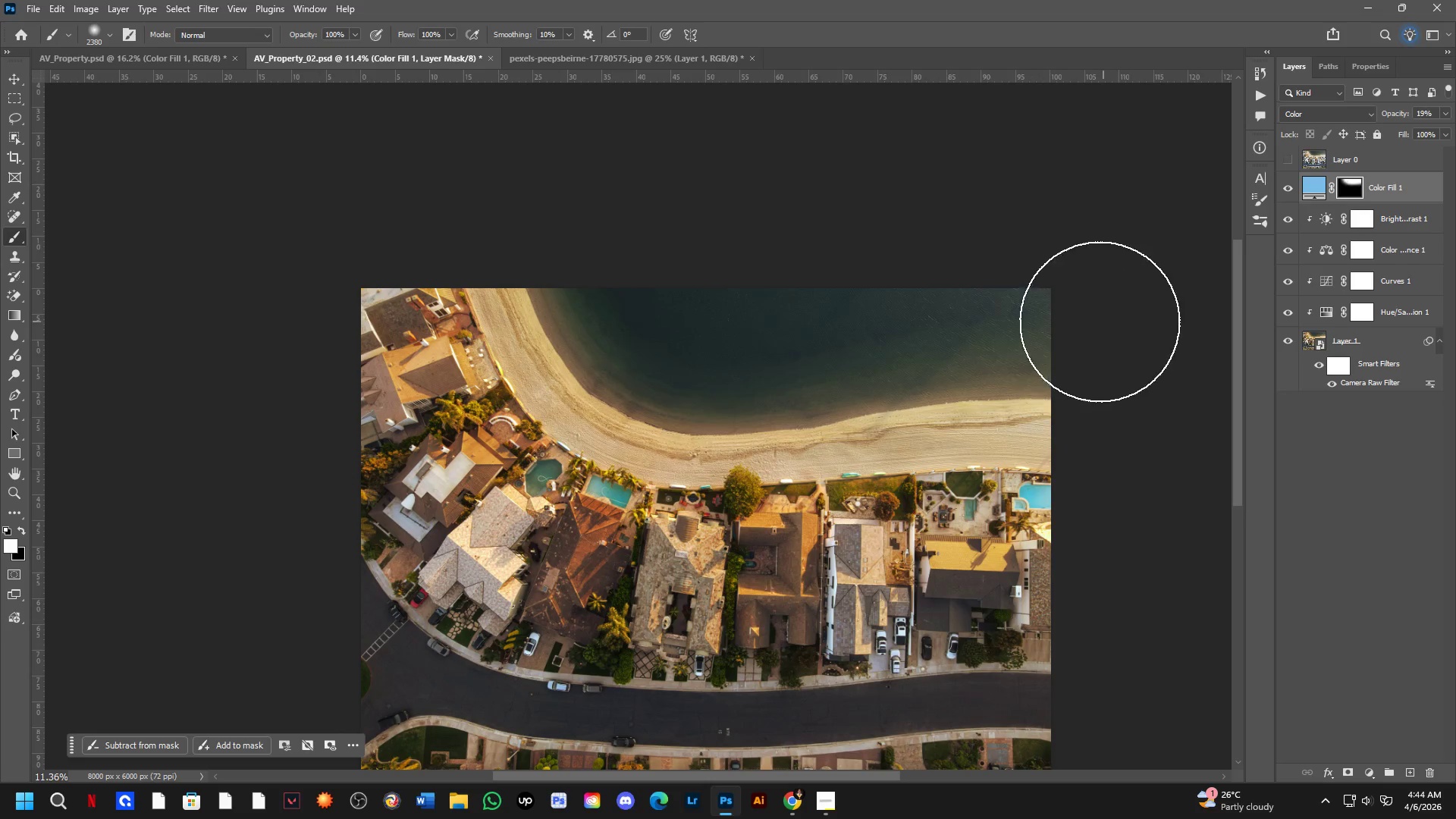 
hold_key(key=Space, duration=0.38)
 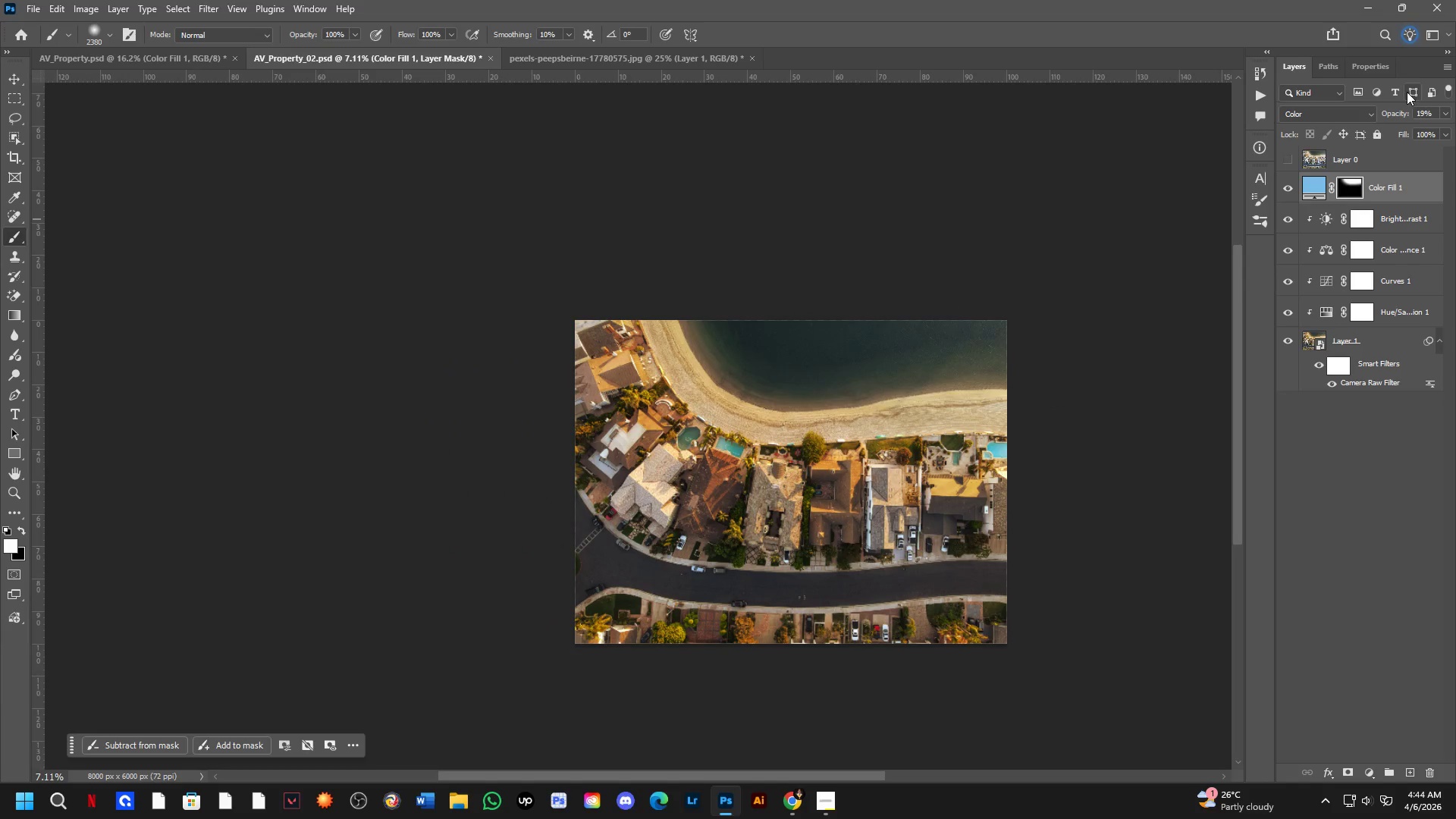 
left_click_drag(start_coordinate=[959, 409], to_coordinate=[959, 417])
 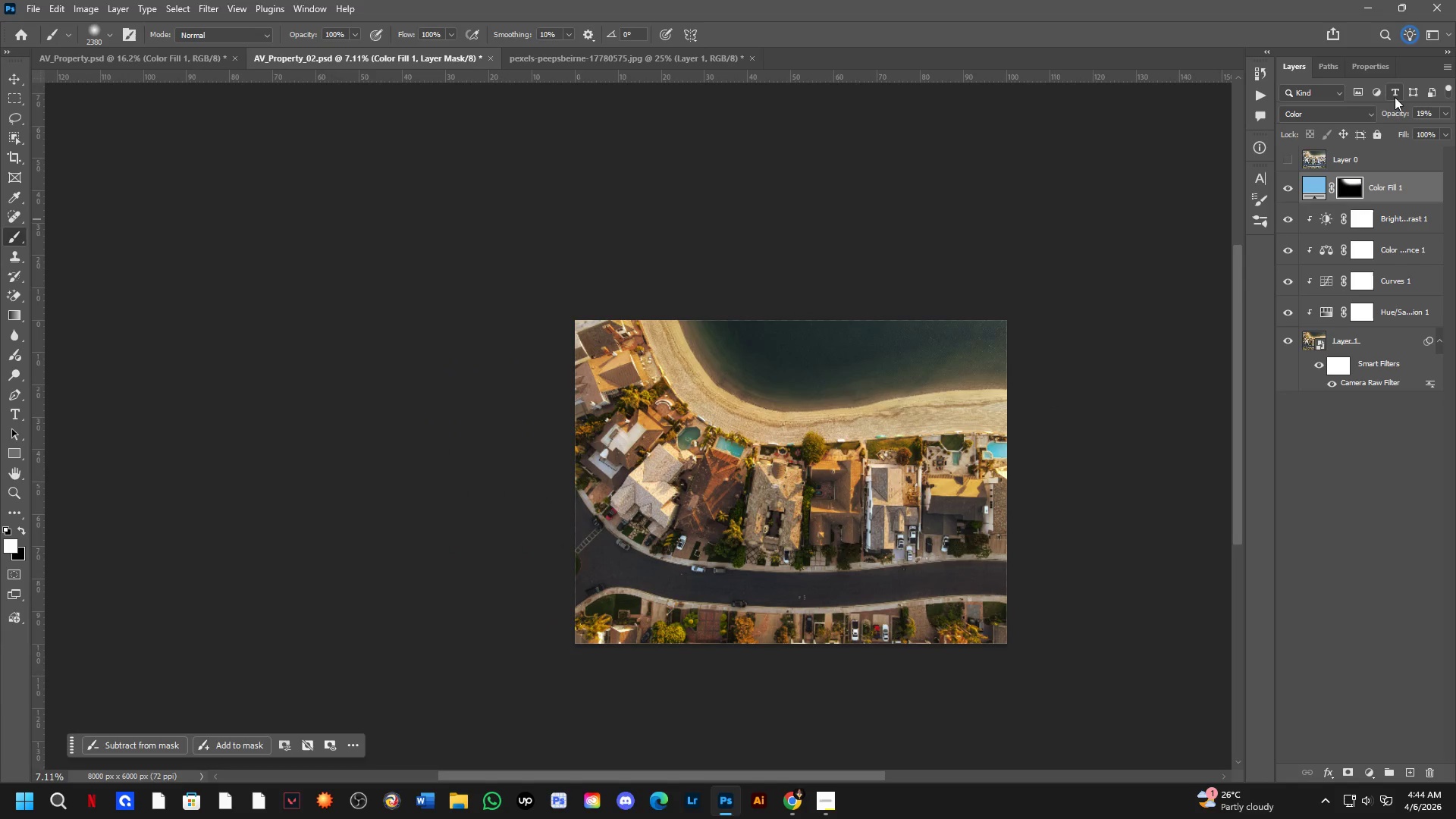 
scroll: coordinate [935, 360], scroll_direction: down, amount: 5.0
 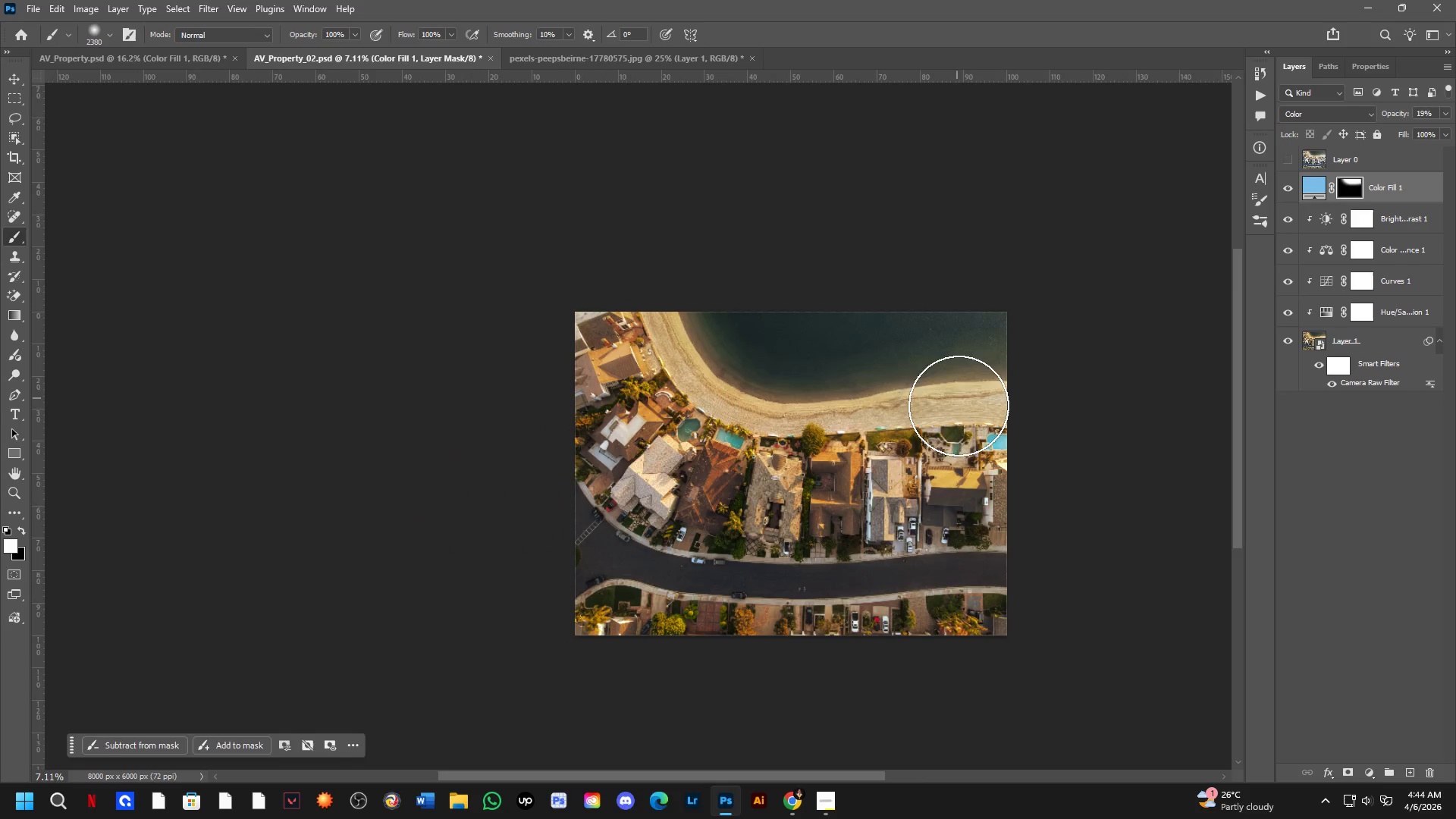 
left_click_drag(start_coordinate=[1395, 111], to_coordinate=[1372, 118])
 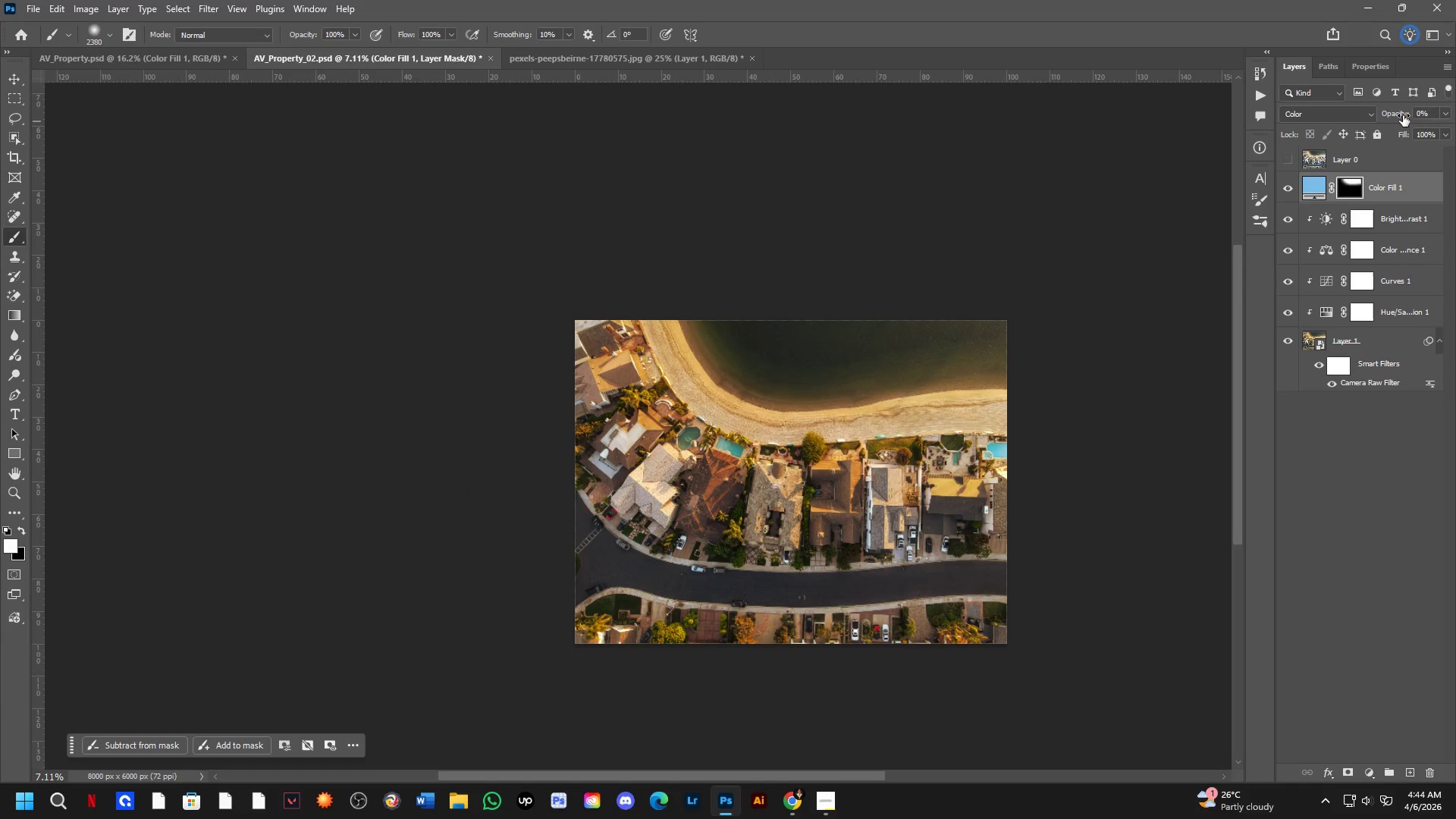 
left_click_drag(start_coordinate=[1398, 115], to_coordinate=[1407, 115])
 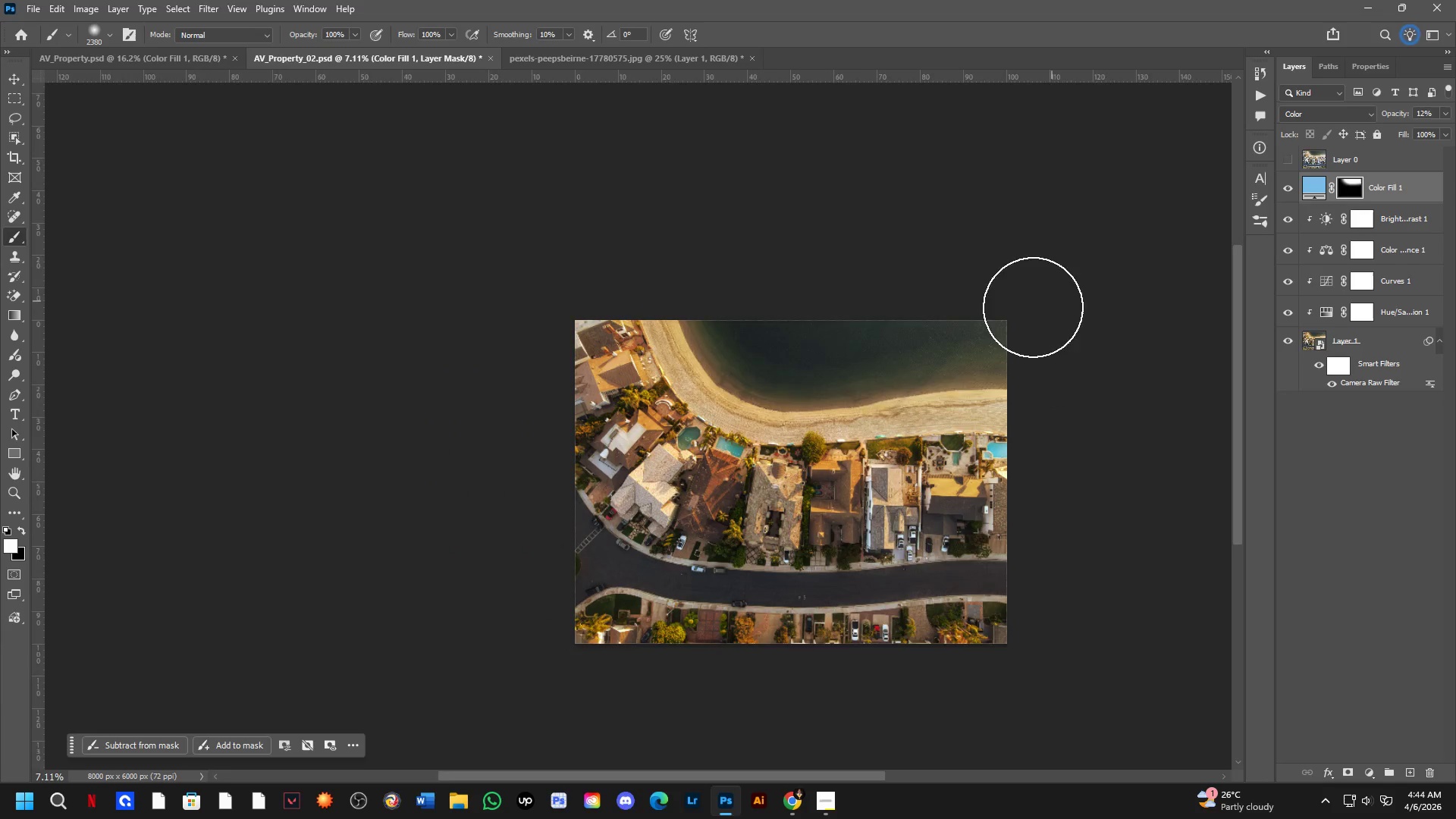 
hold_key(key=Space, duration=0.42)
 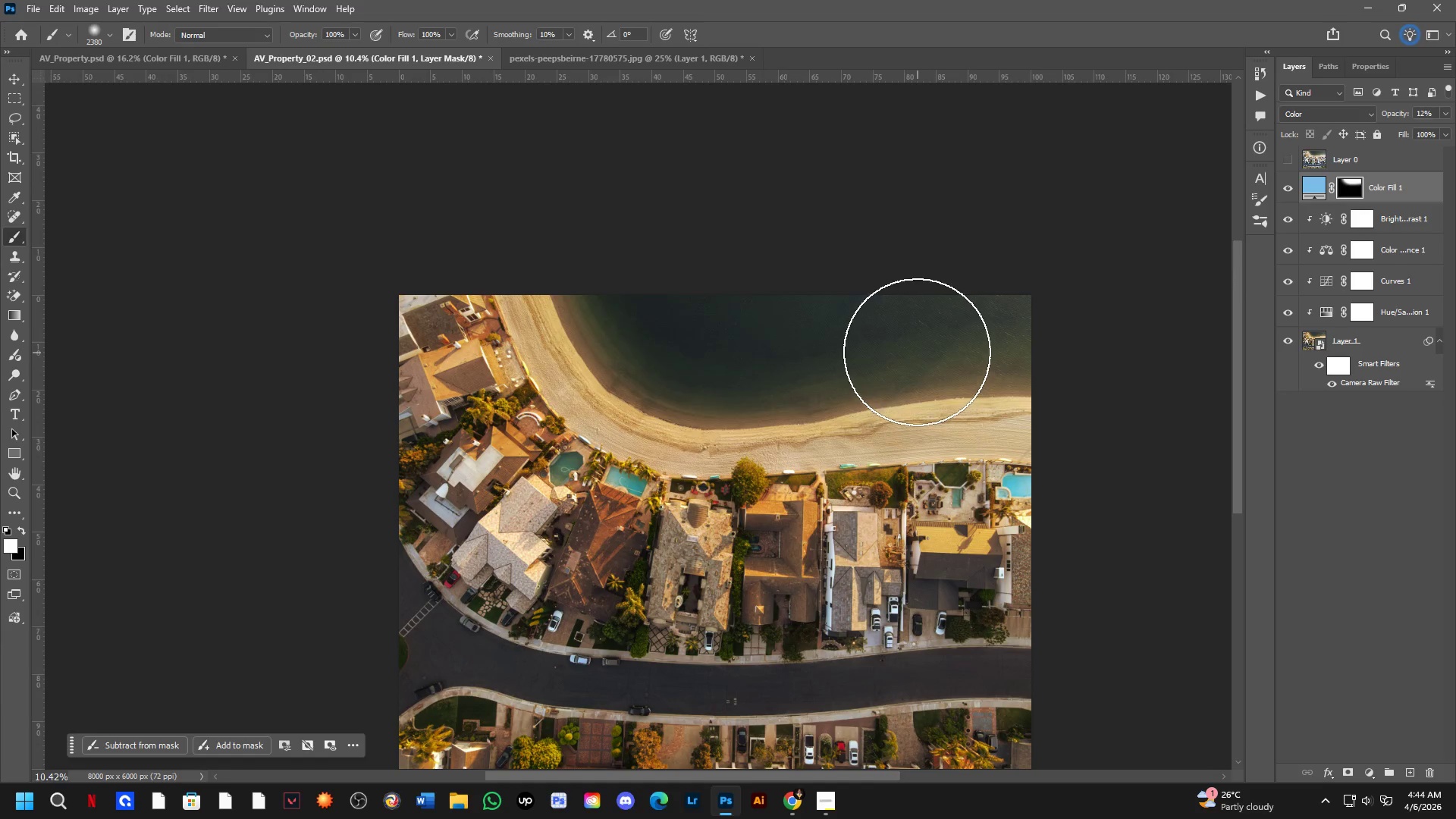 
left_click_drag(start_coordinate=[930, 404], to_coordinate=[921, 388])
 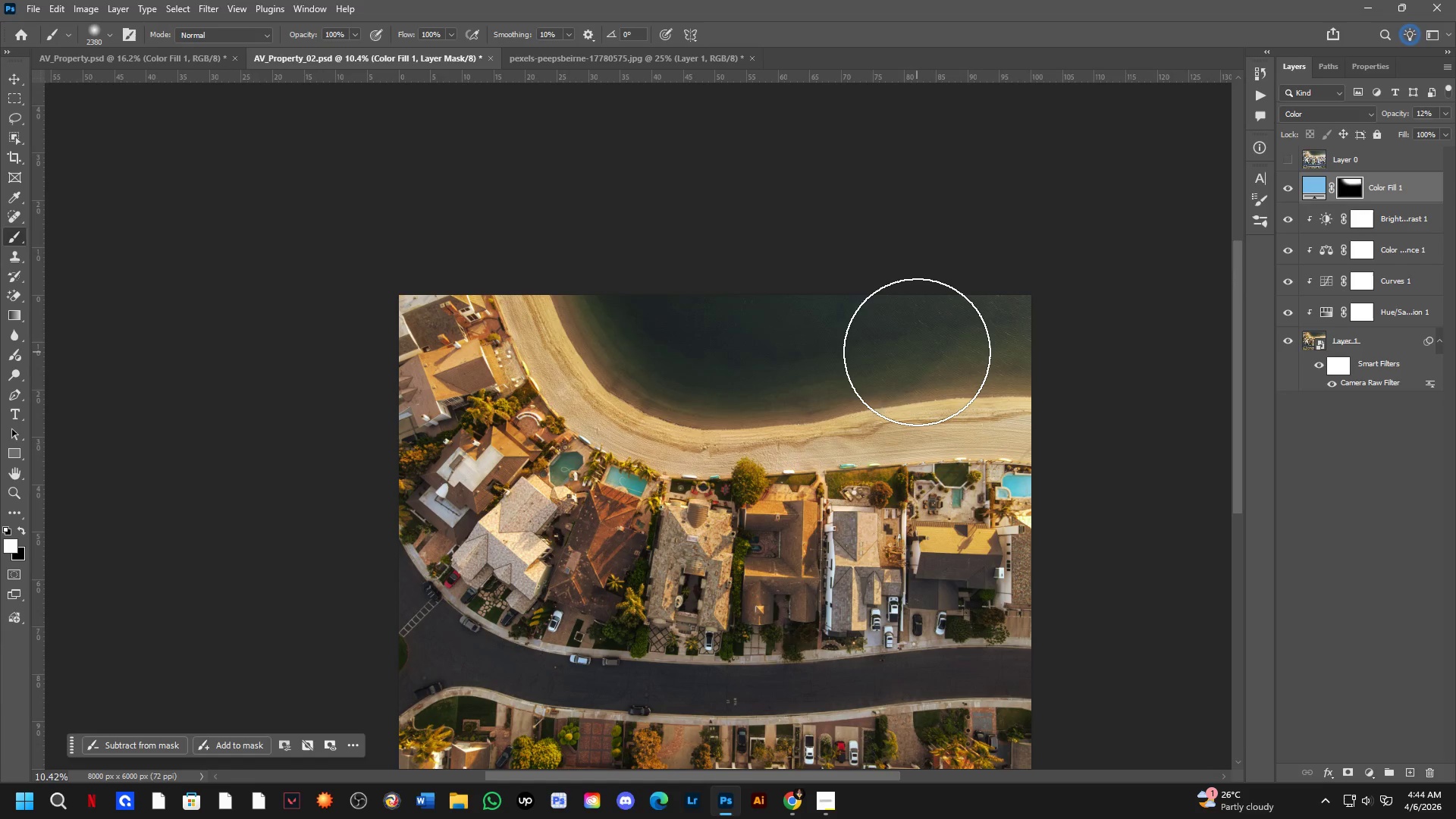 
scroll: coordinate [926, 346], scroll_direction: up, amount: 4.0
 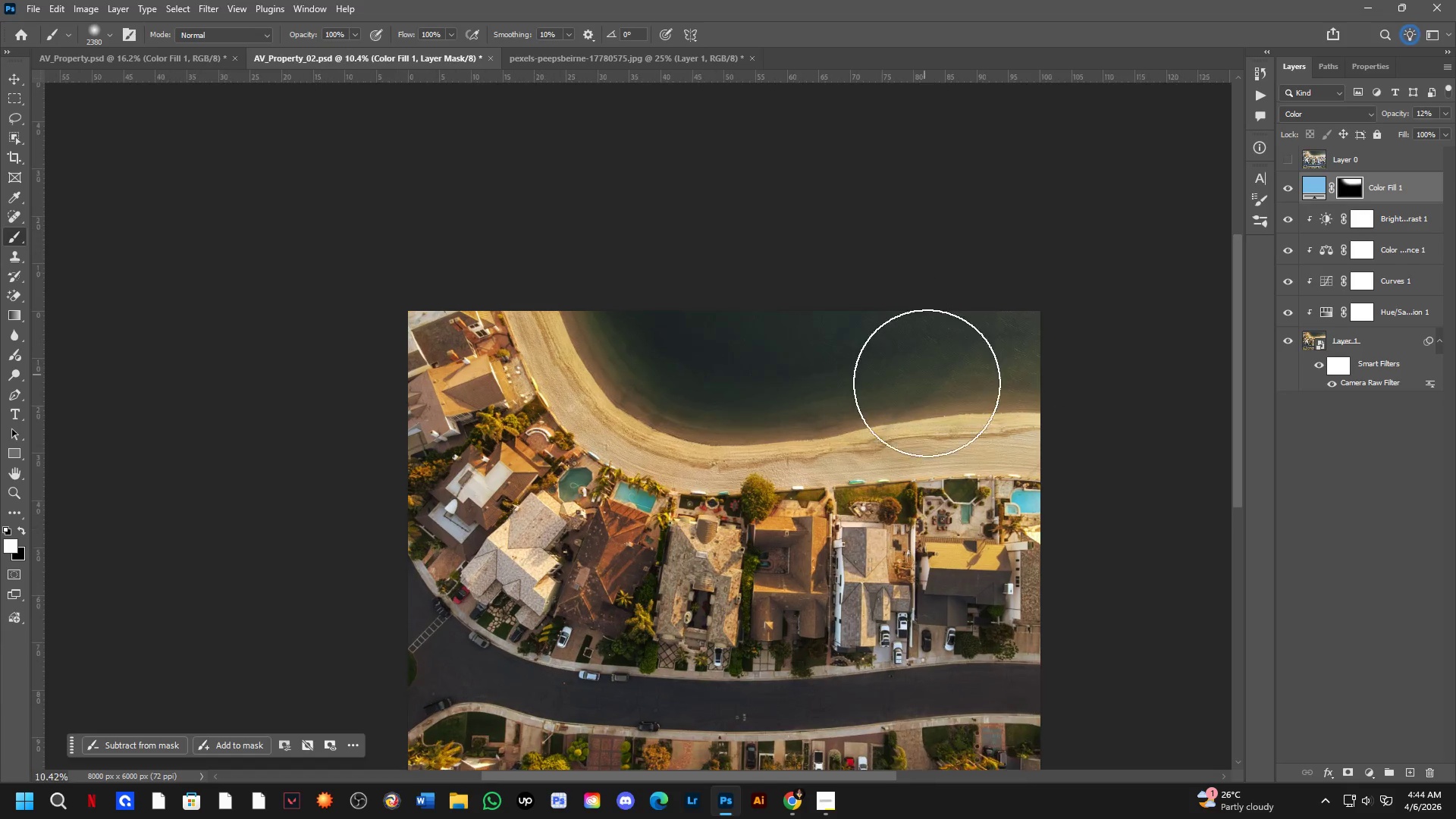 
key(B)
 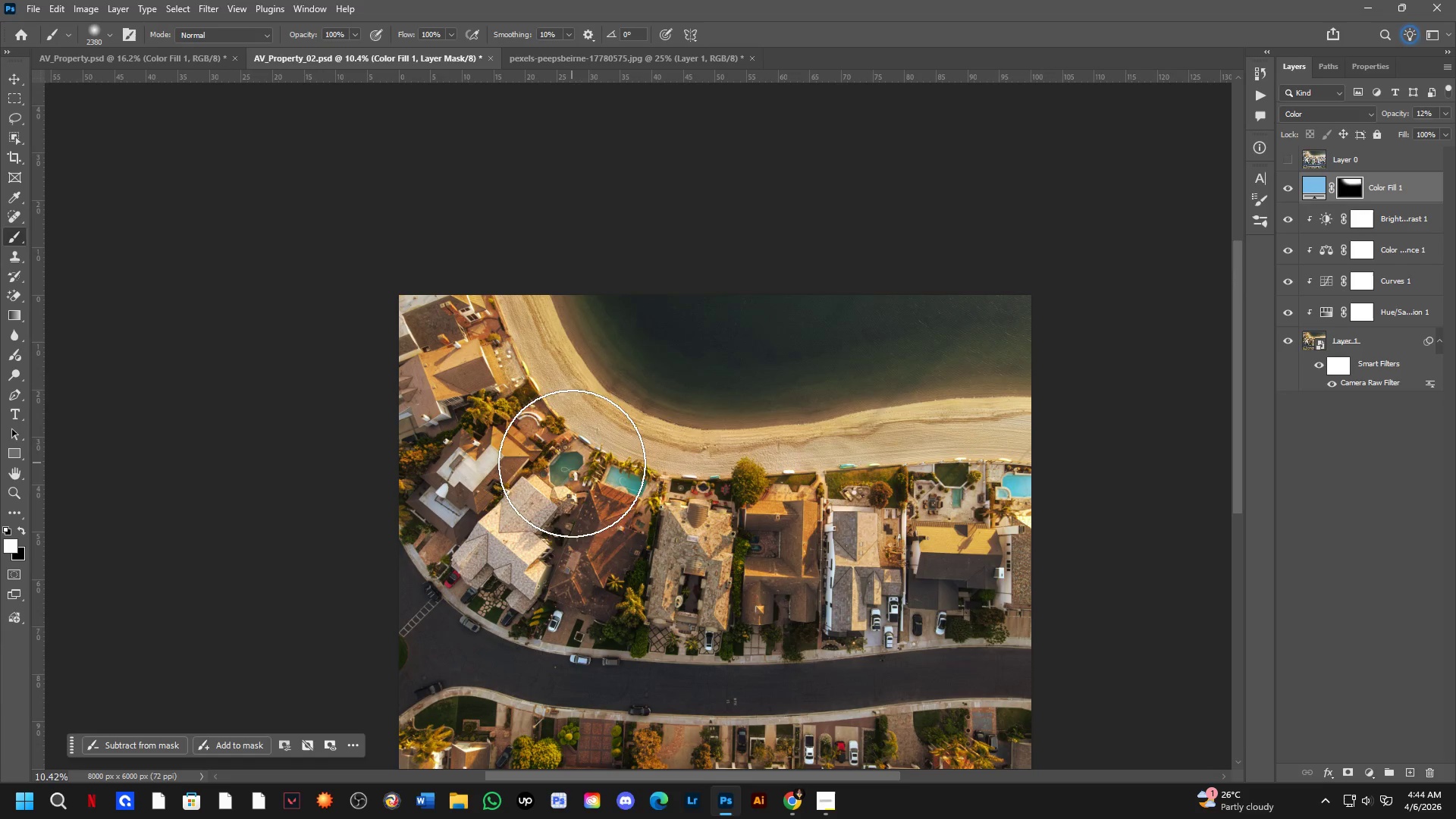 
hold_key(key=AltLeft, duration=0.48)
 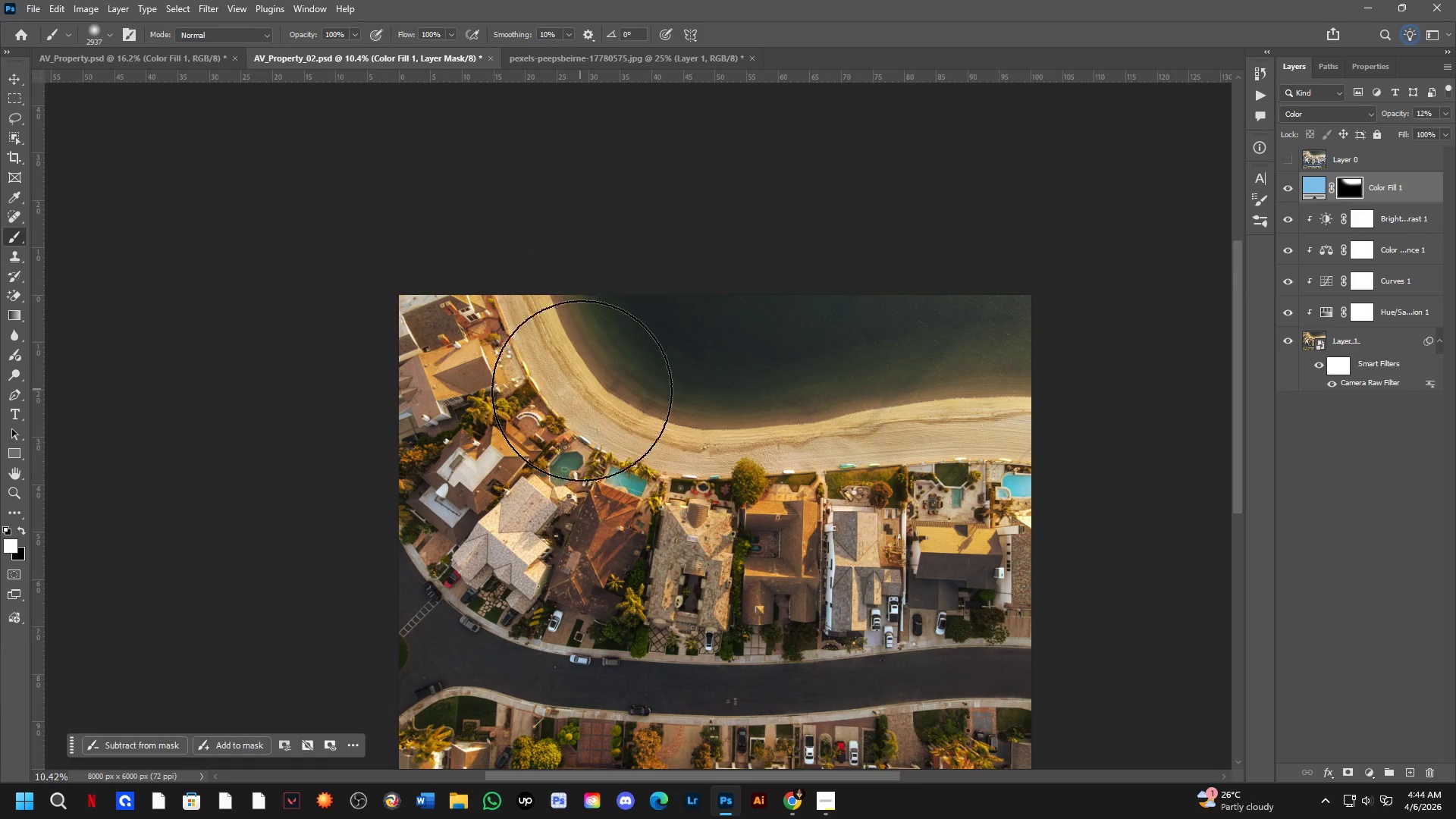 
key(Alt+AltLeft)
 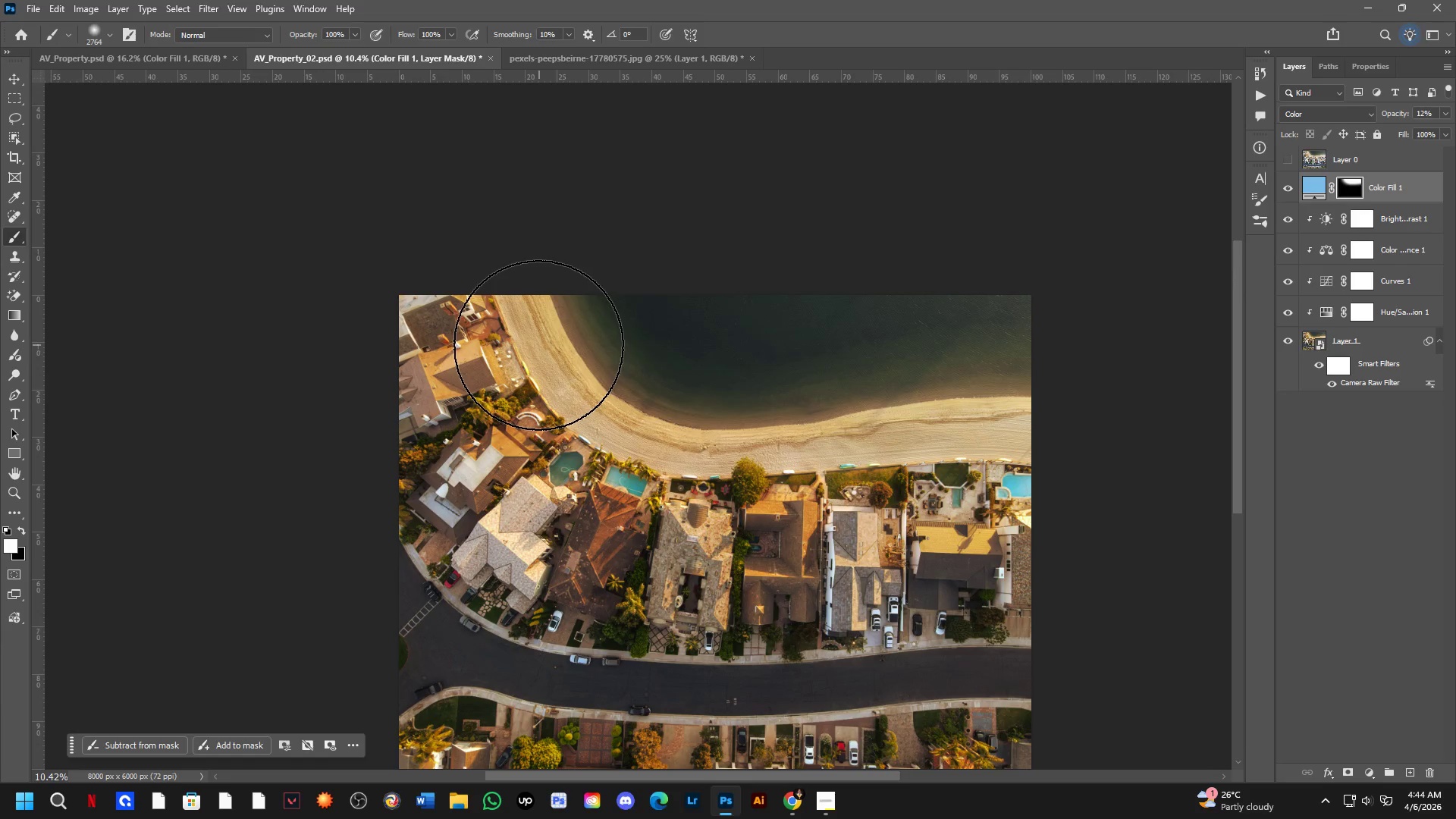 
left_click_drag(start_coordinate=[526, 363], to_coordinate=[526, 370])
 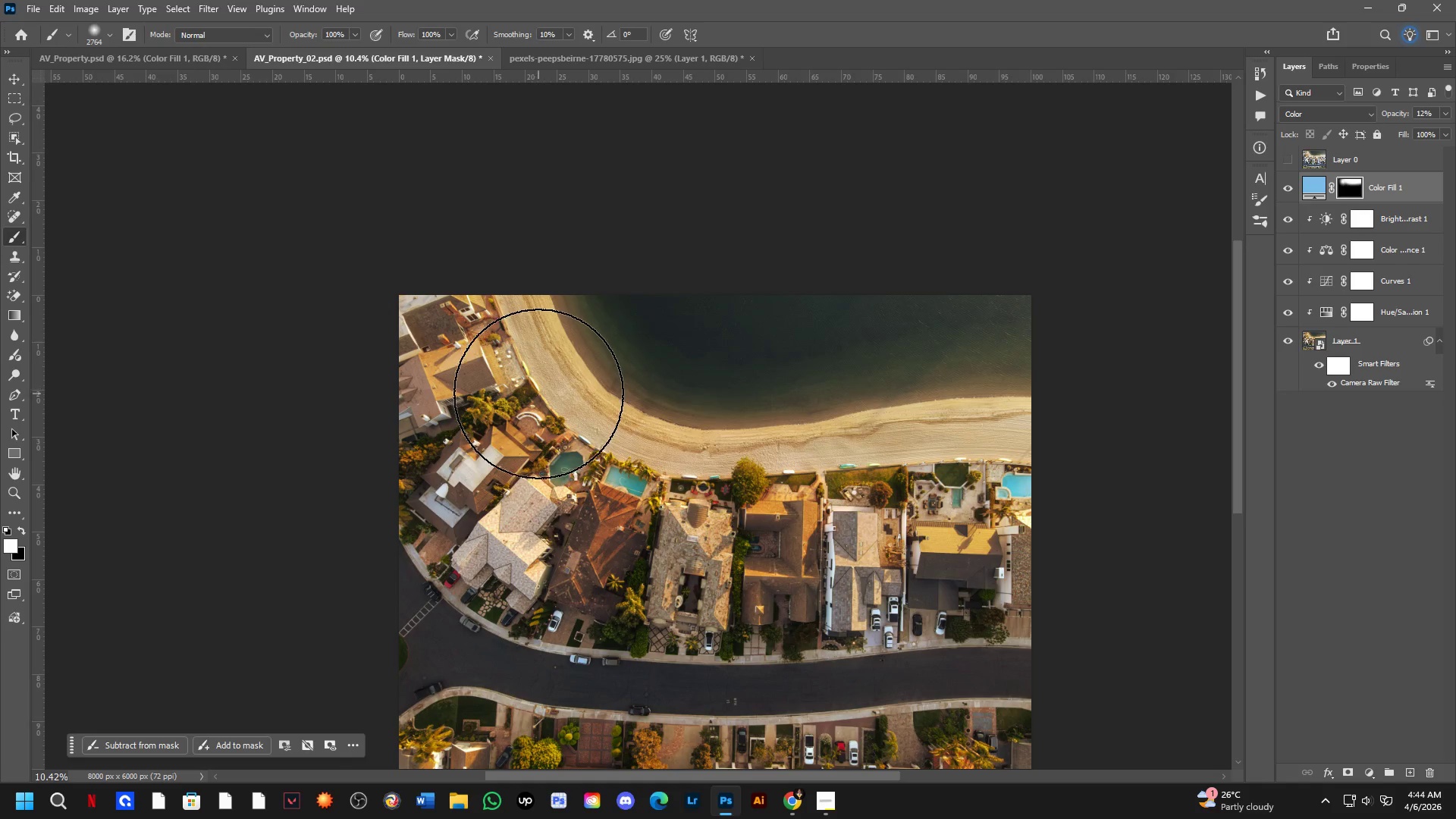 
key(Control+Z)
 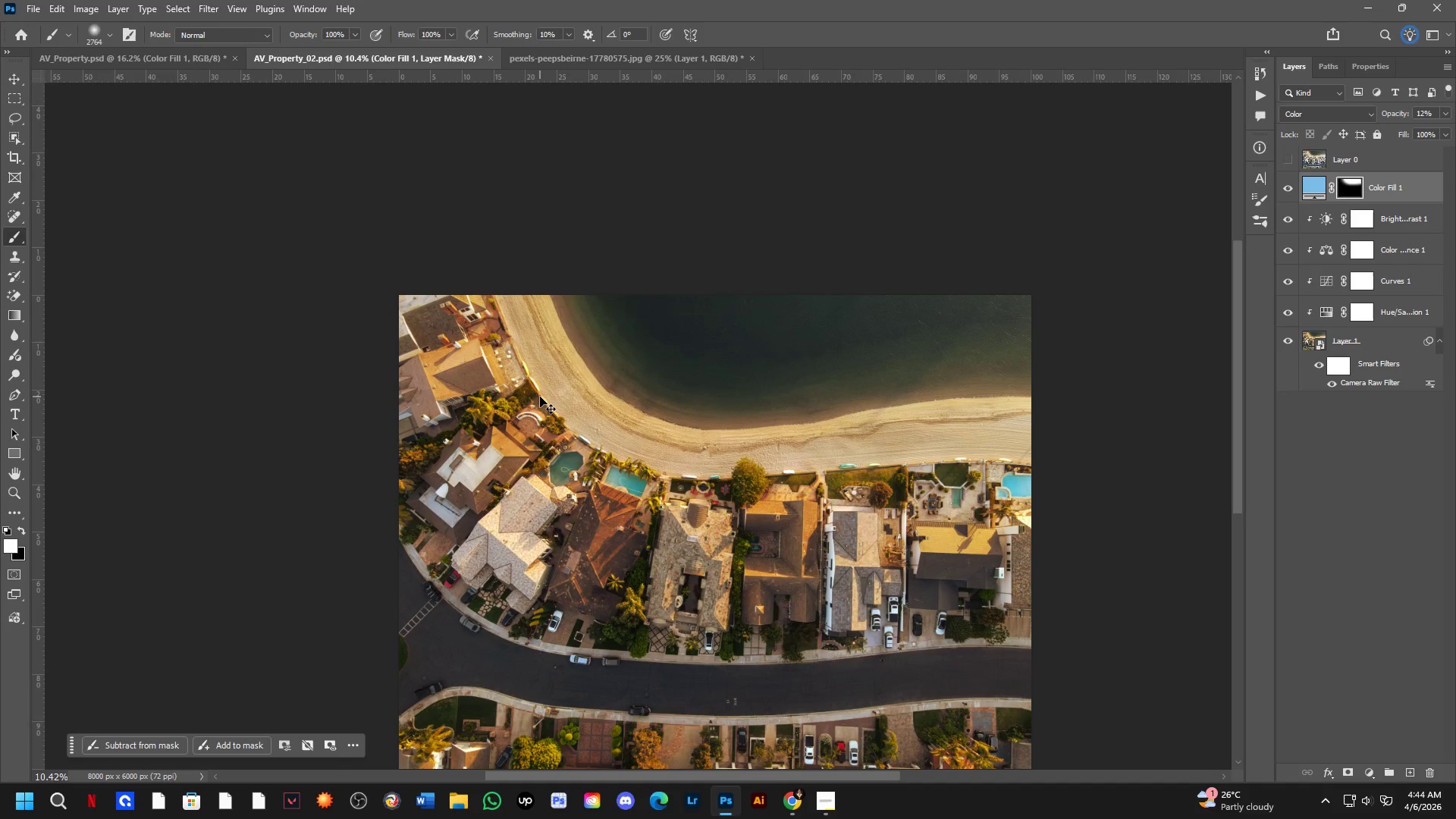 
key(Alt+AltLeft)
 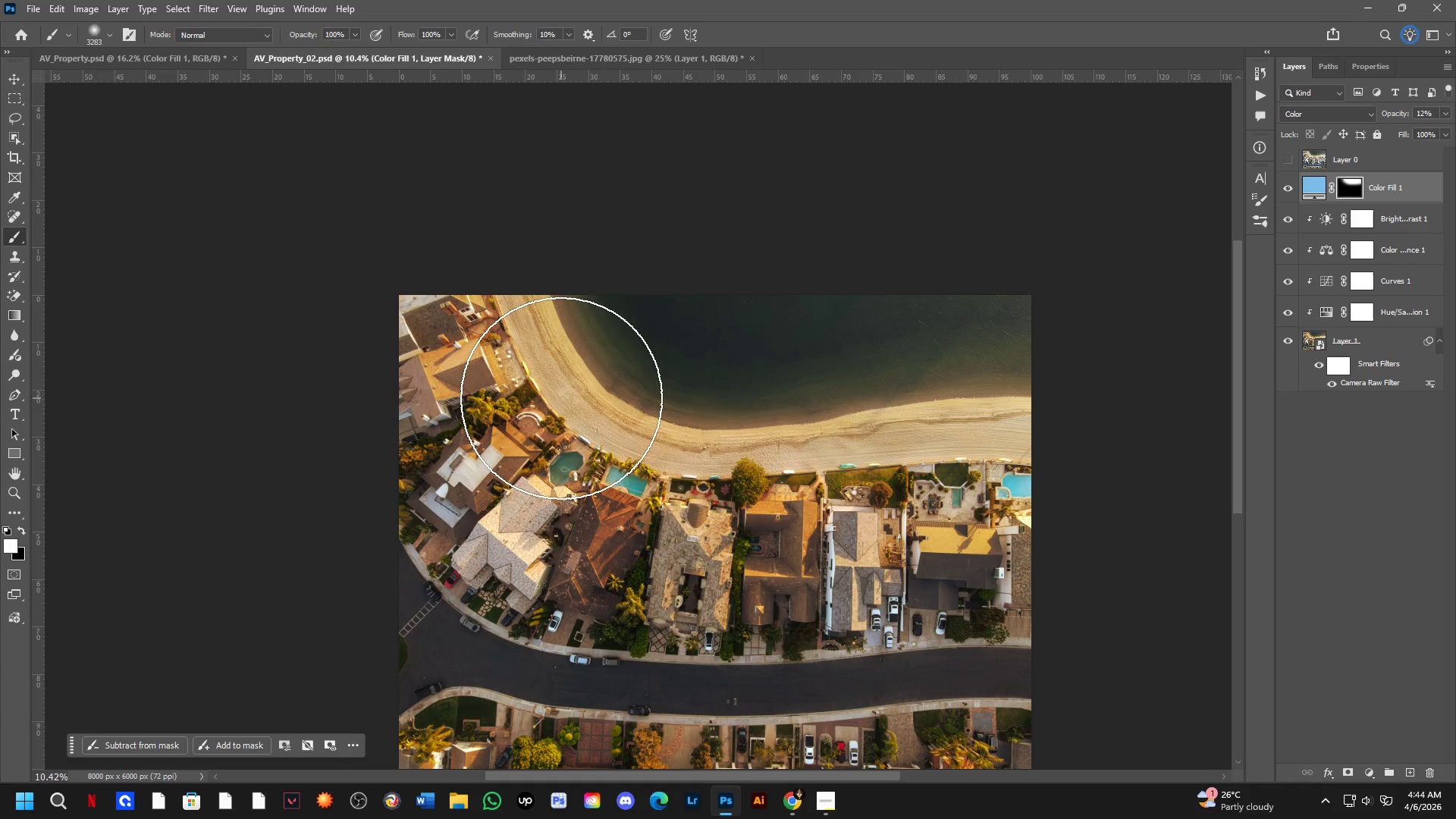 
key(X)
 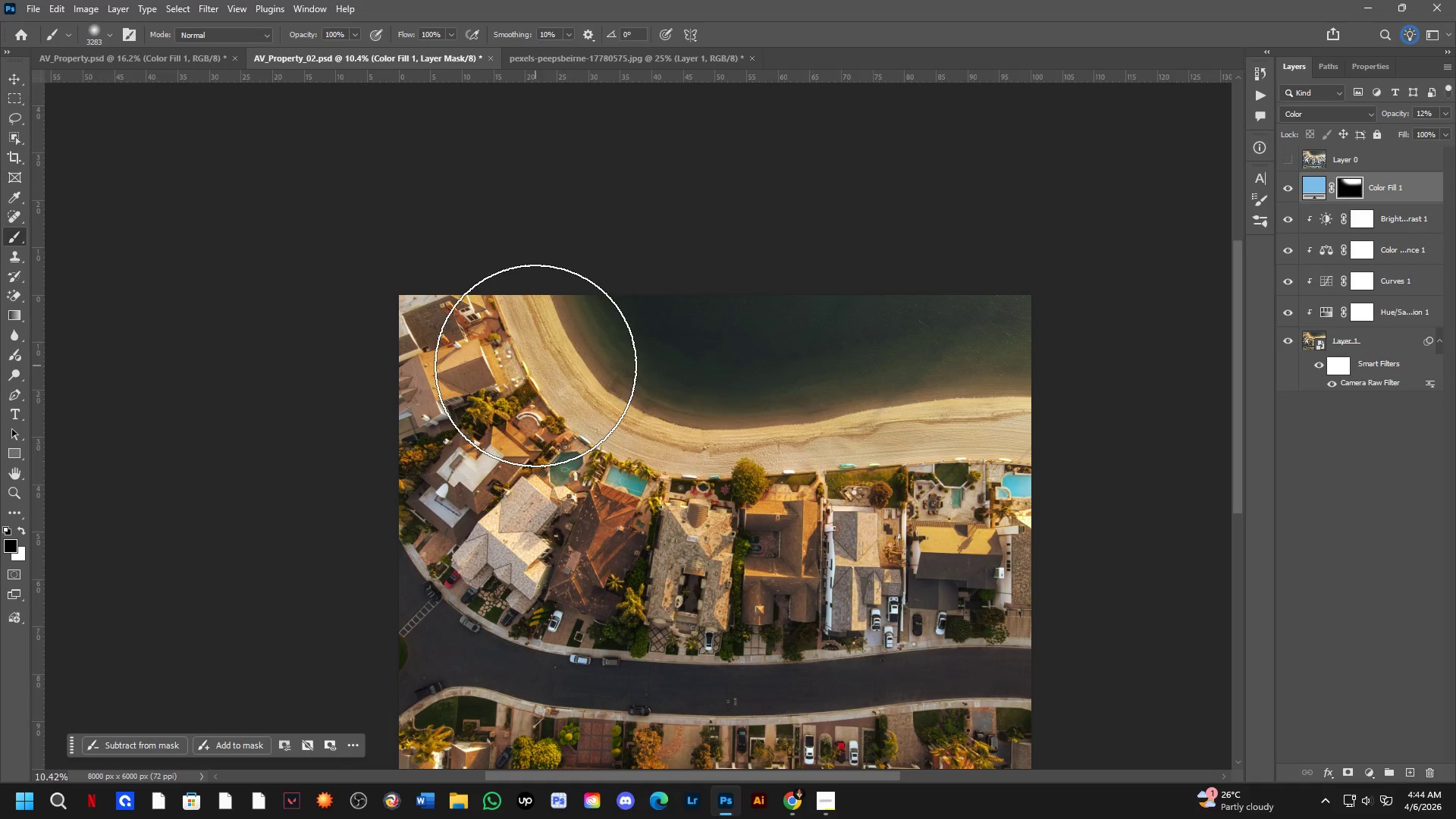 
left_click_drag(start_coordinate=[535, 366], to_coordinate=[1120, 492])
 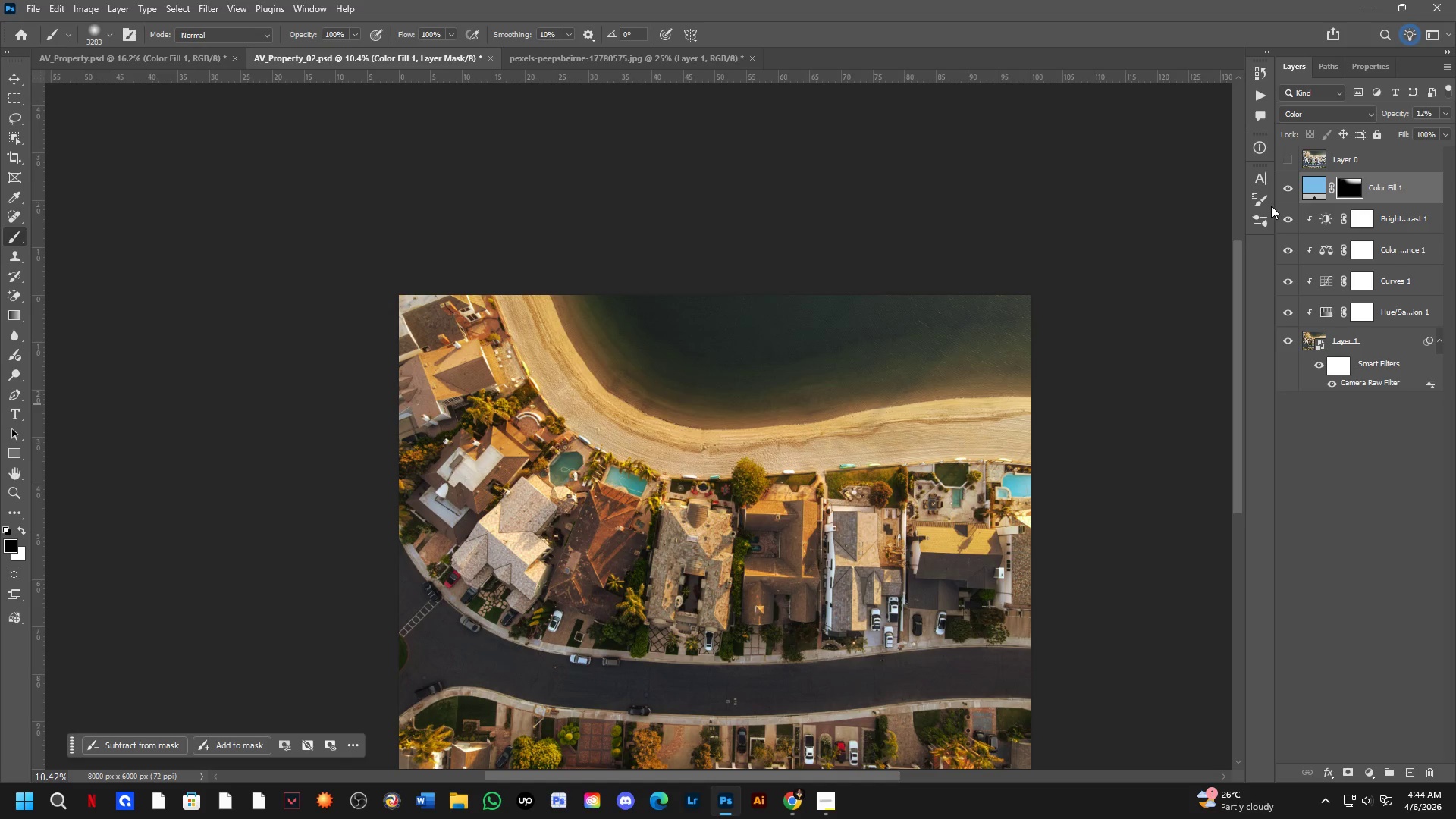 
wait(20.84)
 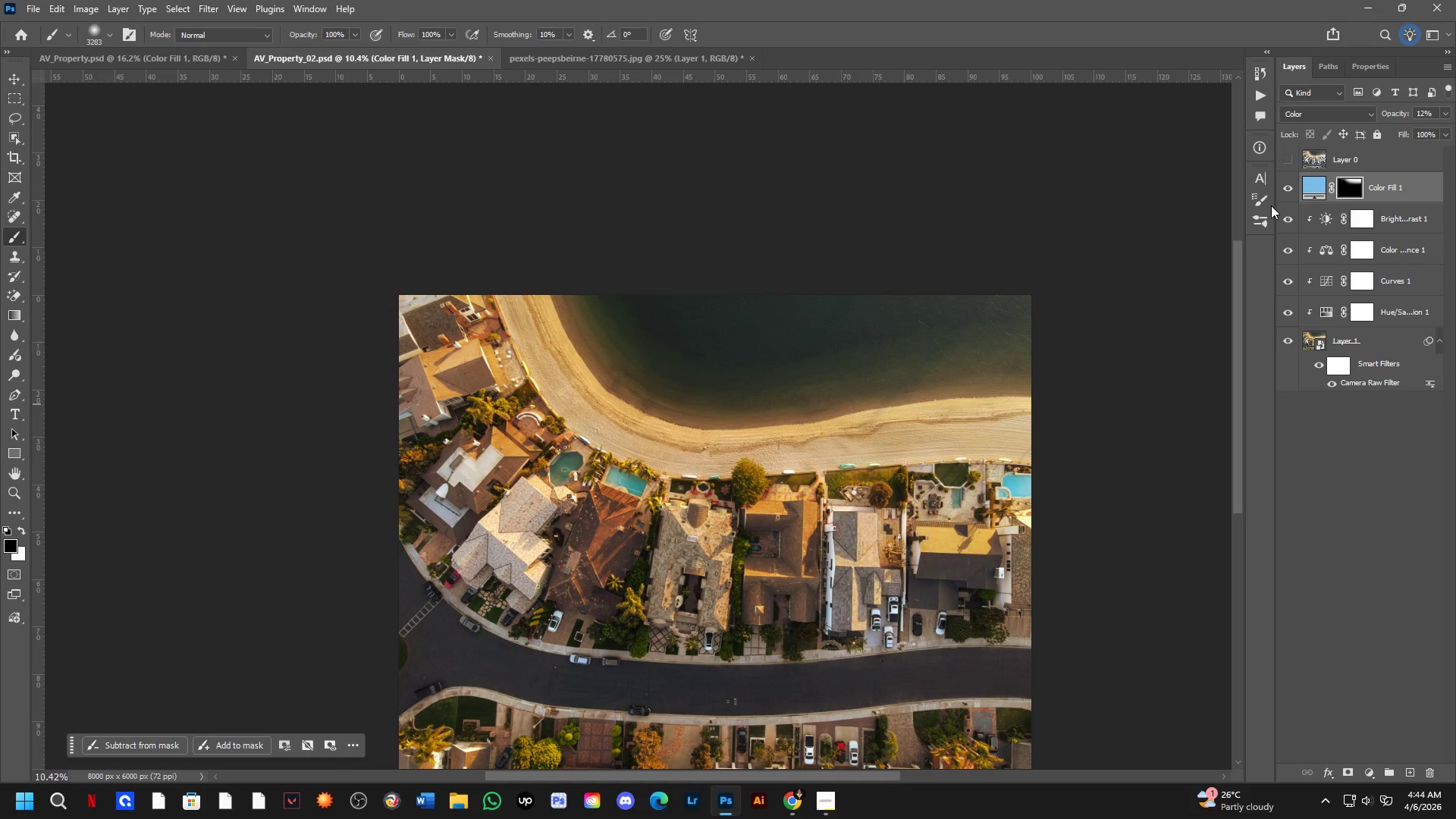 
scroll: coordinate [745, 366], scroll_direction: down, amount: 4.0
 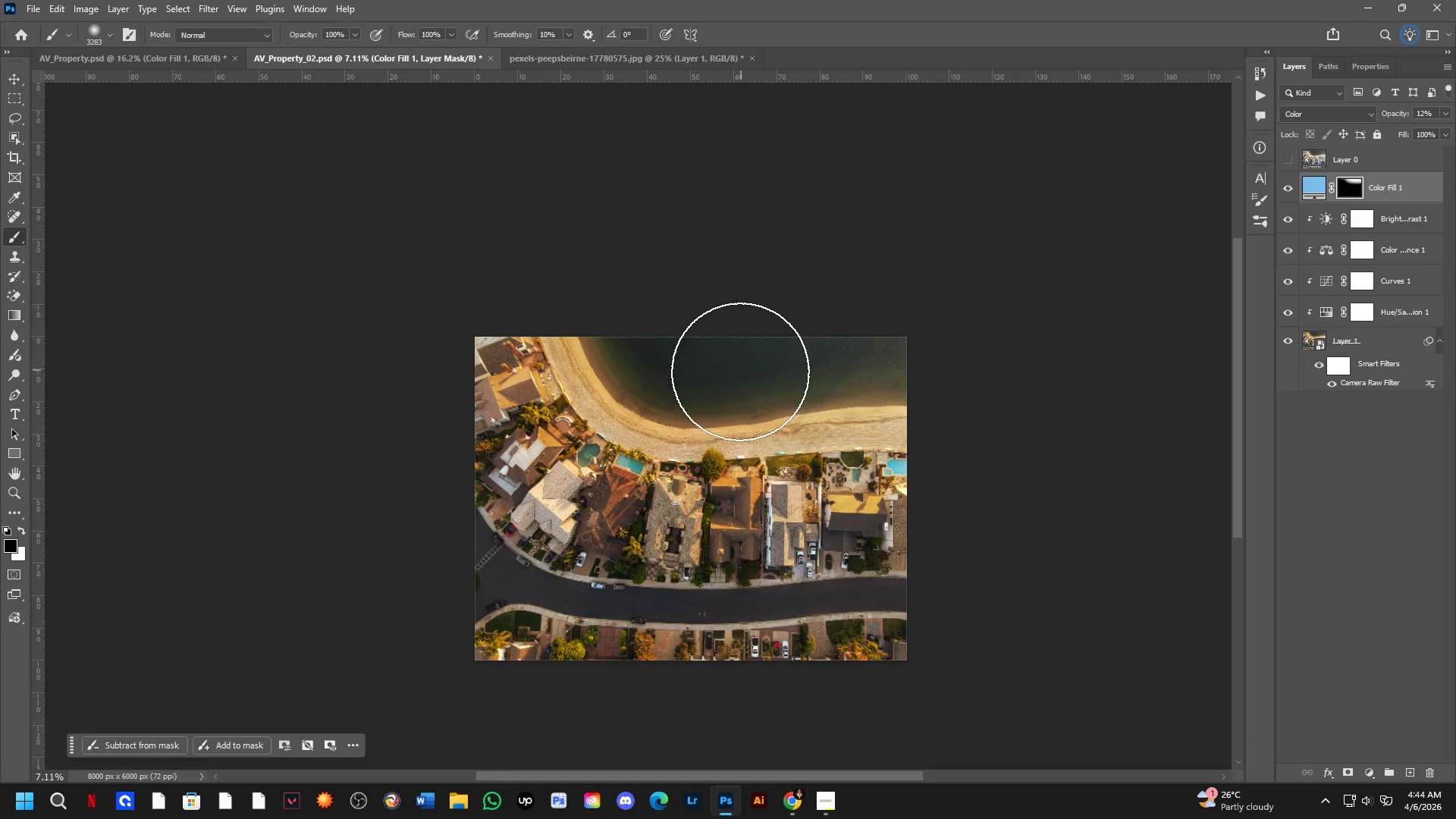 
scroll: coordinate [736, 375], scroll_direction: up, amount: 4.0
 